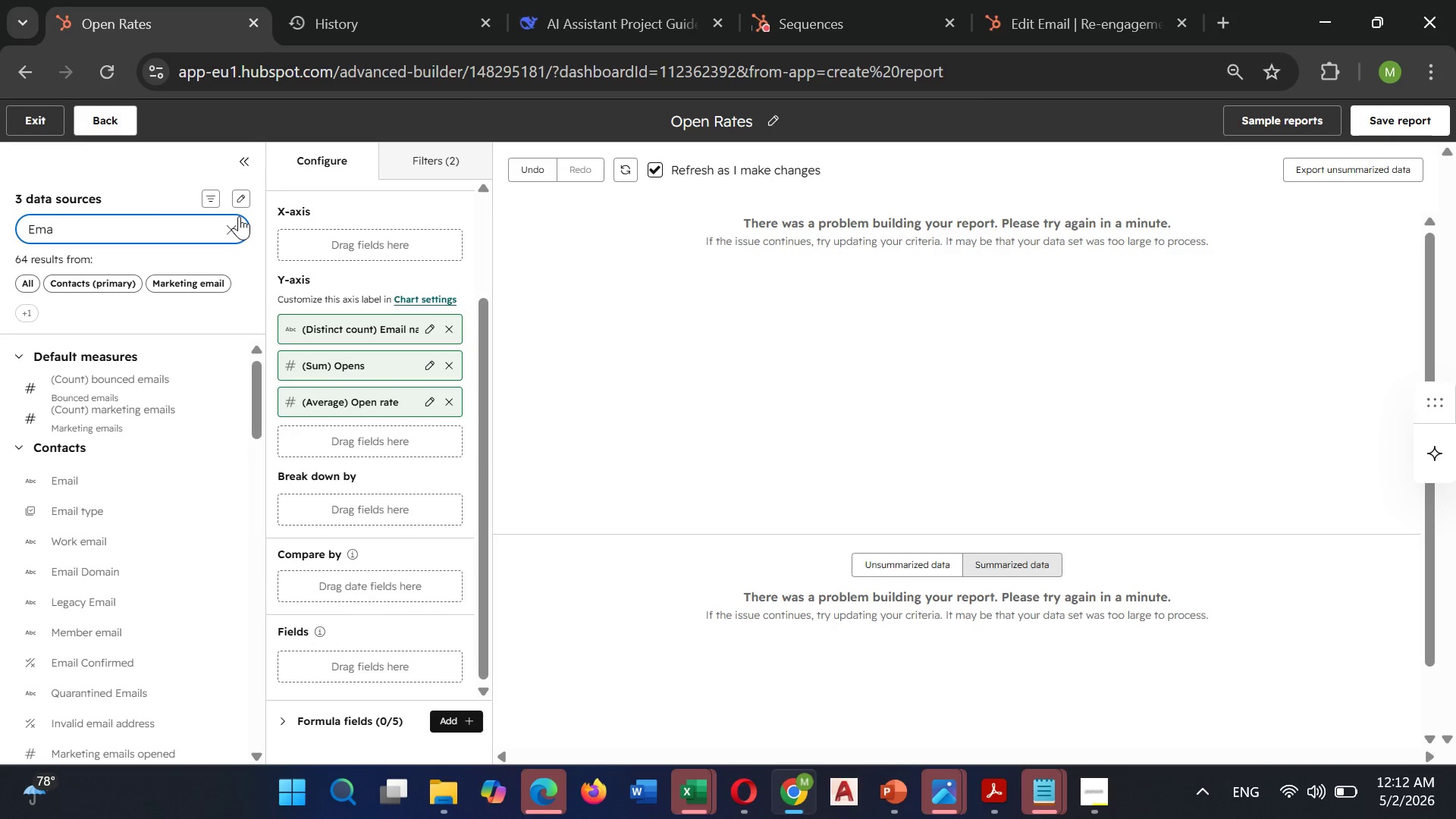 
type(il na)
 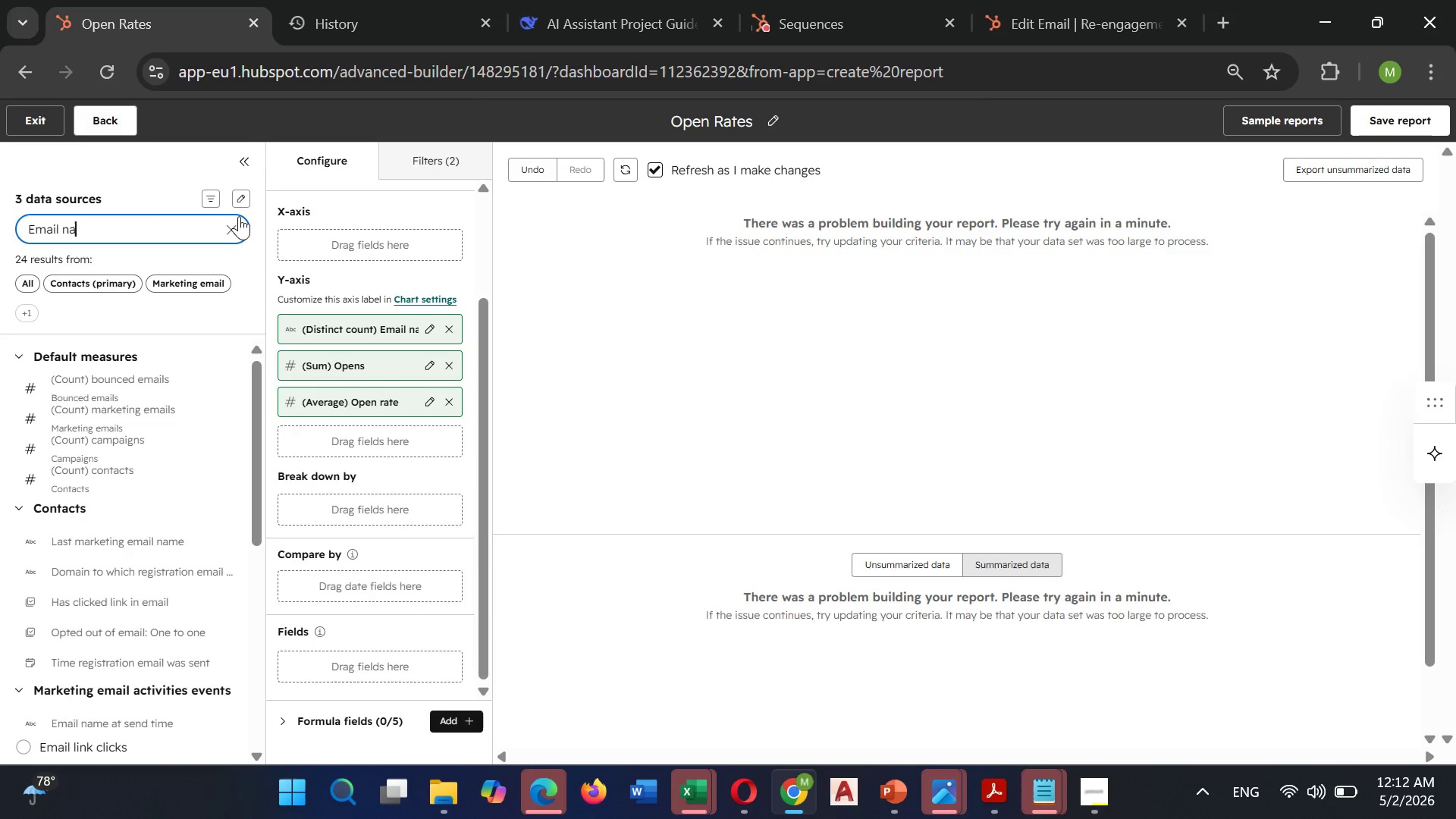 
type(me)
 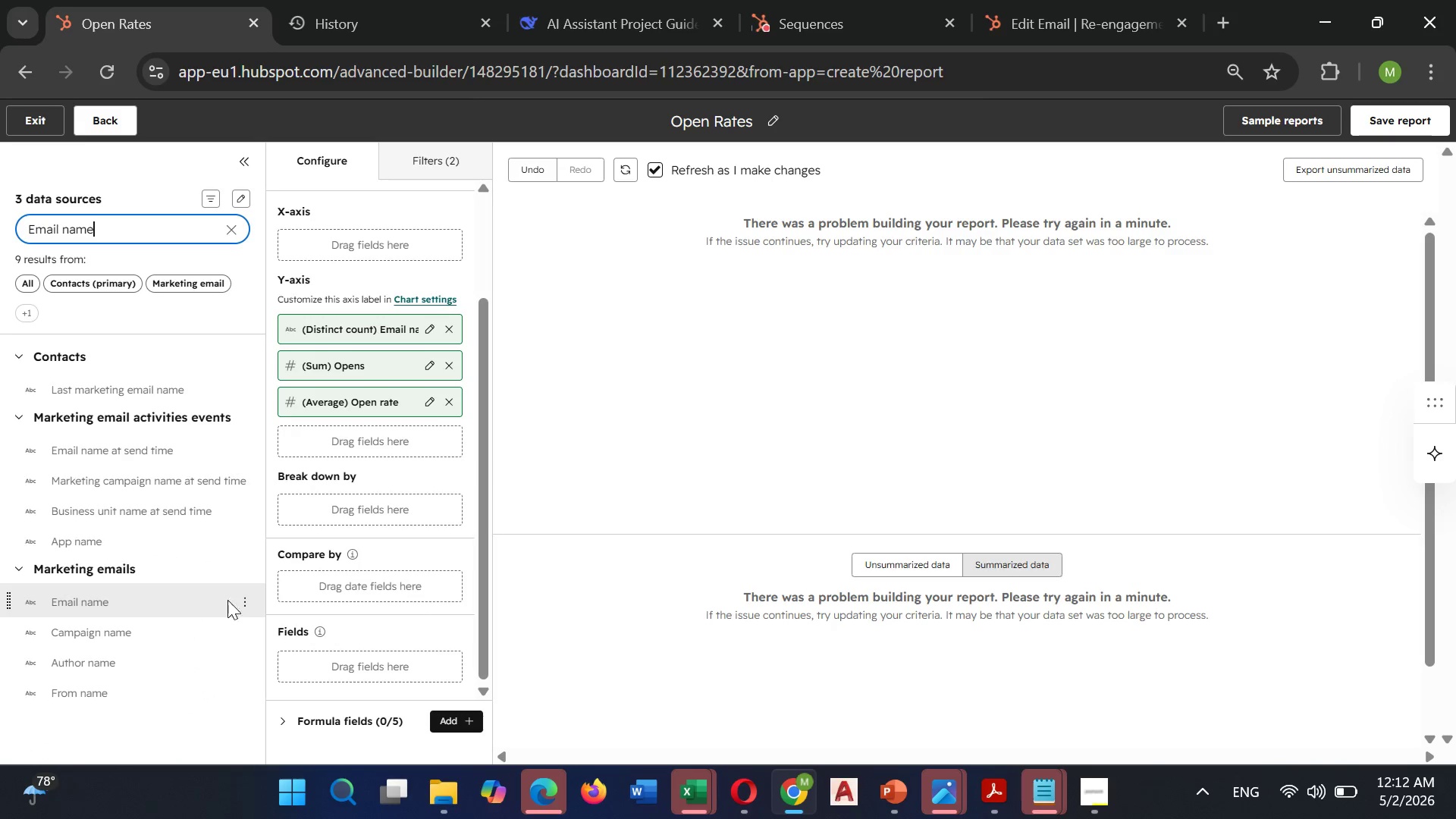 
left_click([245, 595])
 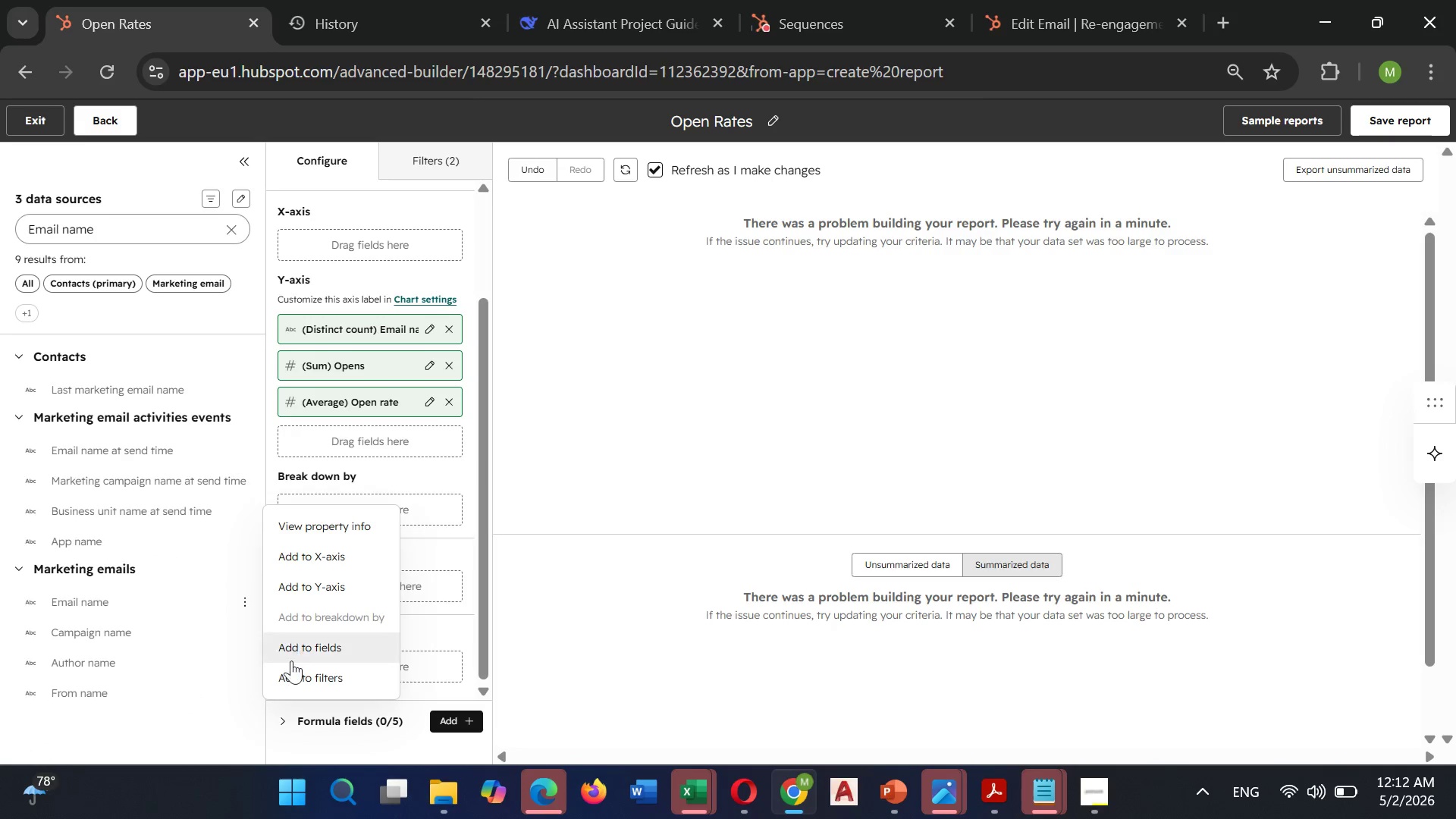 
left_click([313, 636])
 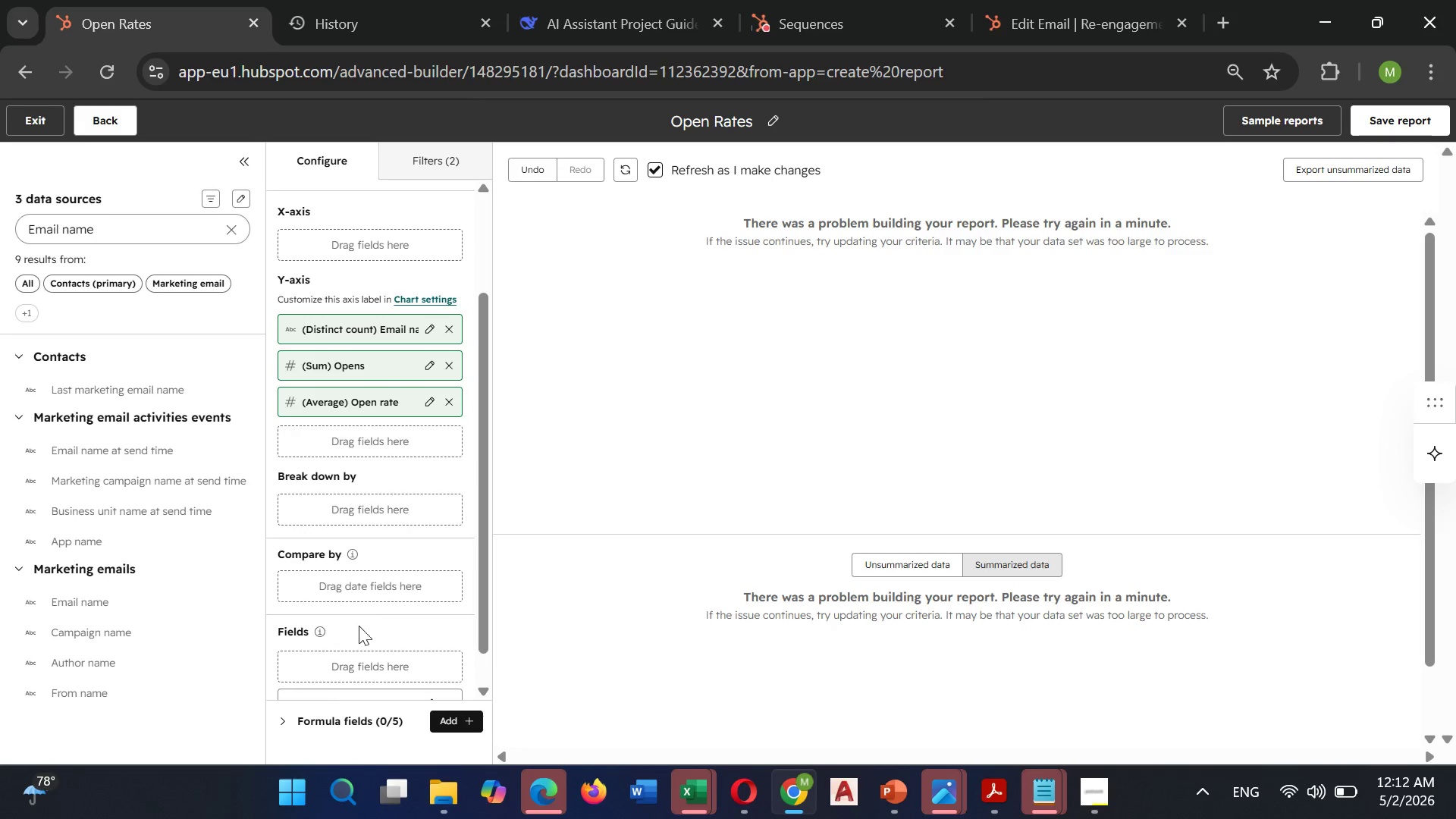 
scroll: coordinate [368, 605], scroll_direction: down, amount: 5.0
 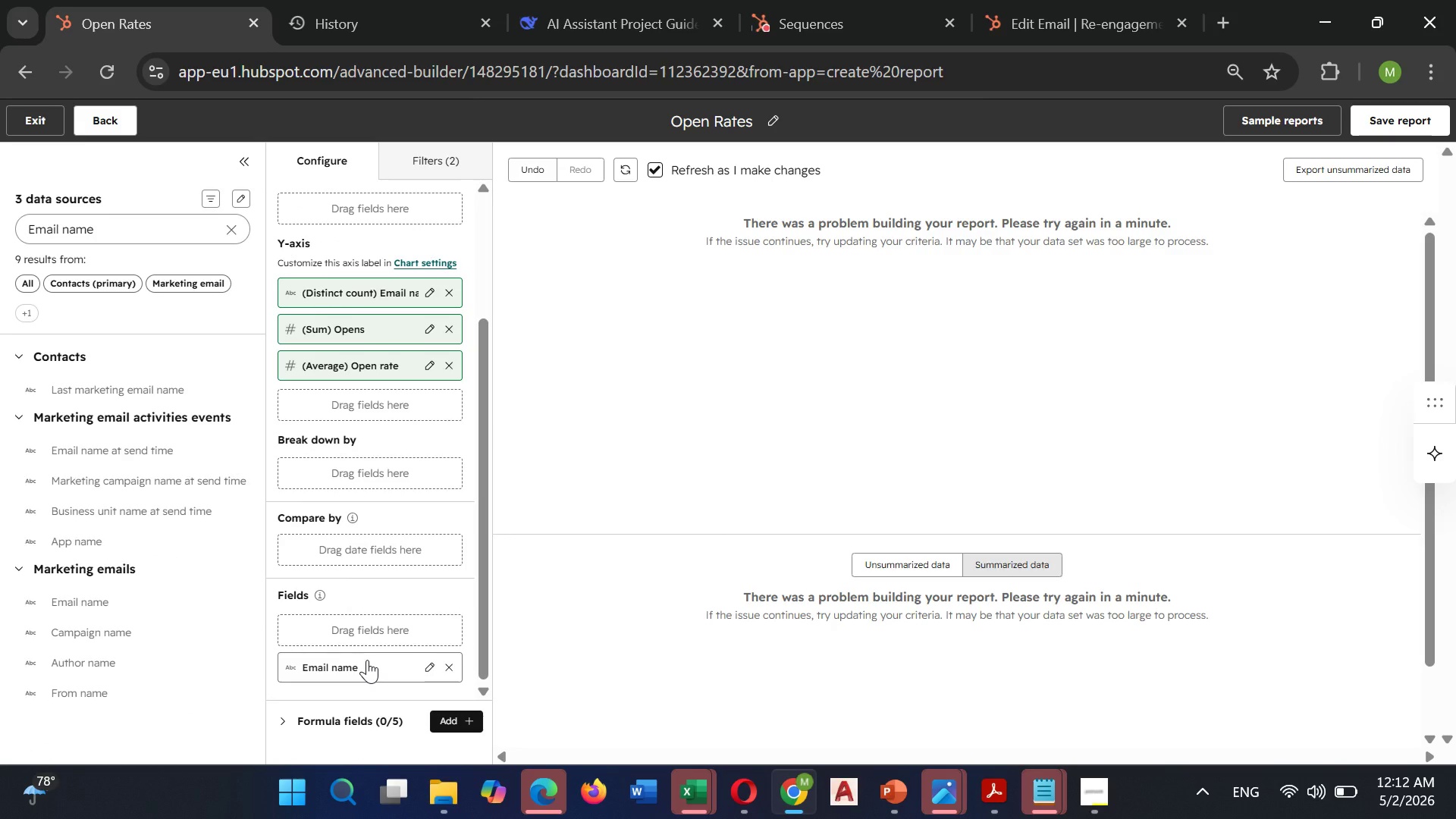 
left_click([367, 660])
 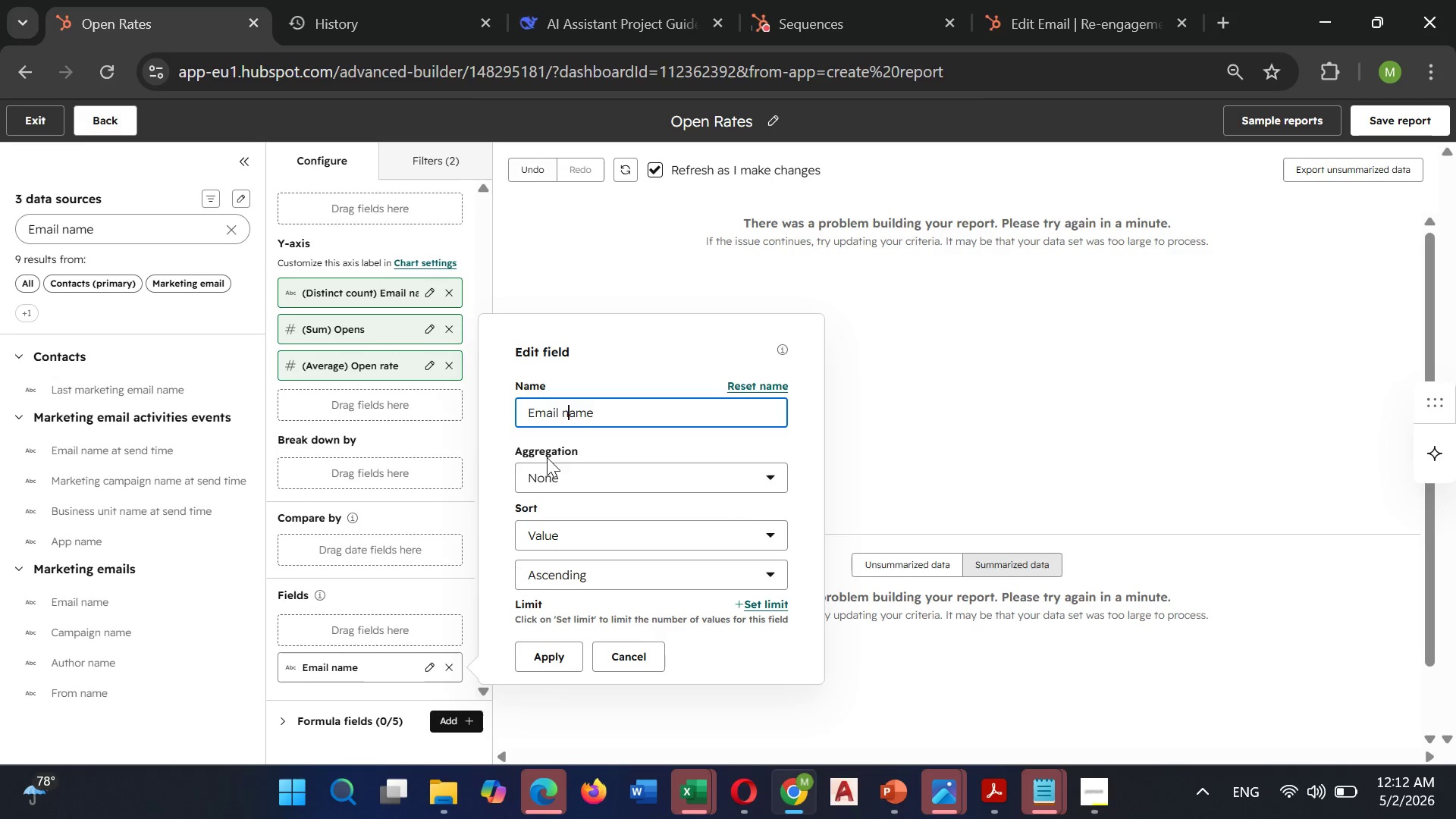 
wait(5.25)
 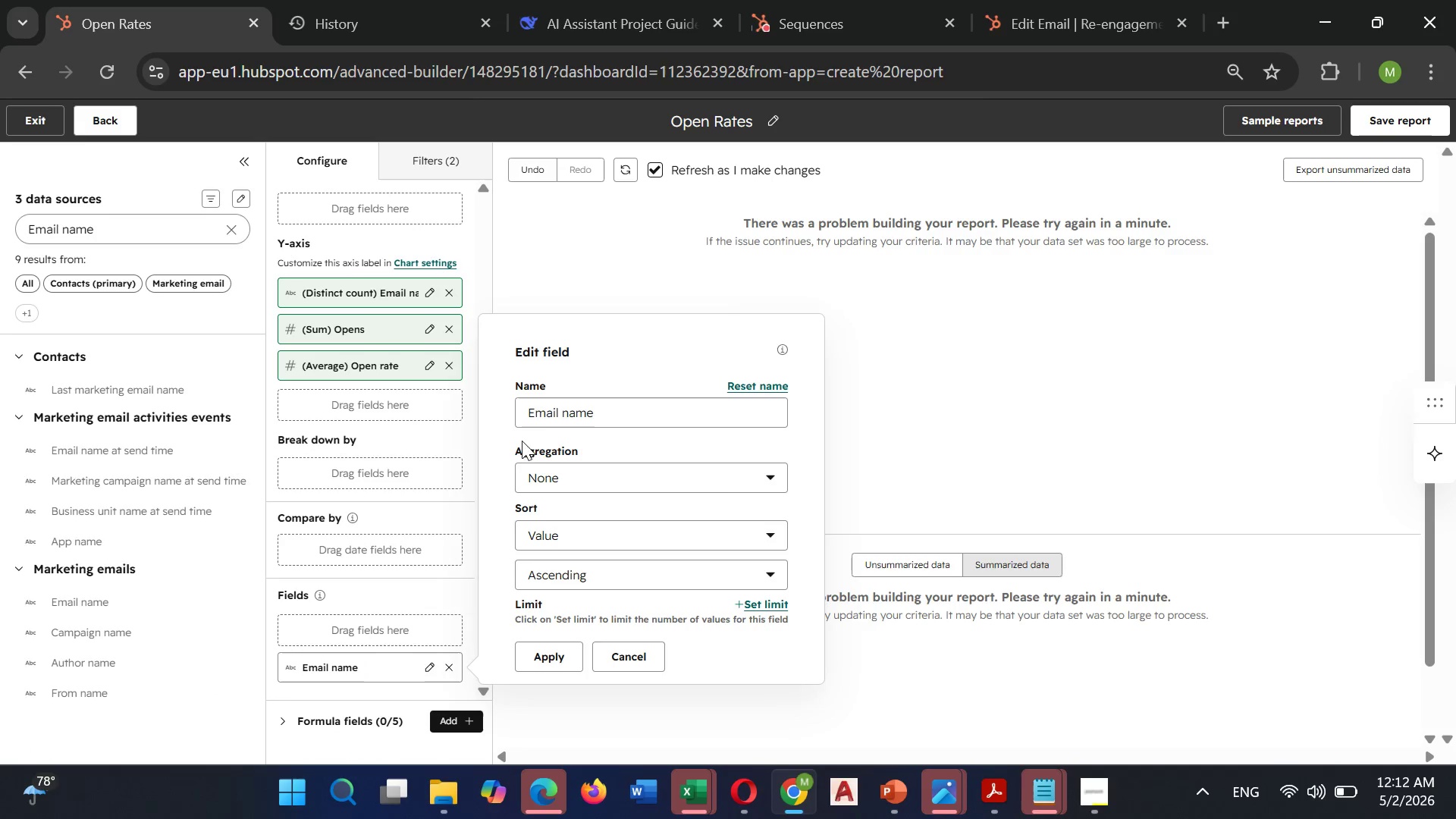 
left_click([555, 472])
 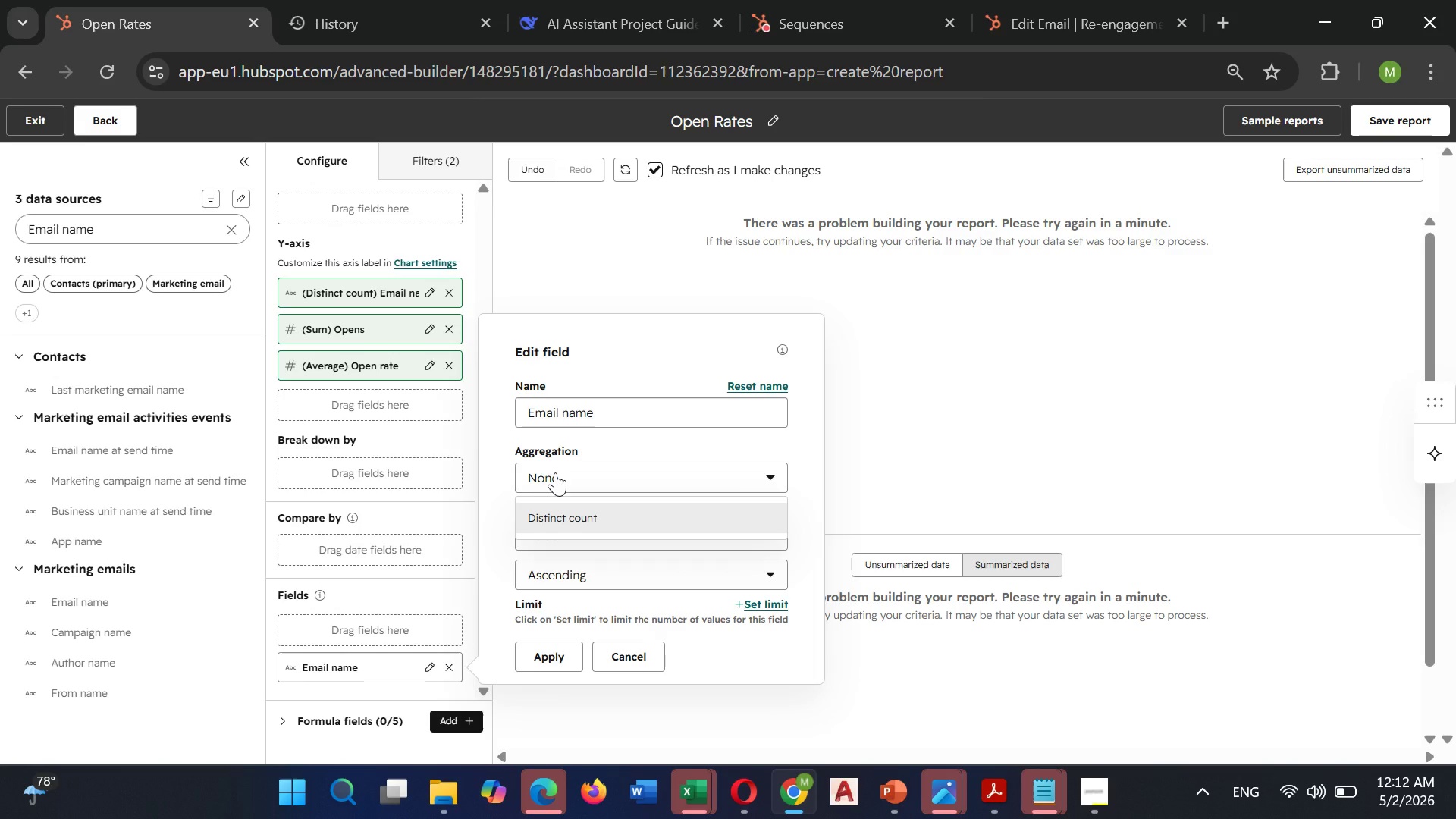 
left_click([555, 472])
 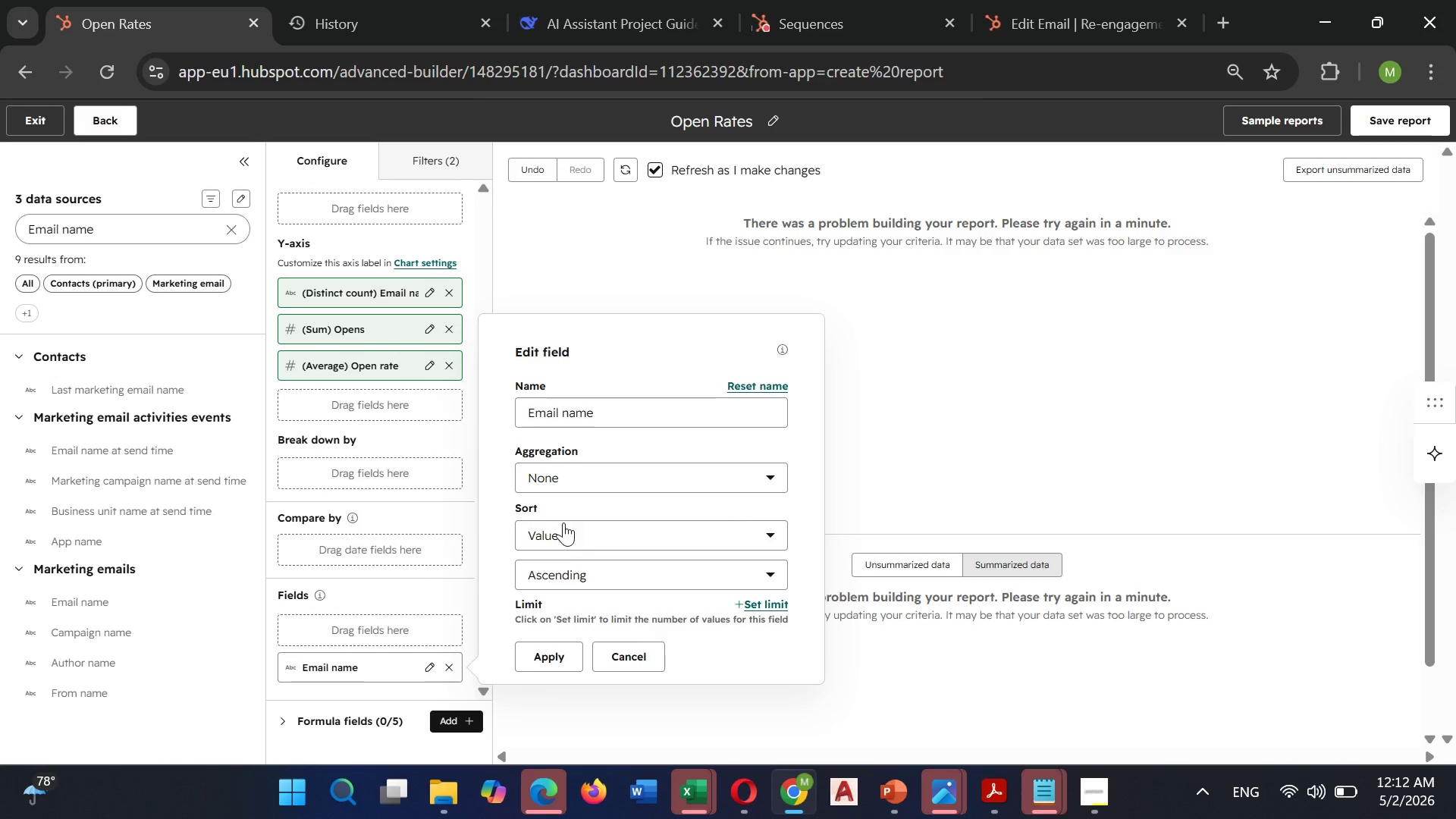 
left_click([566, 532])
 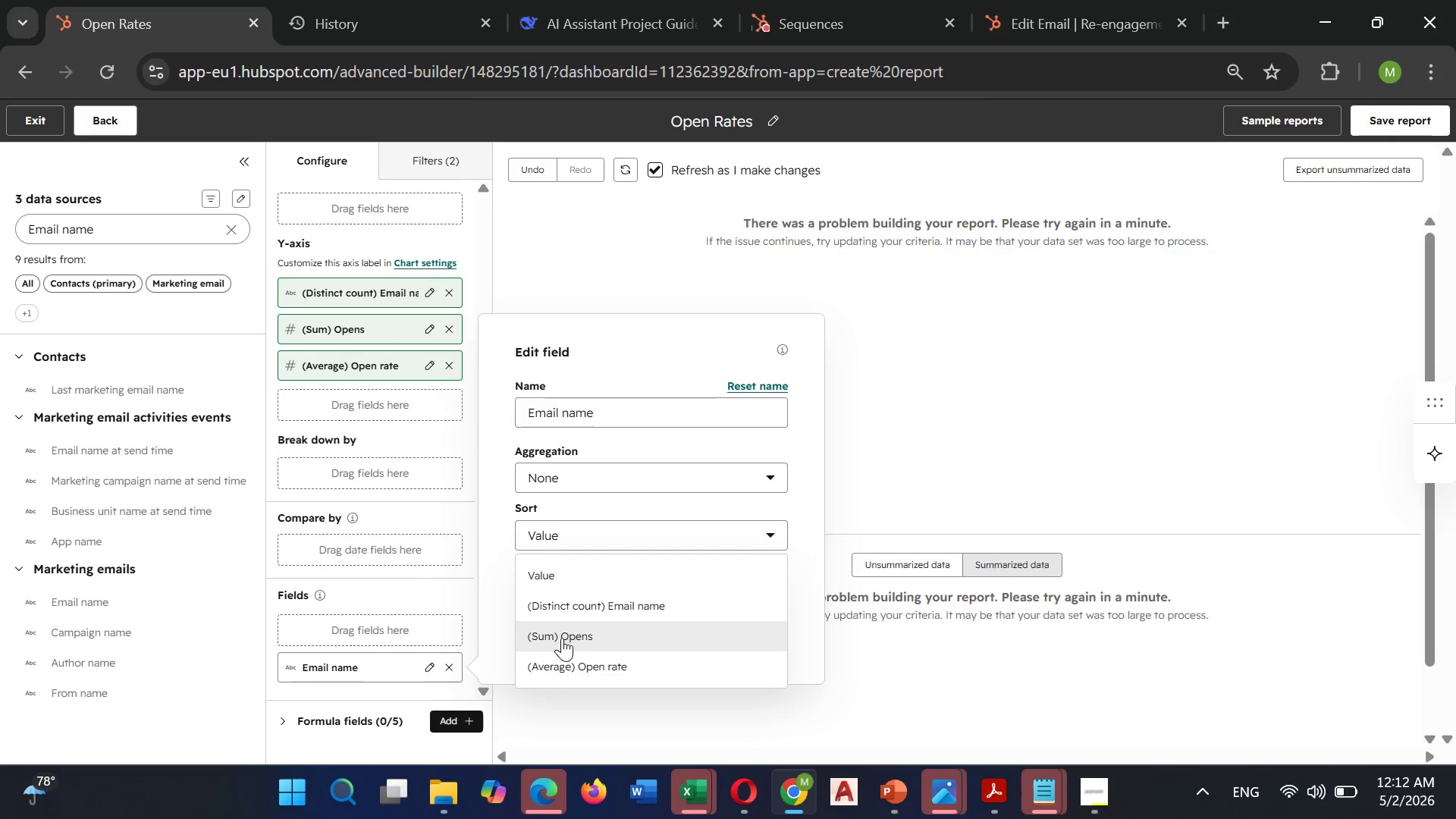 
scroll: coordinate [562, 639], scroll_direction: down, amount: 2.0
 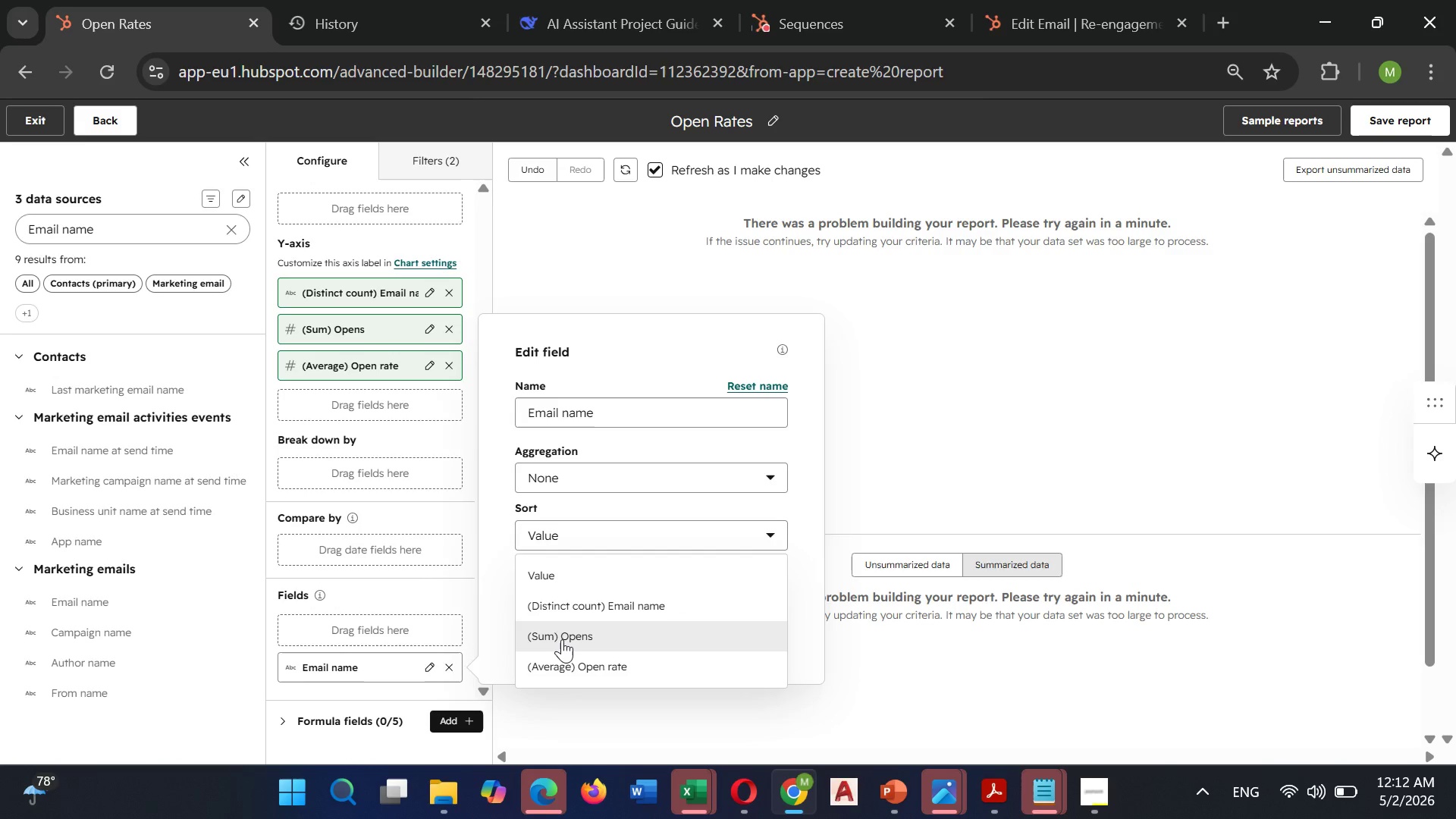 
scroll: coordinate [562, 639], scroll_direction: up, amount: 2.0
 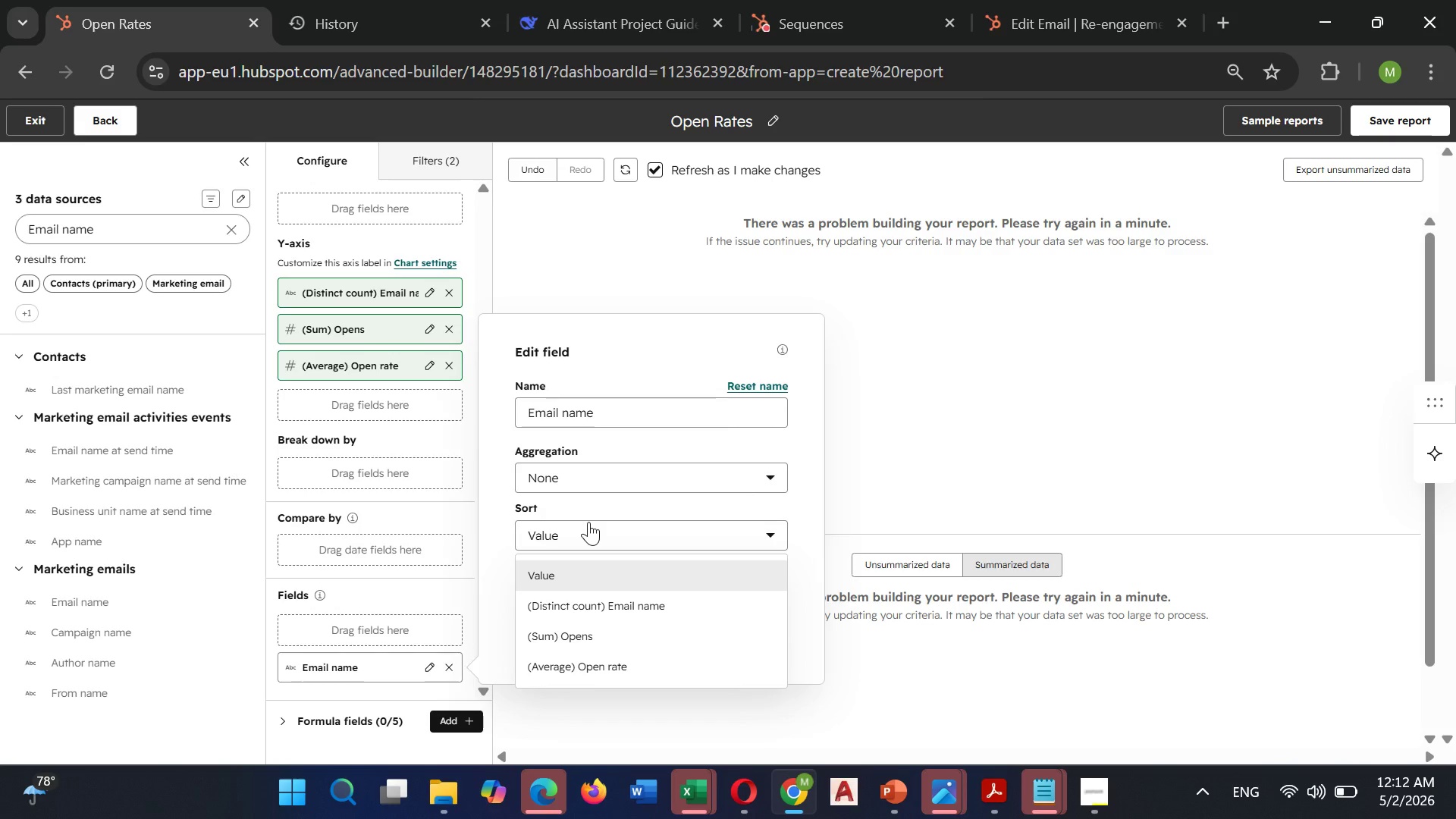 
left_click([588, 522])
 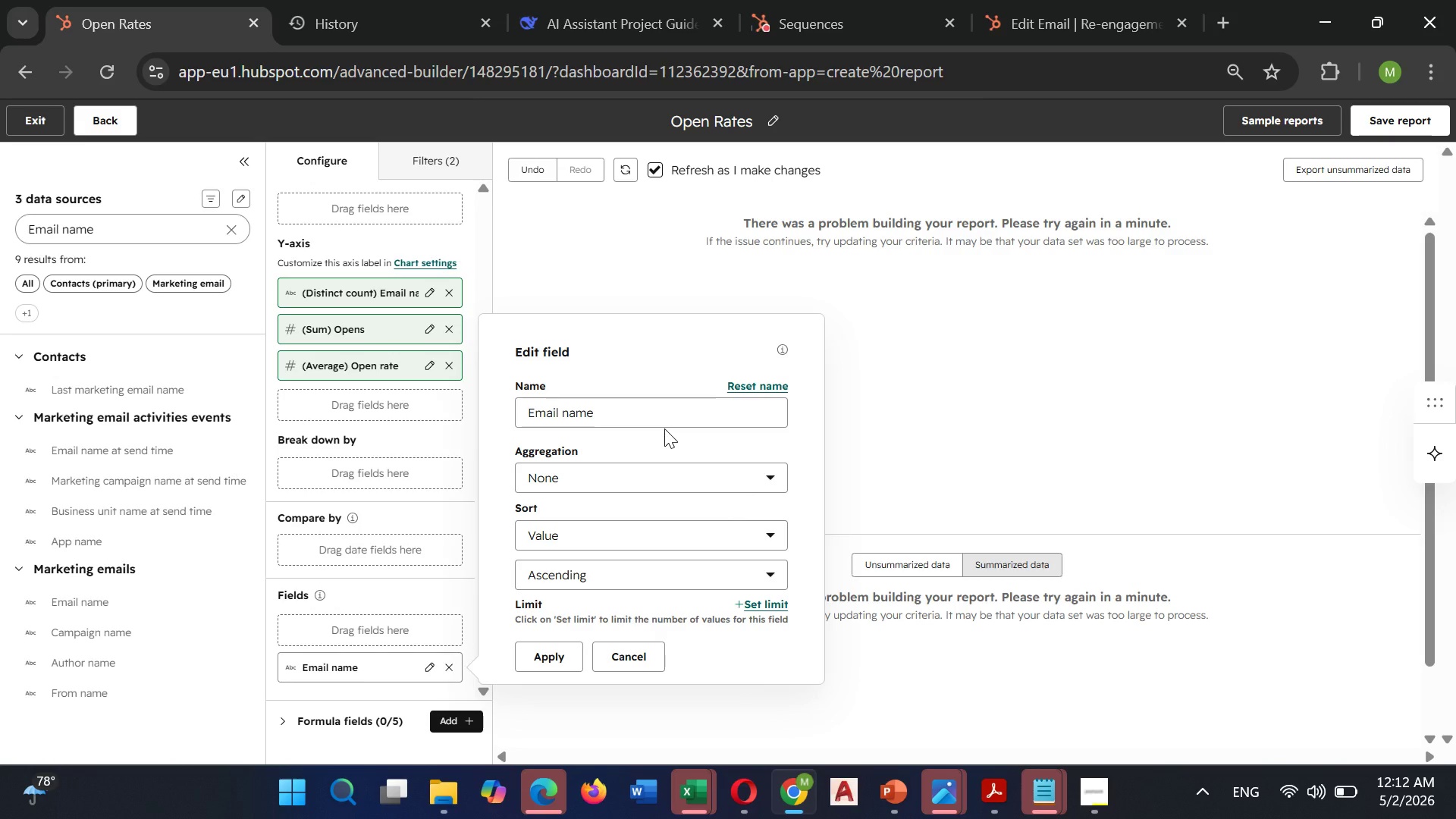 
wait(18.67)
 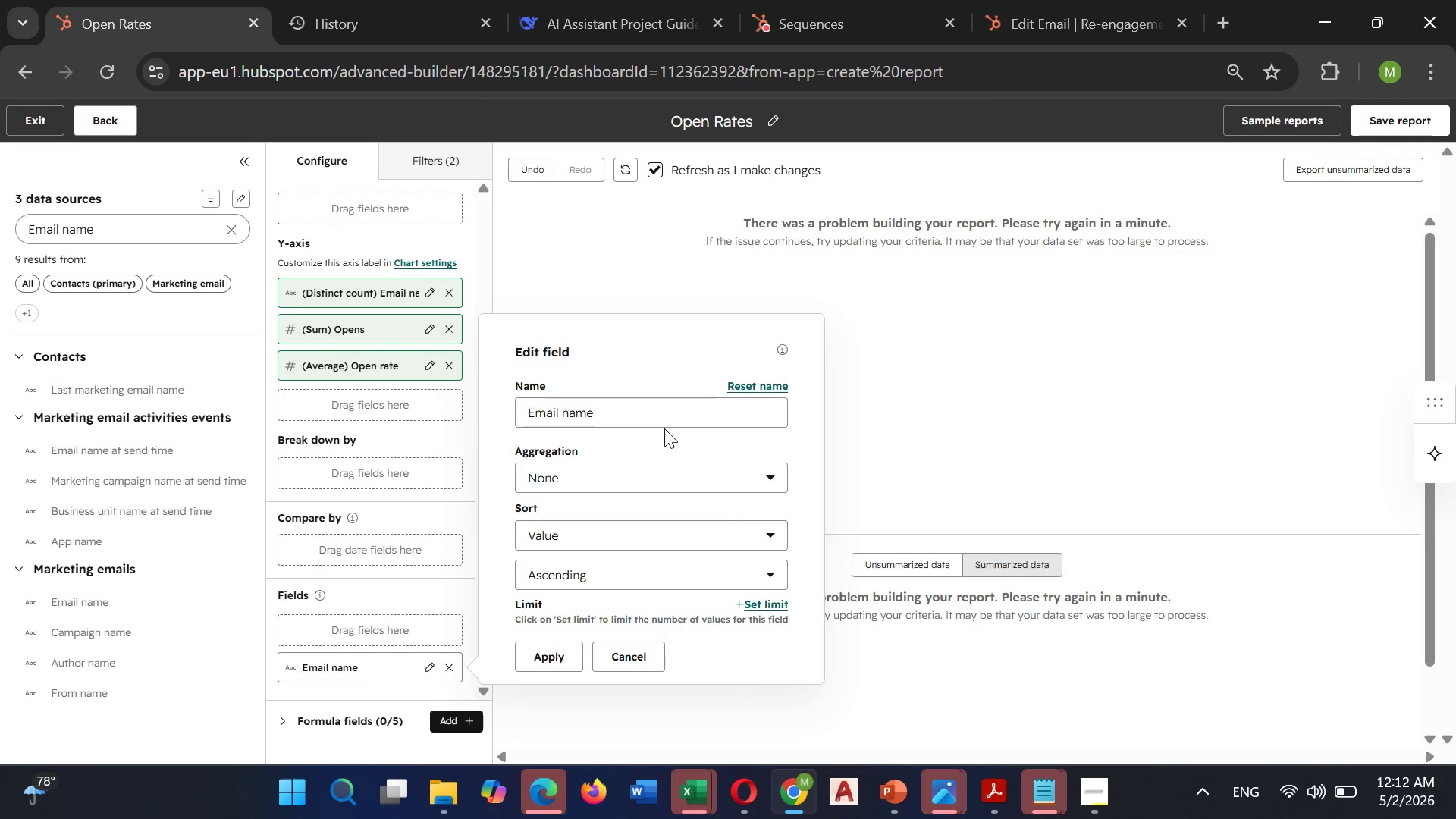 
scroll: coordinate [677, 562], scroll_direction: down, amount: 1.0
 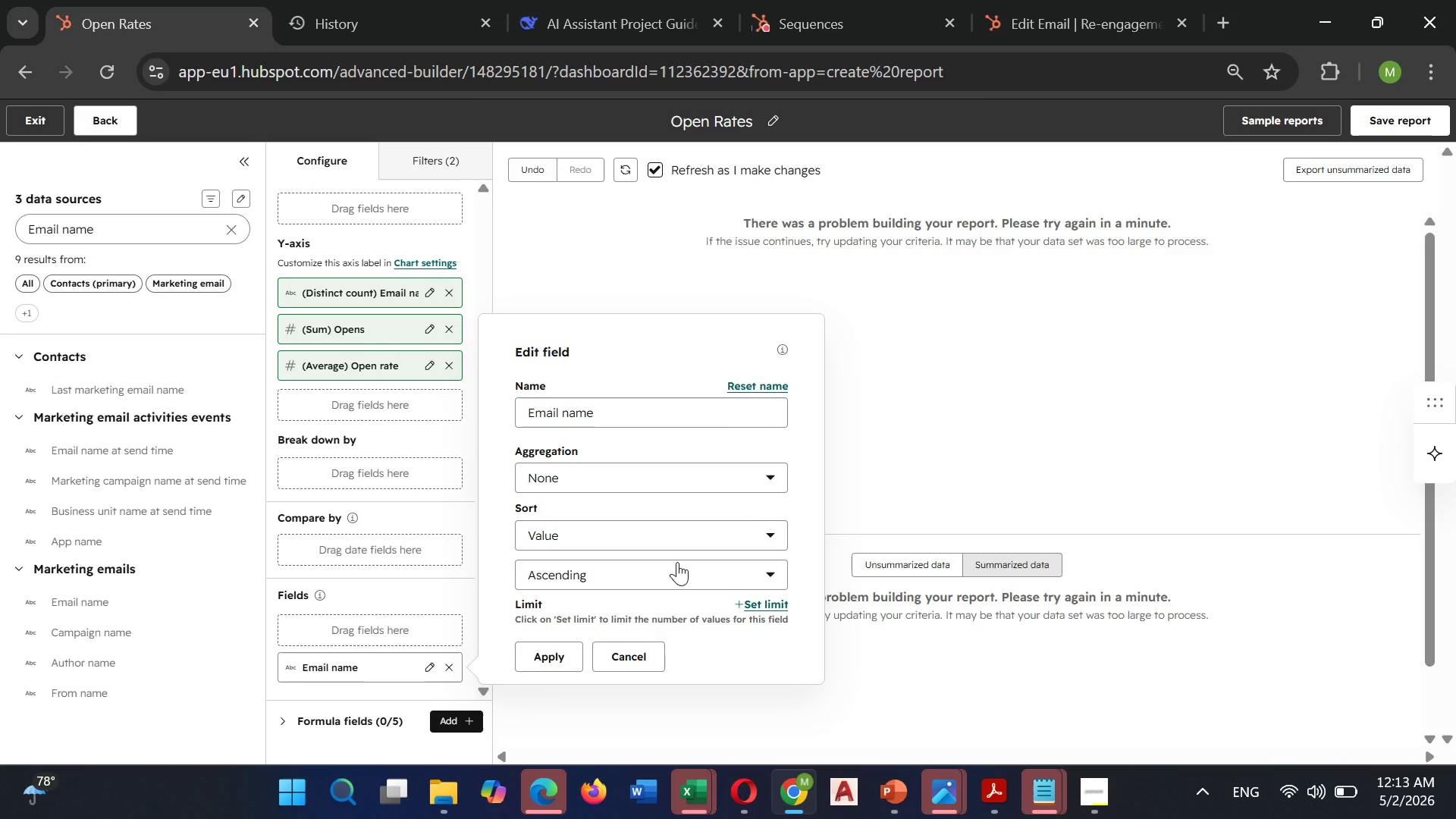 
scroll: coordinate [677, 562], scroll_direction: up, amount: 1.0
 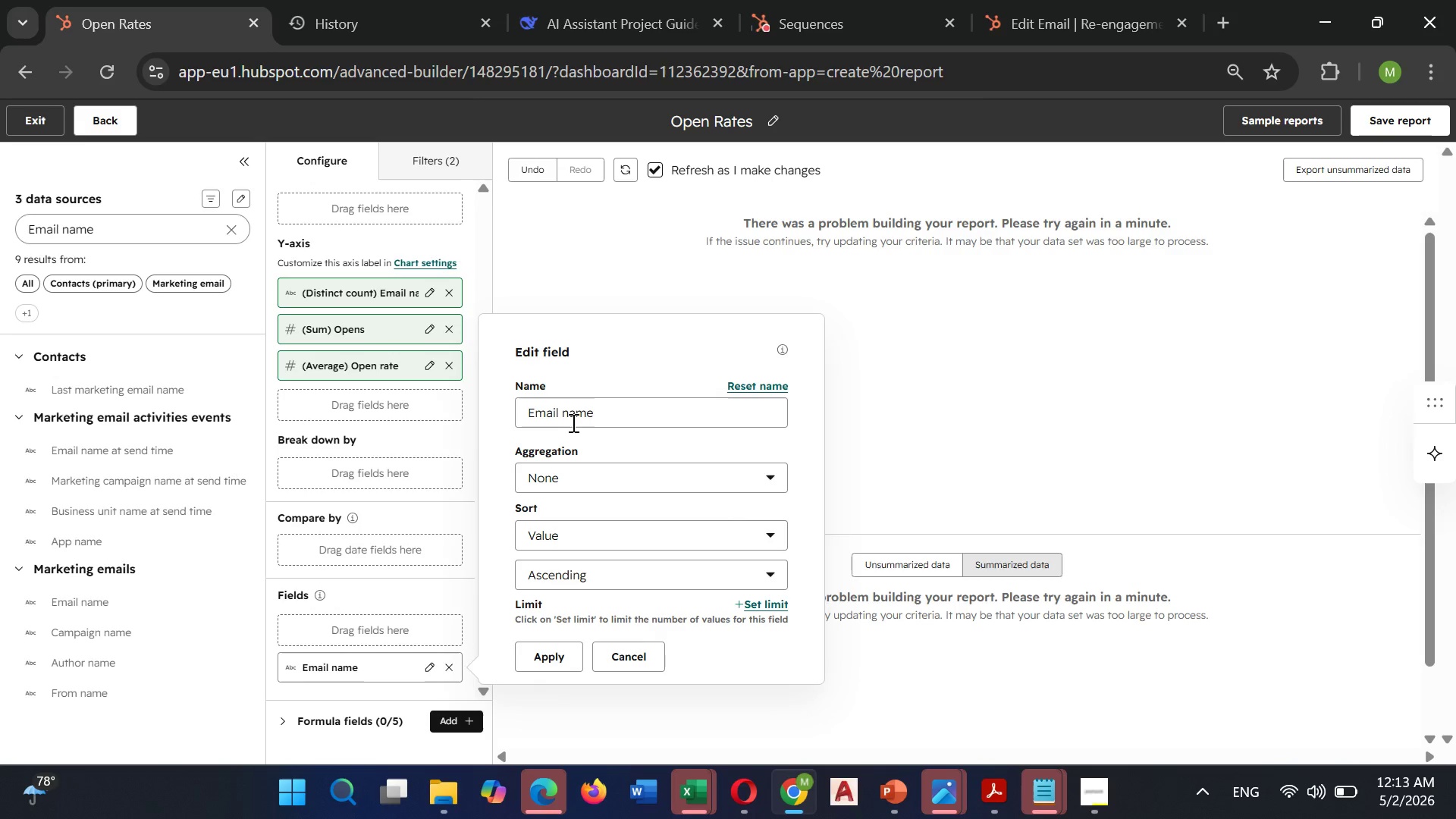 
left_click([603, 407])
 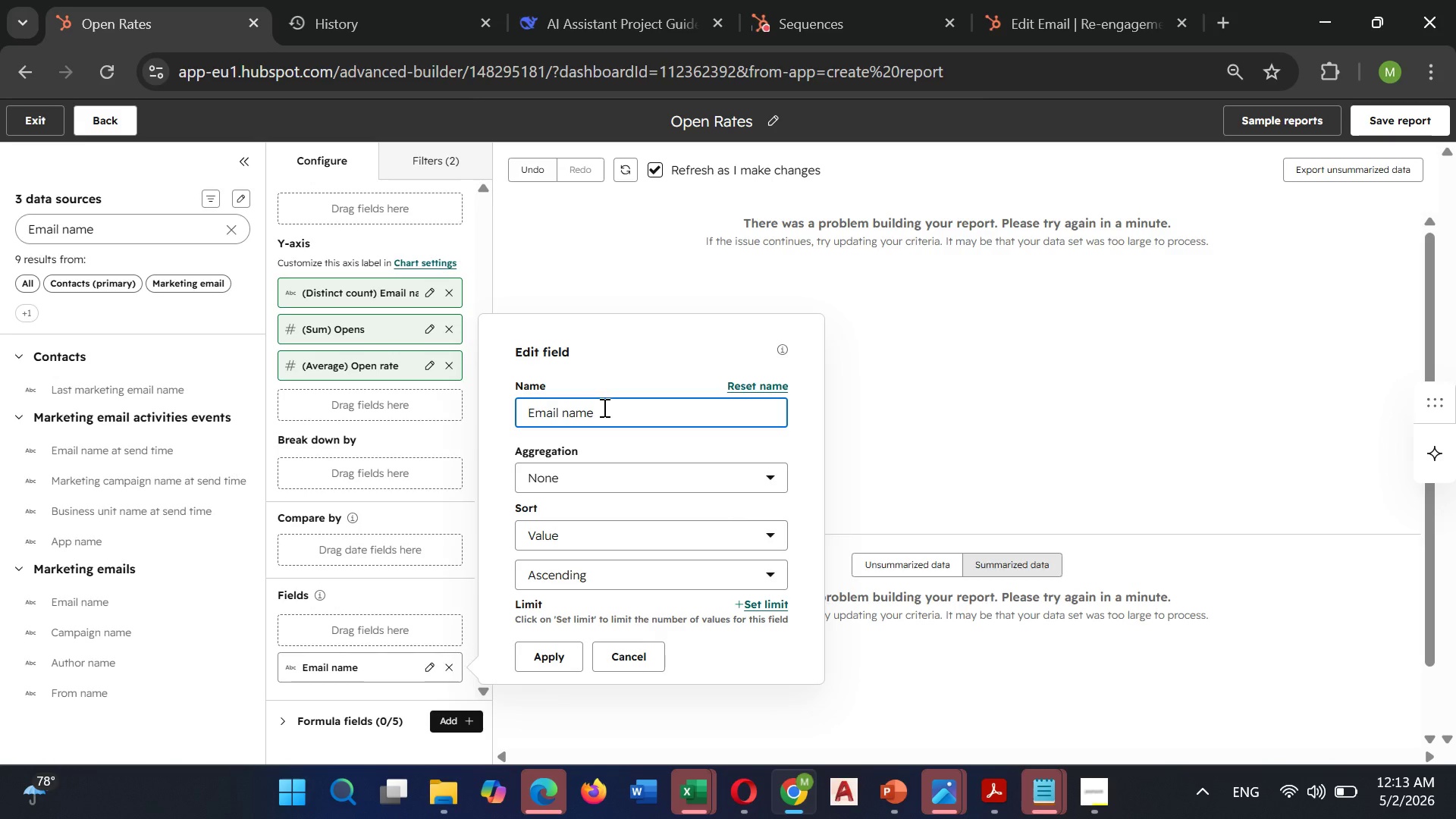 
hold_key(key=Backspace, duration=0.94)
 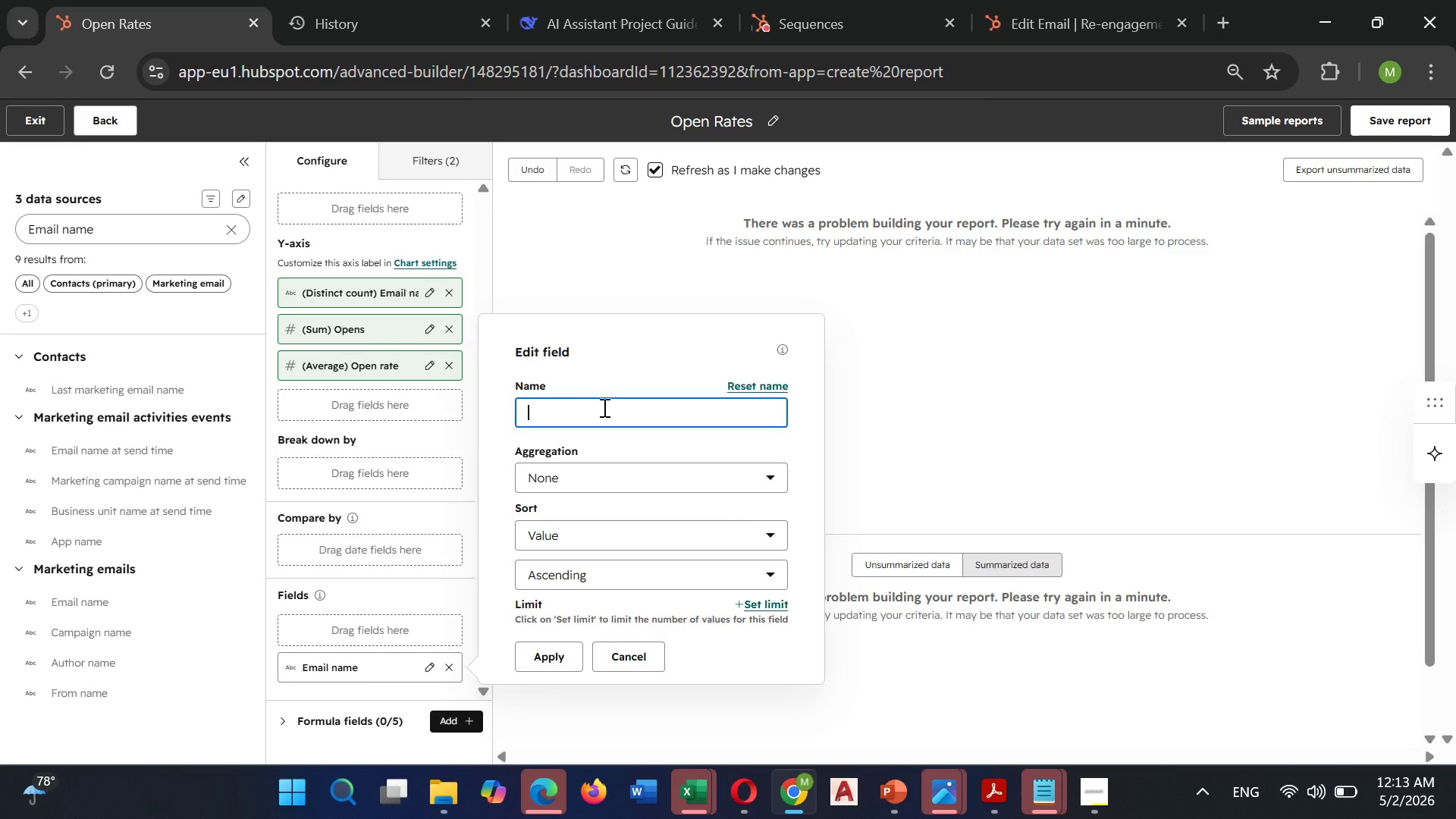 
type(RE)
key(Backspace)
type(e-engagemeny)
key(Backspace)
type(t)
 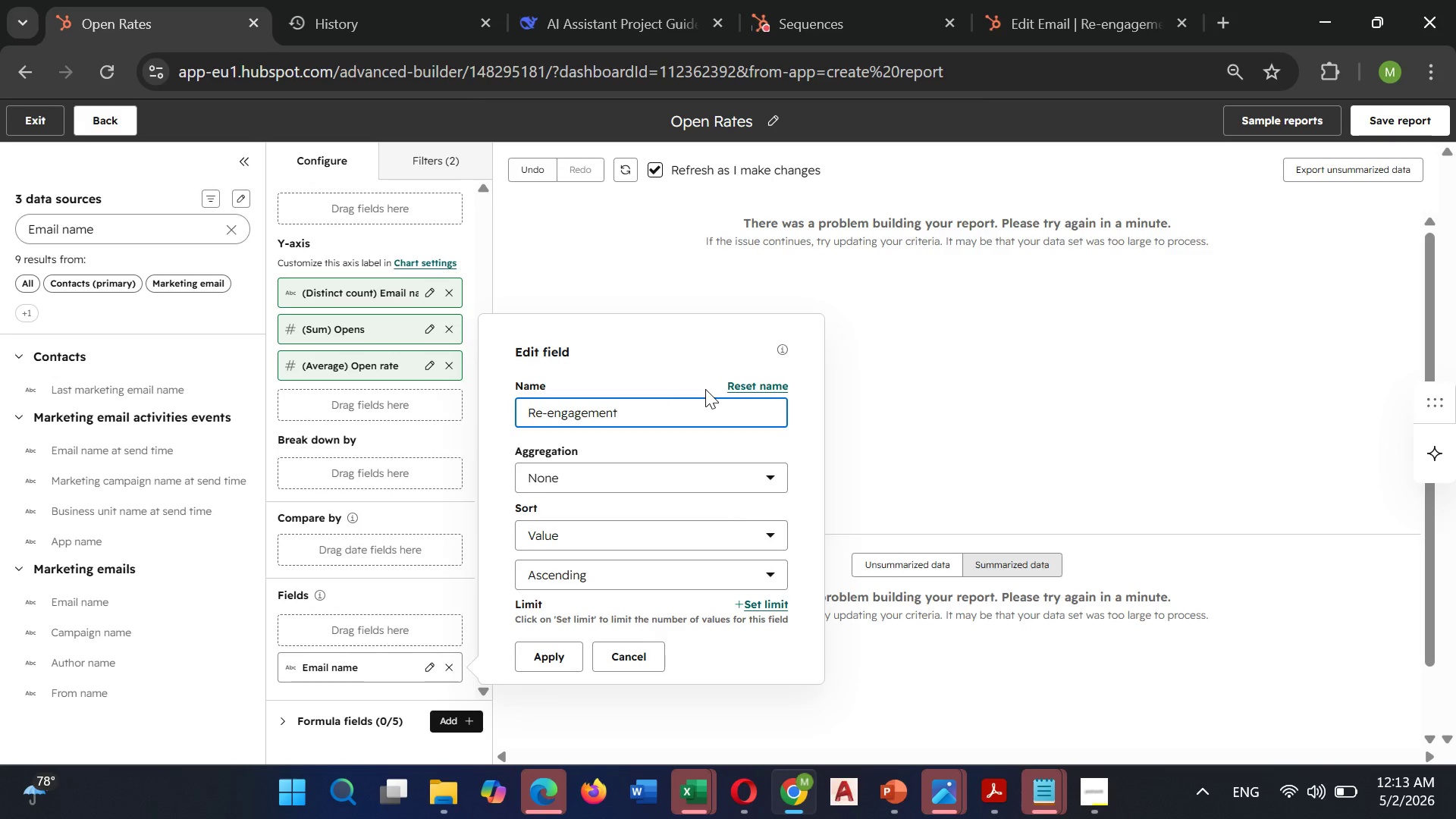 
key(Space)
 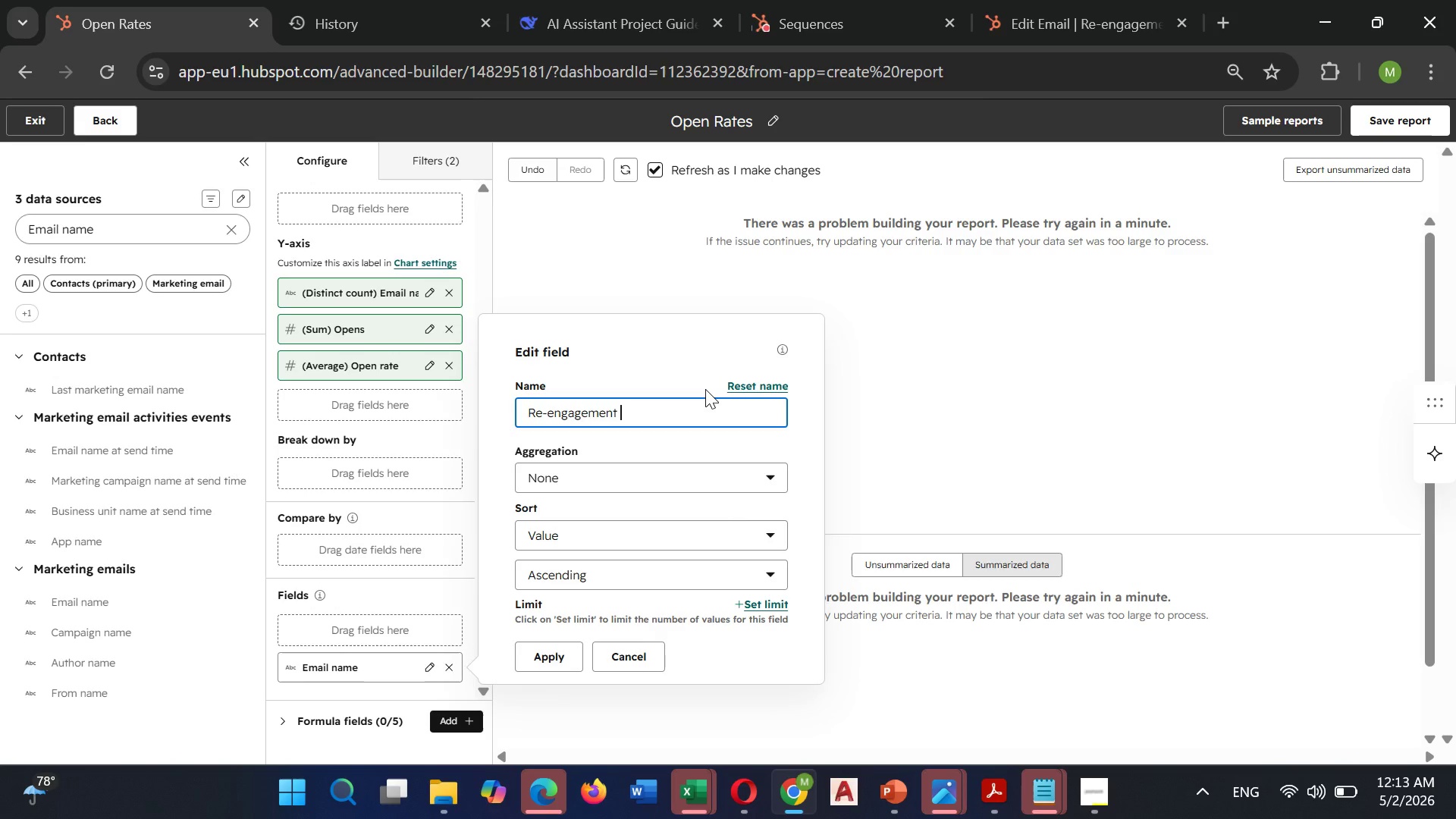 
wait(19.88)
 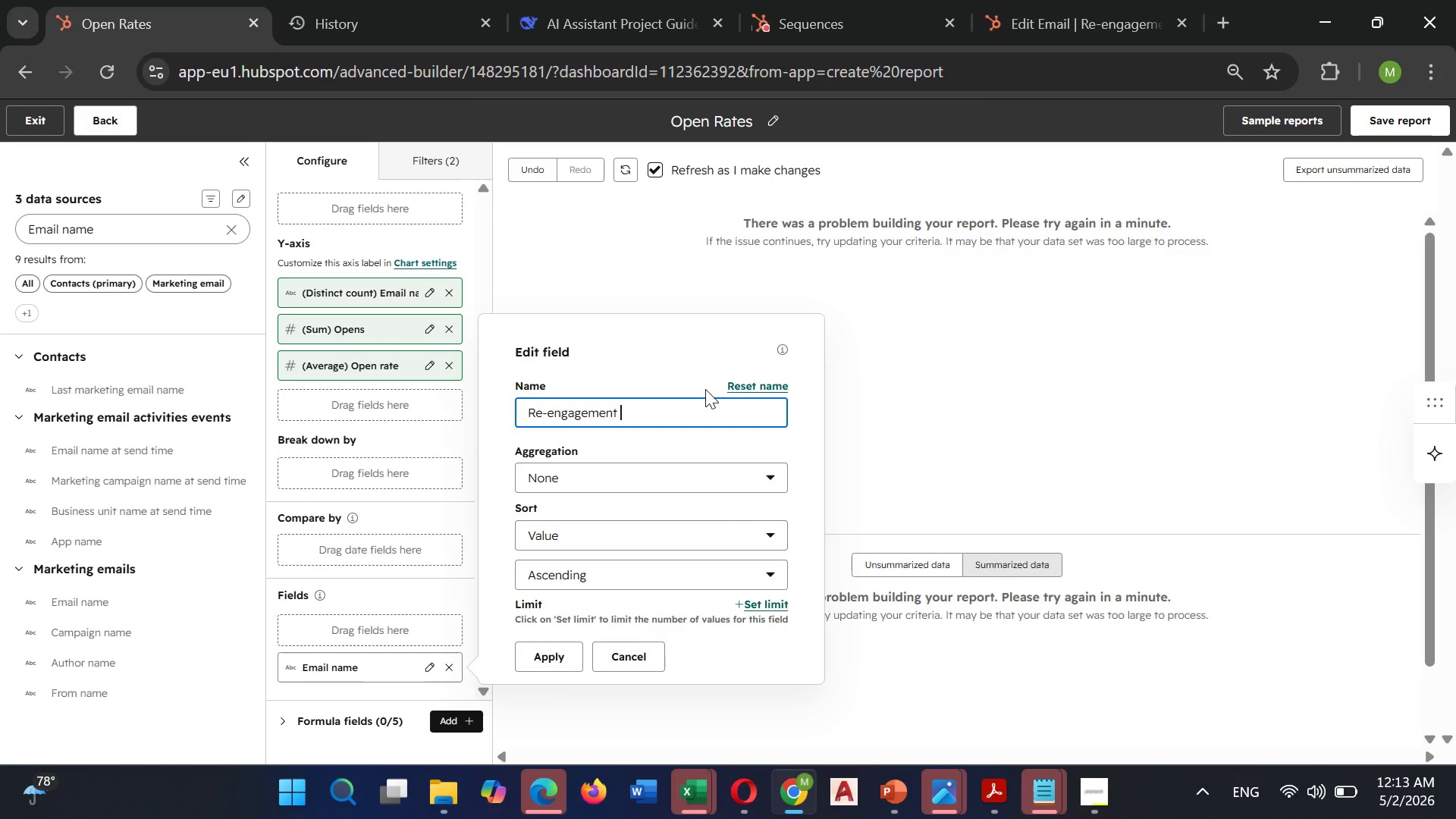 
left_click([26, 120])
 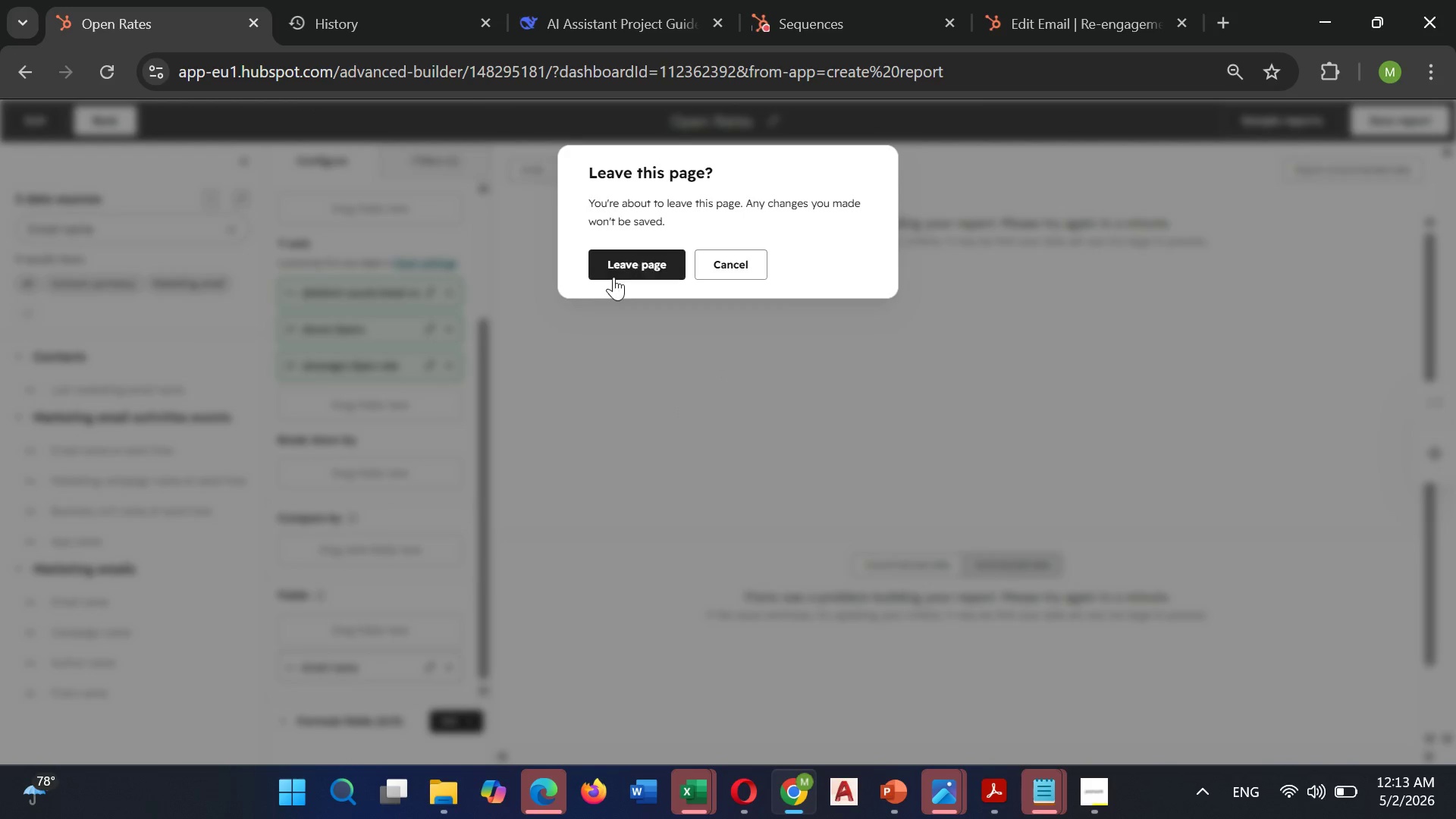 
left_click([615, 268])
 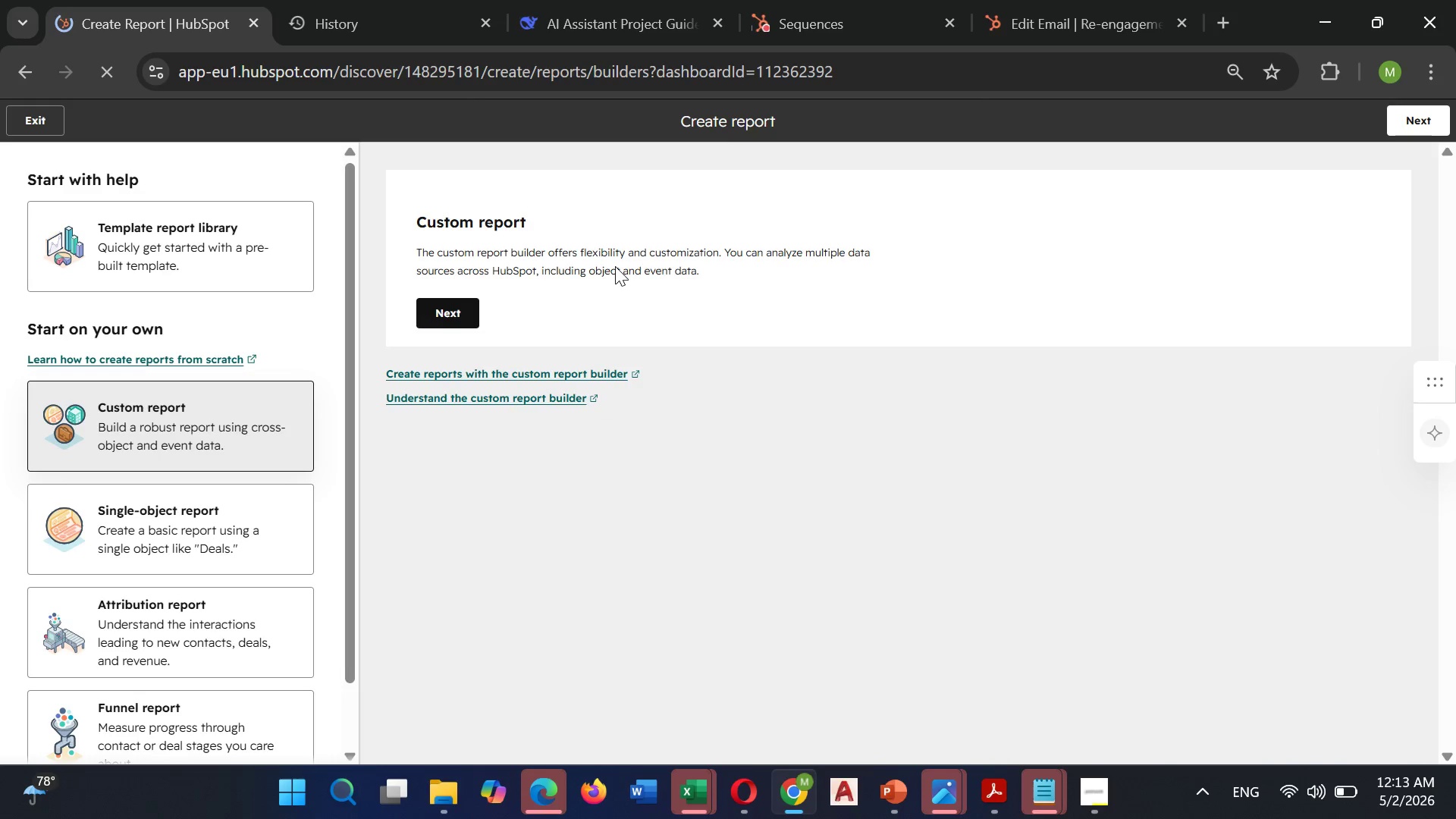 
wait(6.38)
 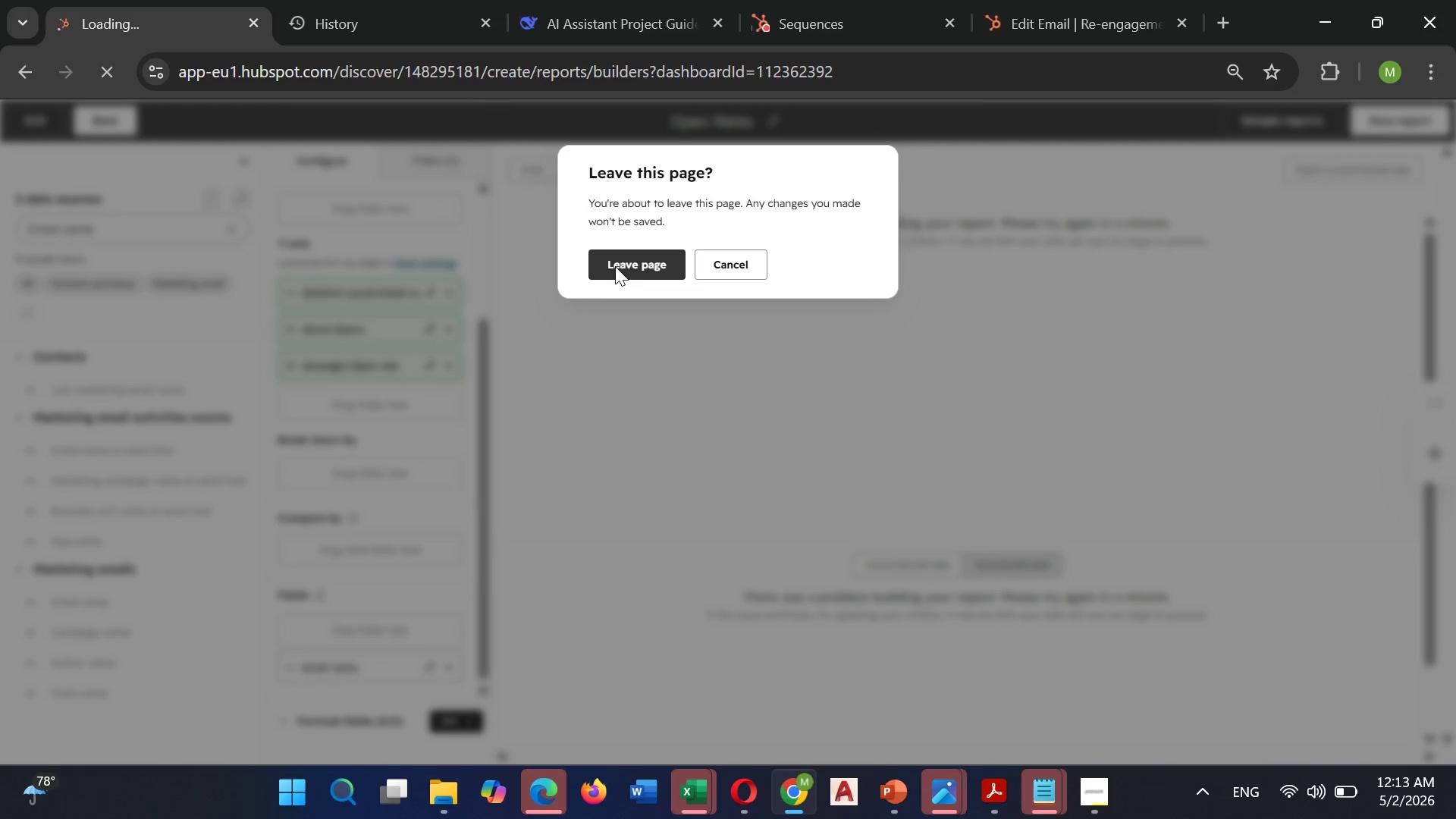 
left_click([25, 119])
 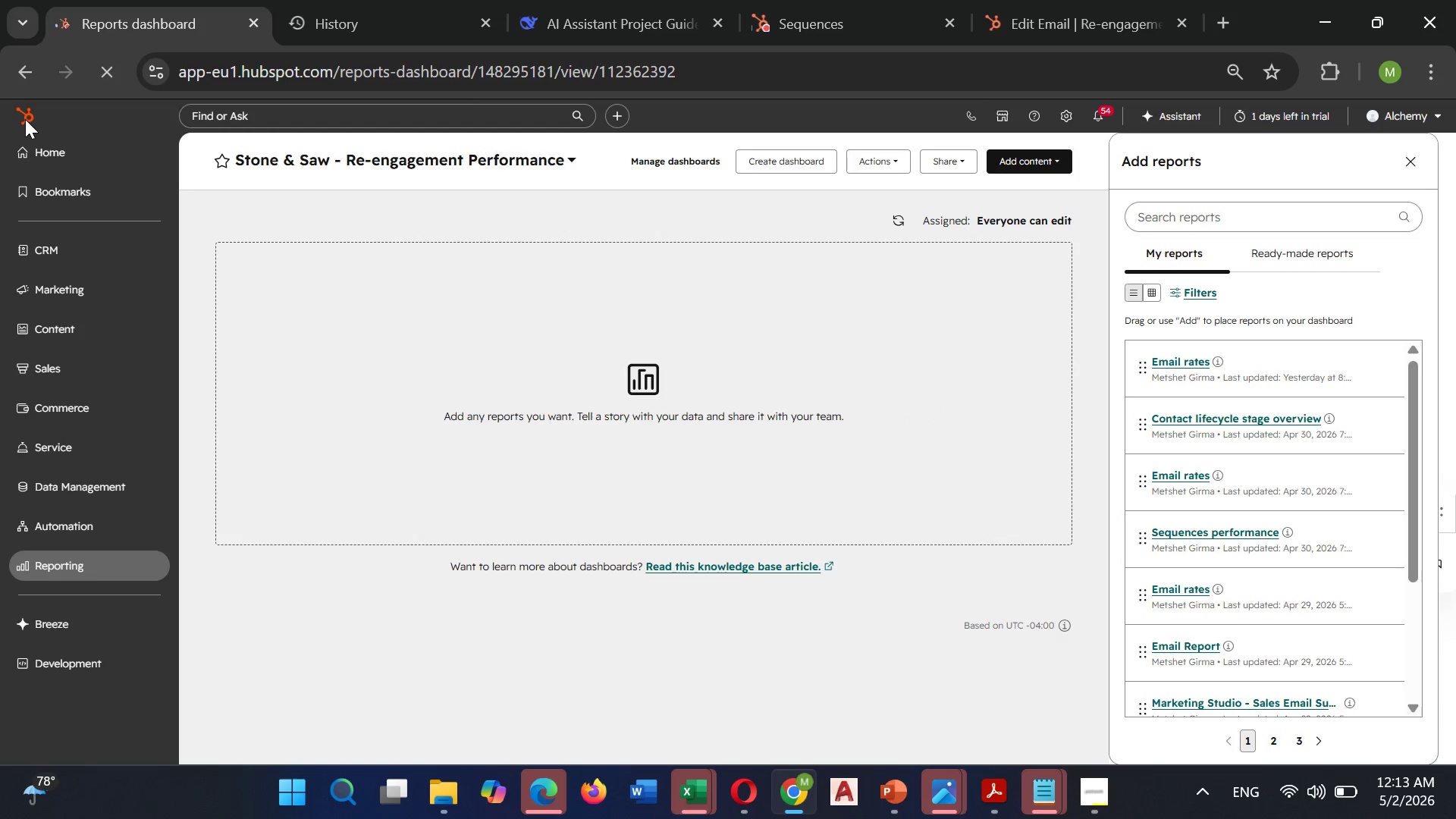 
wait(5.39)
 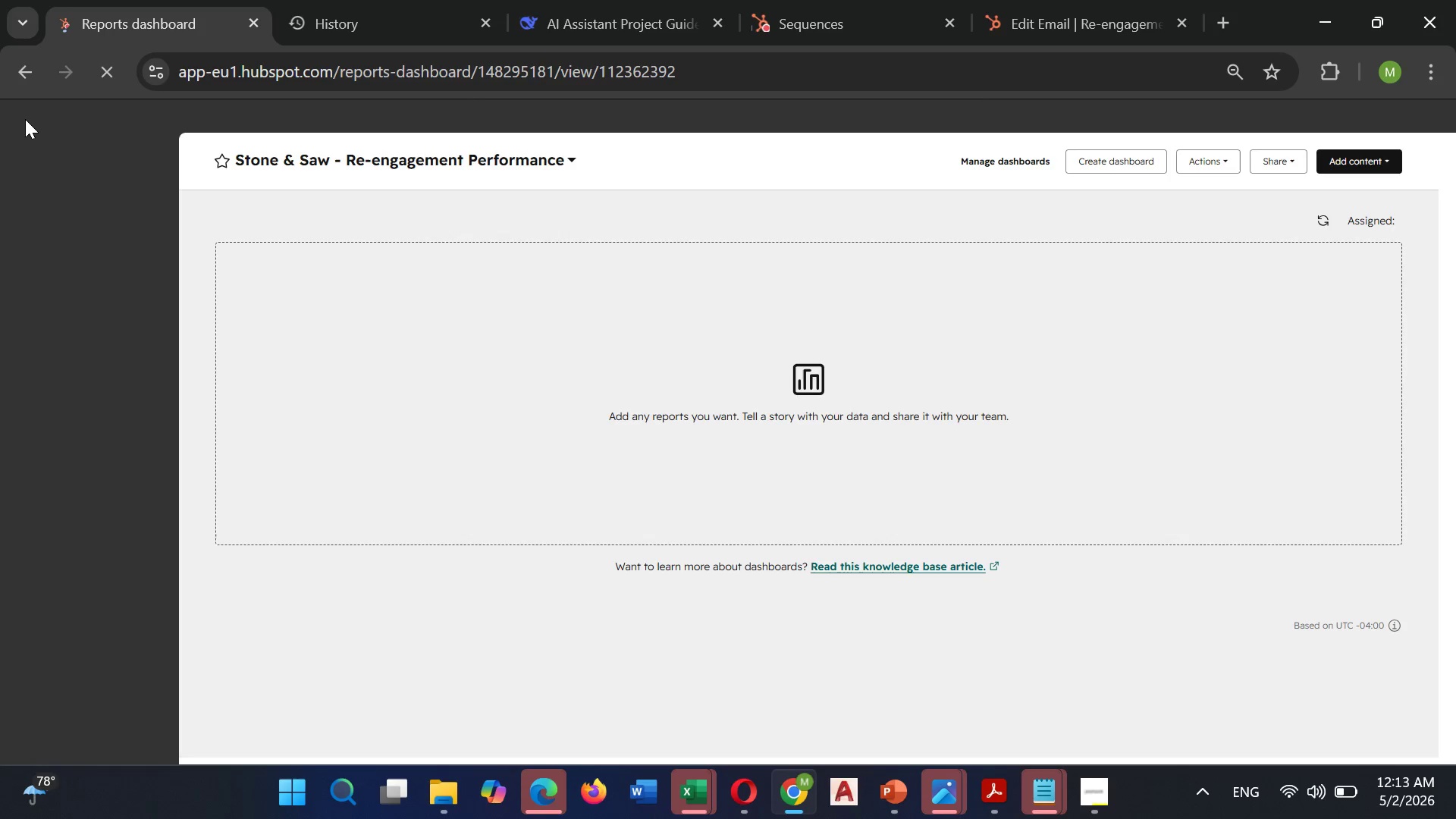 
left_click([55, 553])
 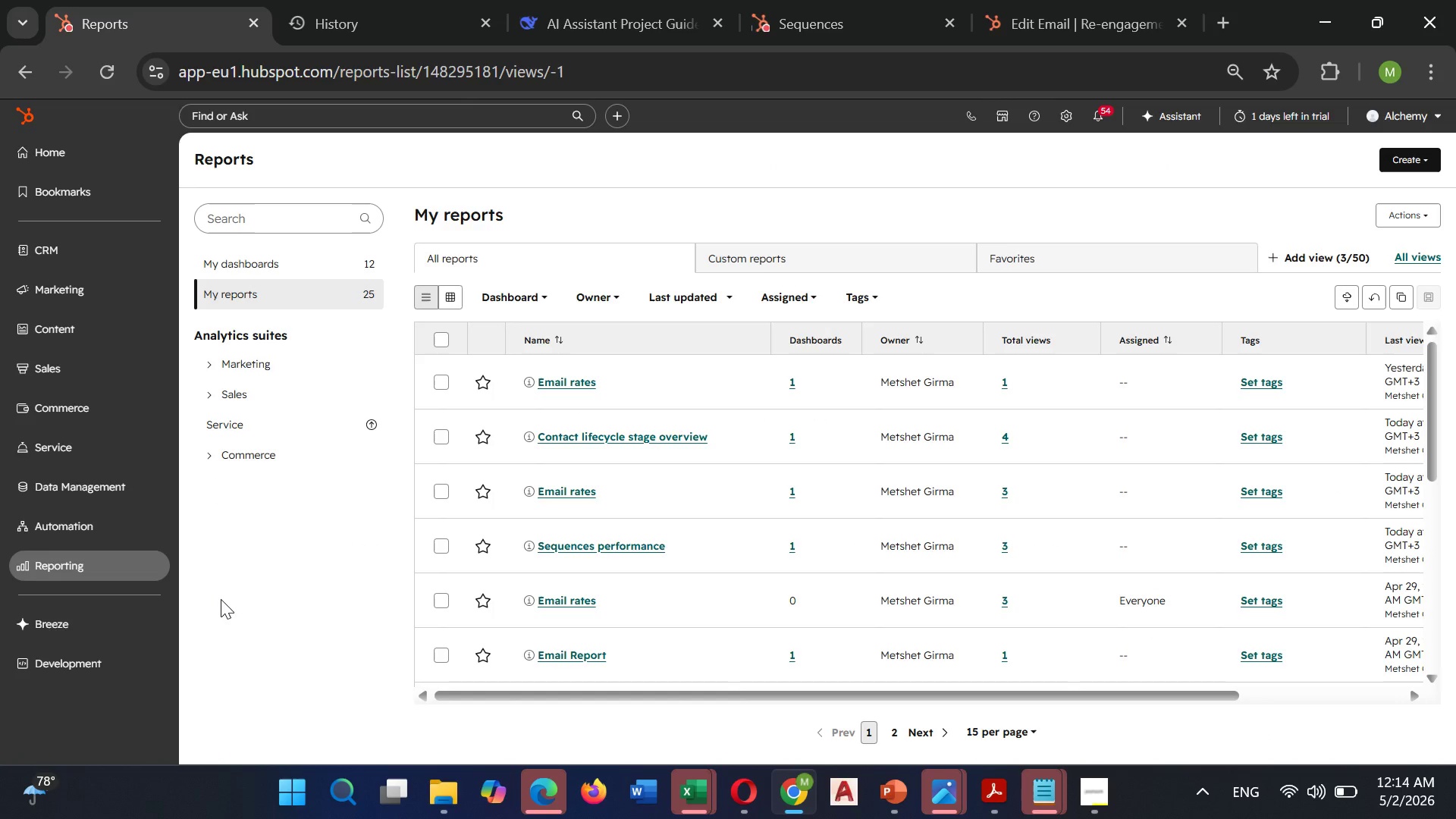 
wait(7.94)
 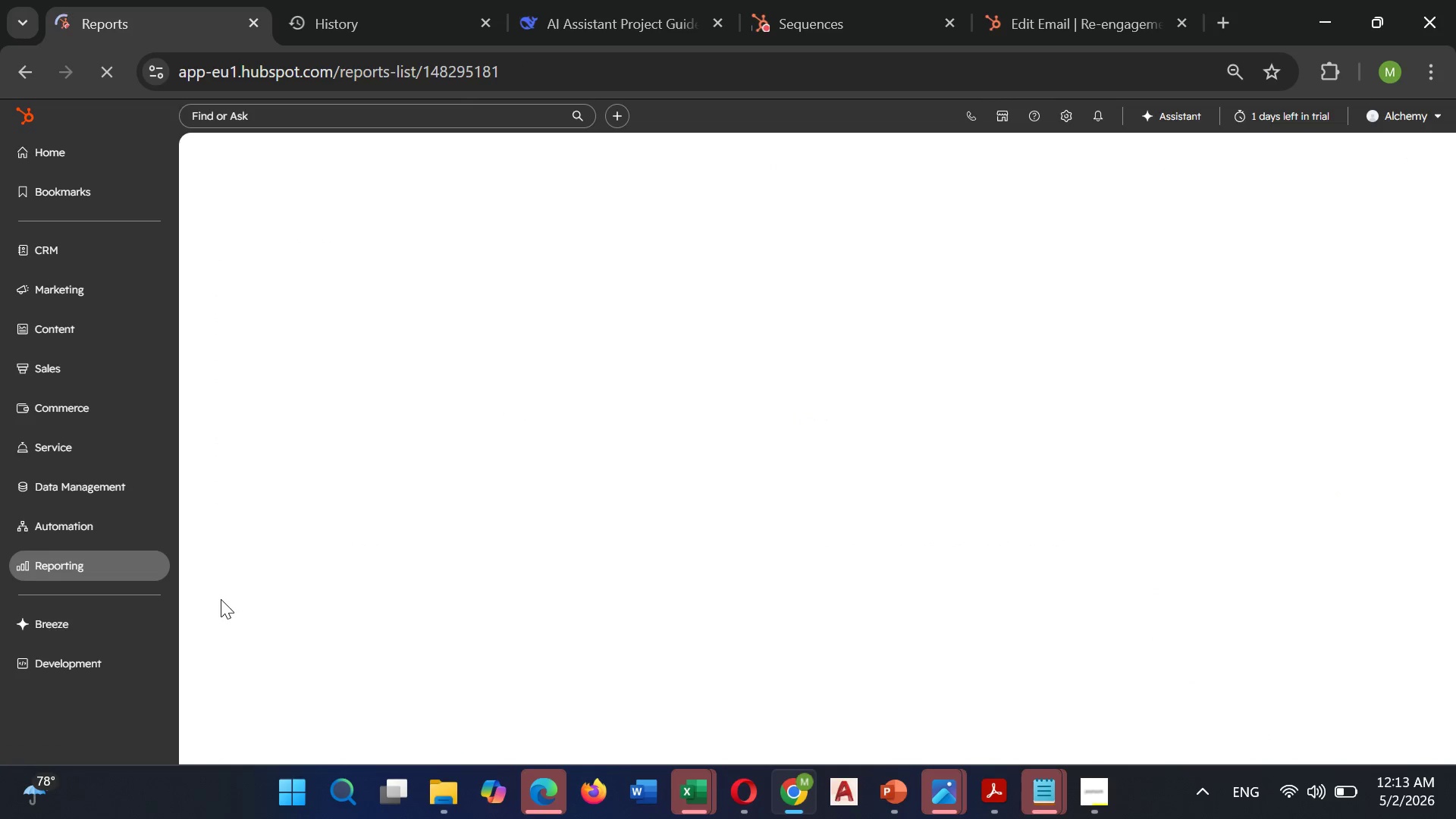 
left_click([1411, 162])
 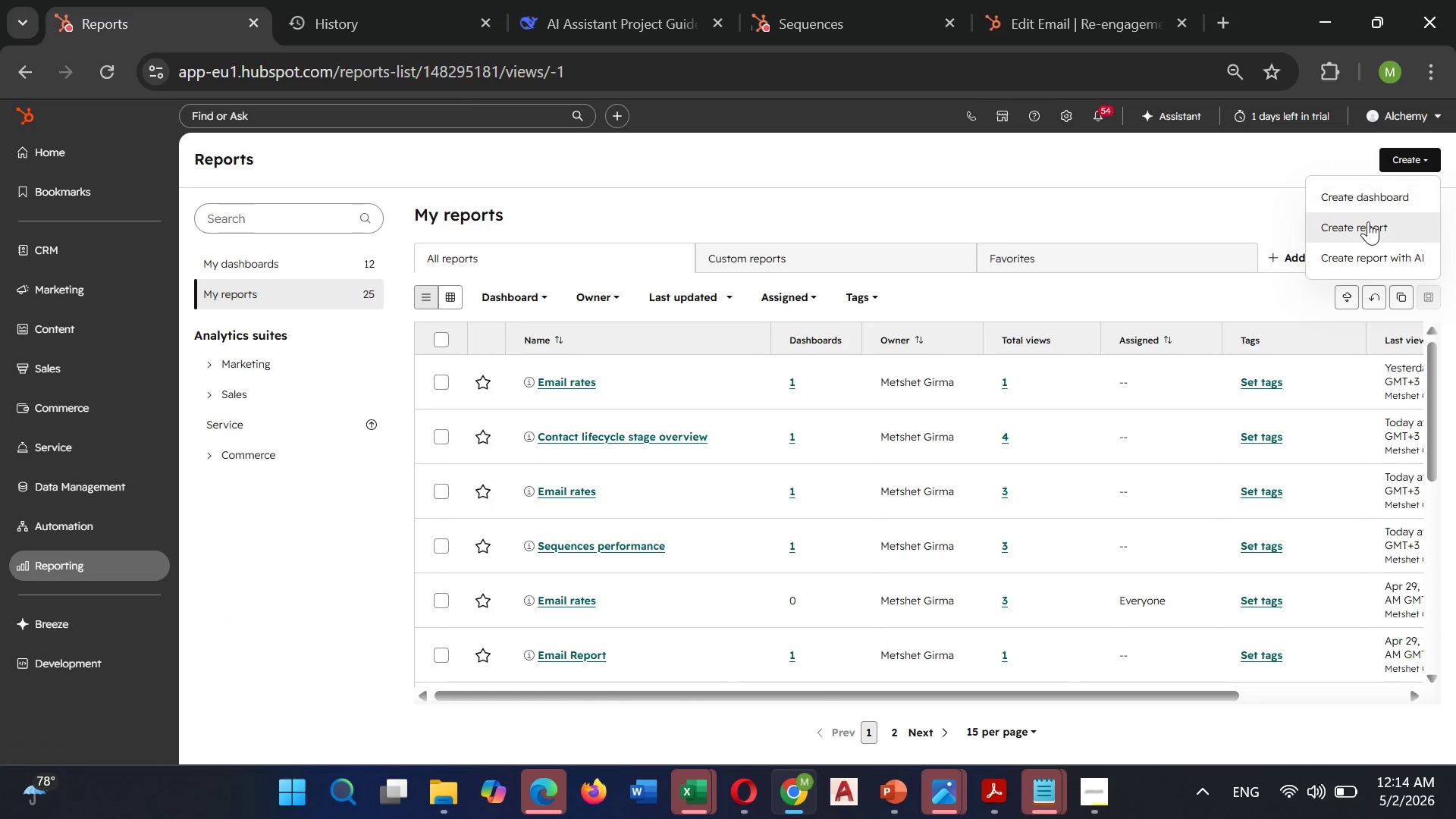 
left_click([1368, 221])
 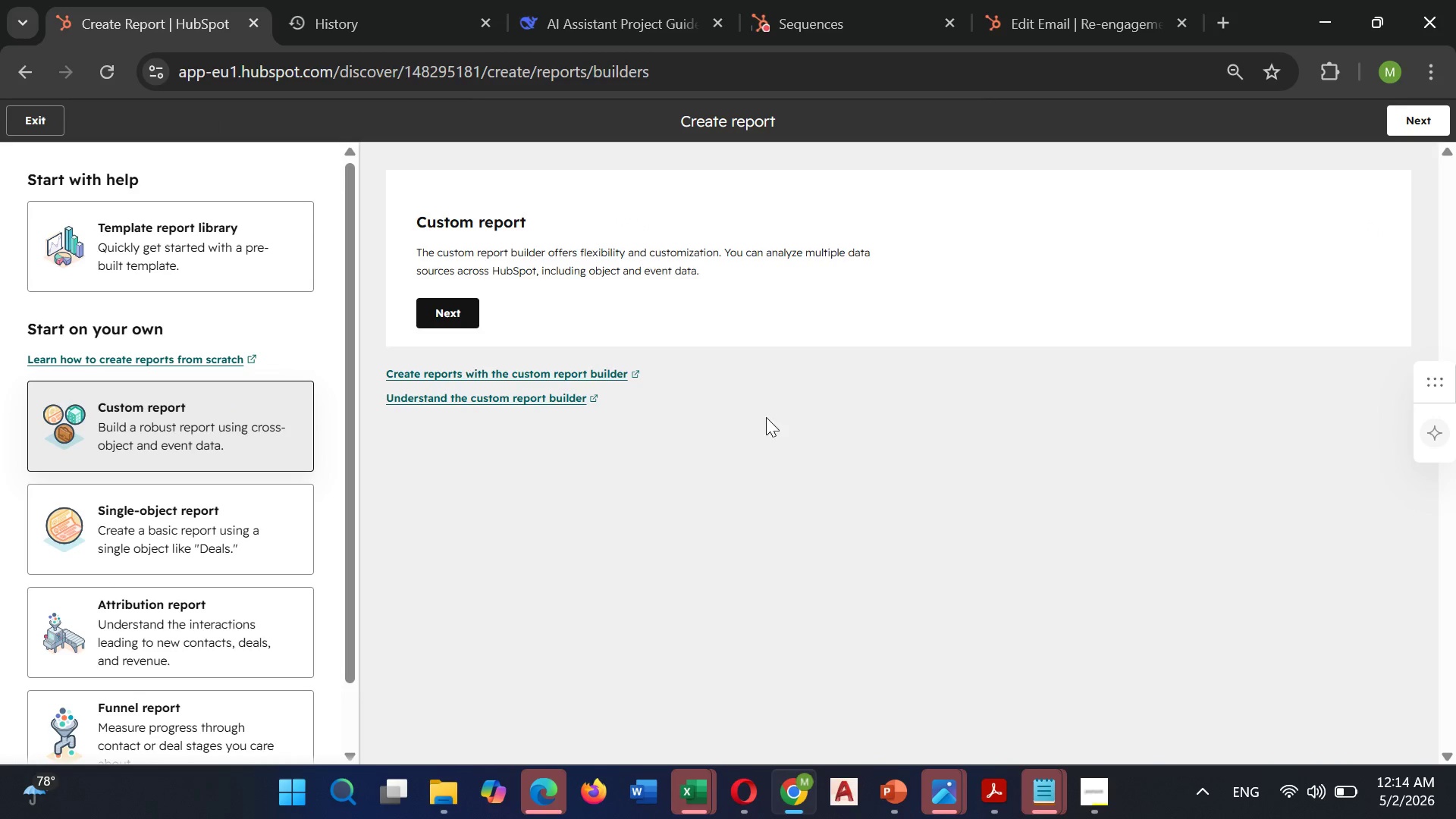 
left_click([196, 418])
 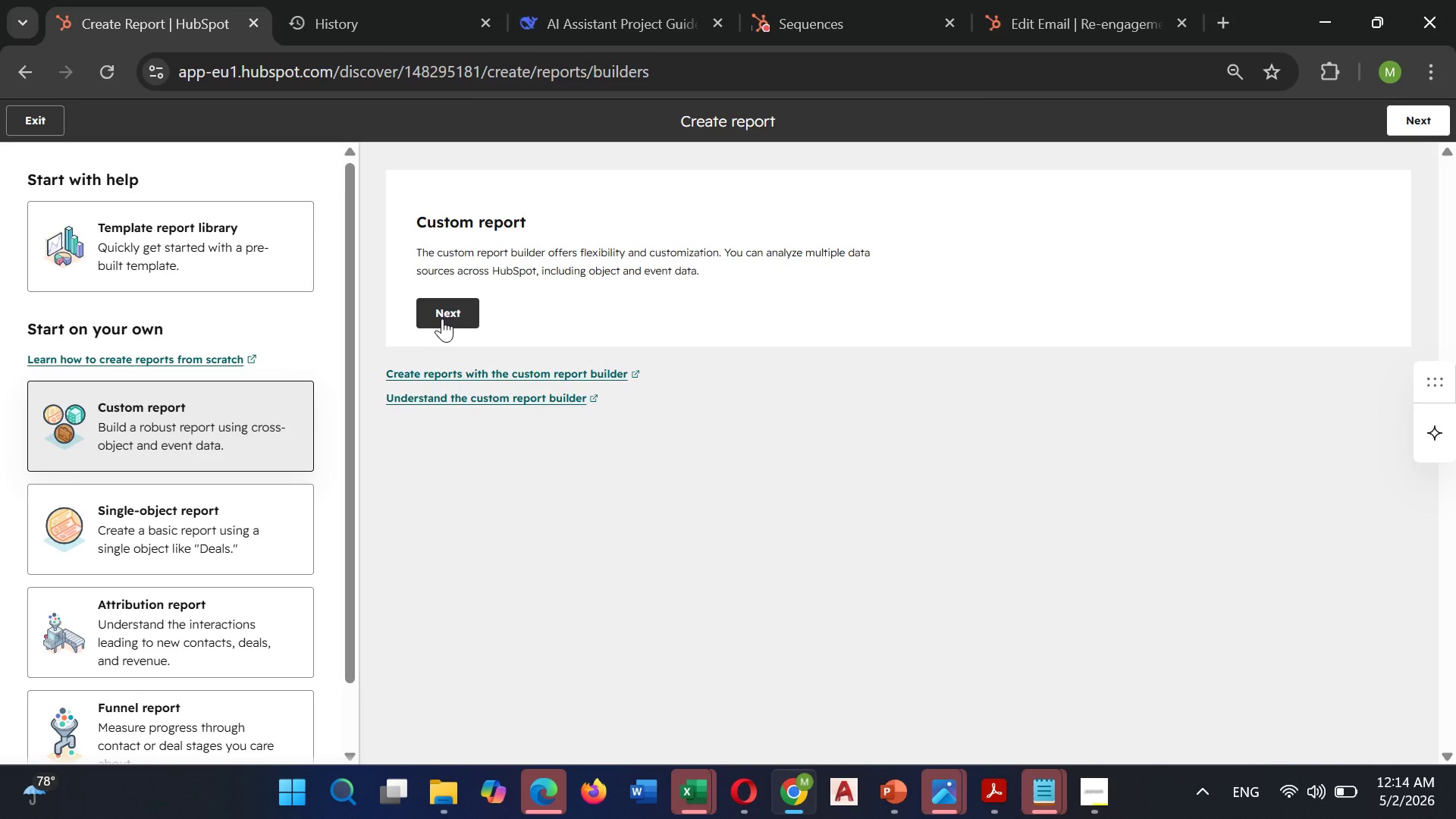 
left_click([444, 317])
 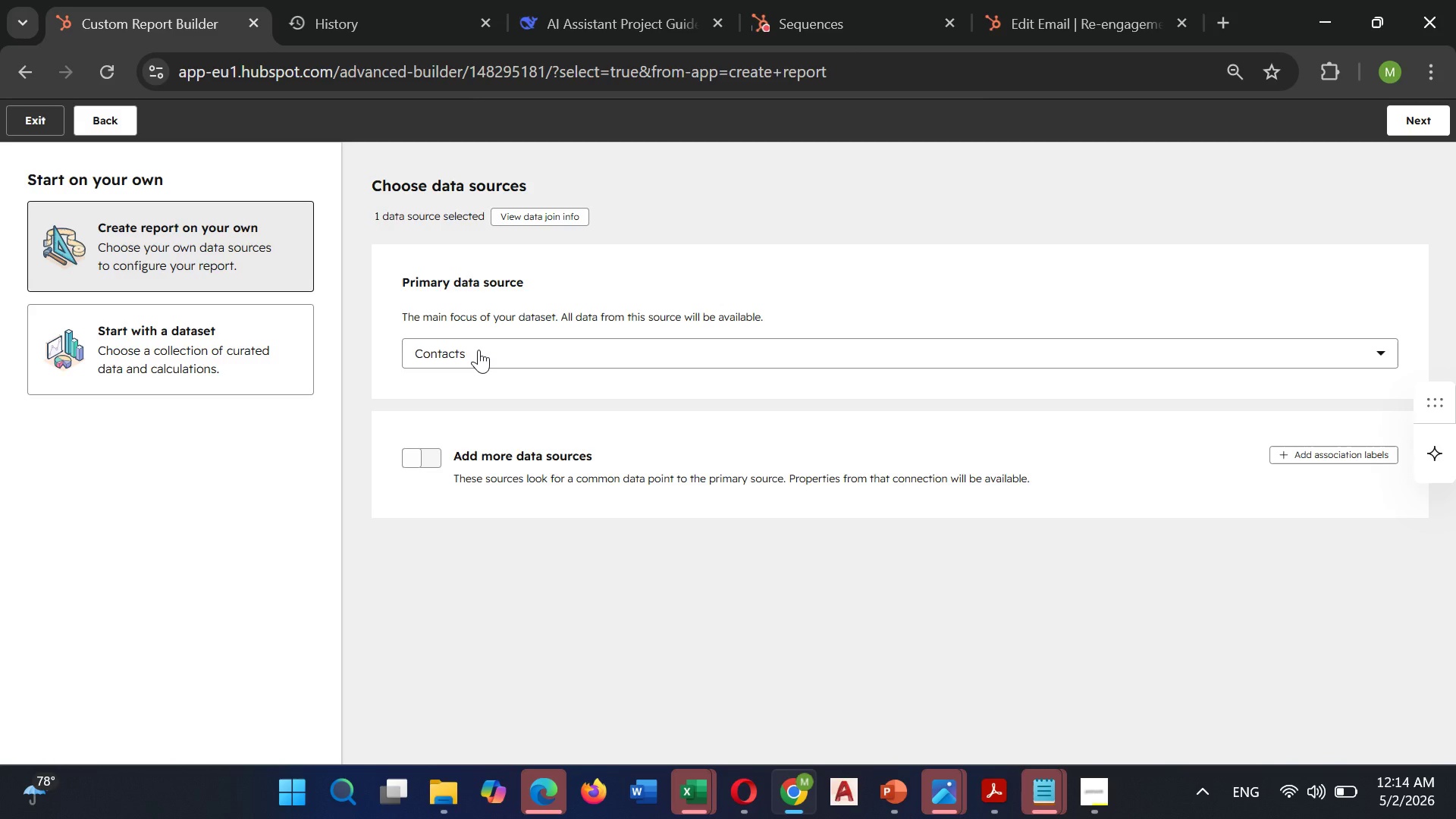 
wait(17.03)
 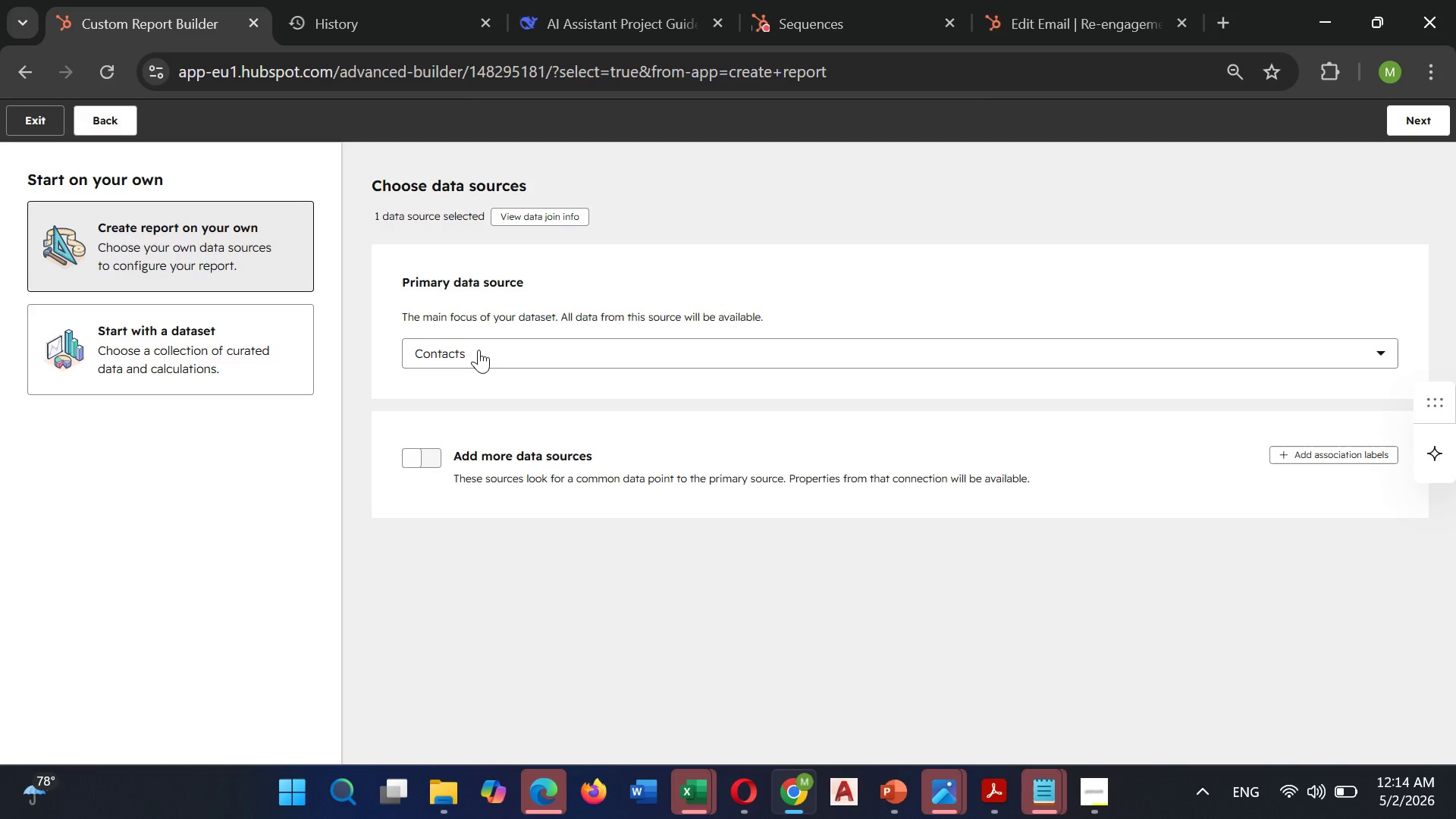 
left_click([479, 350])
 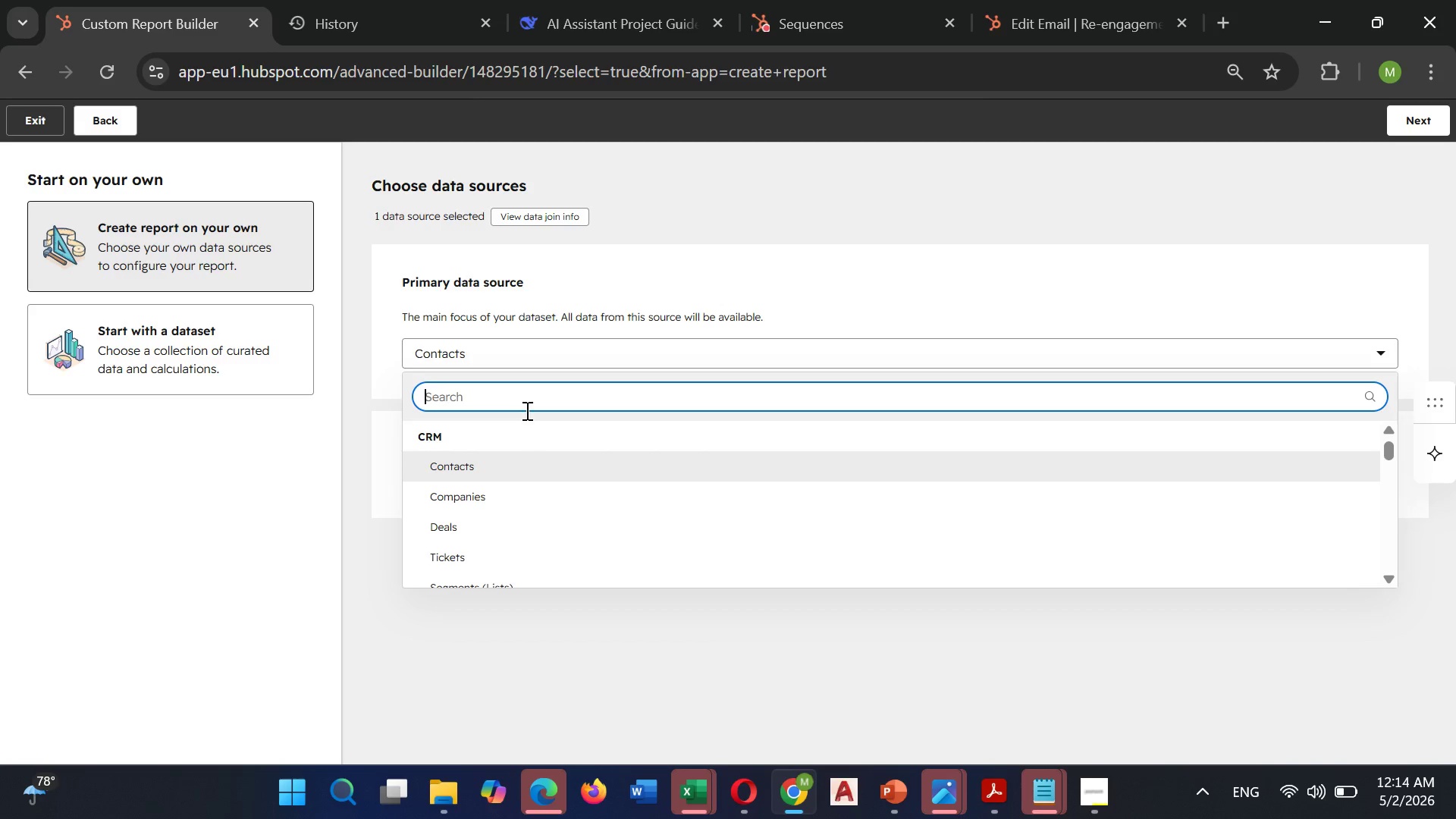 
scroll: coordinate [492, 517], scroll_direction: down, amount: 6.0
 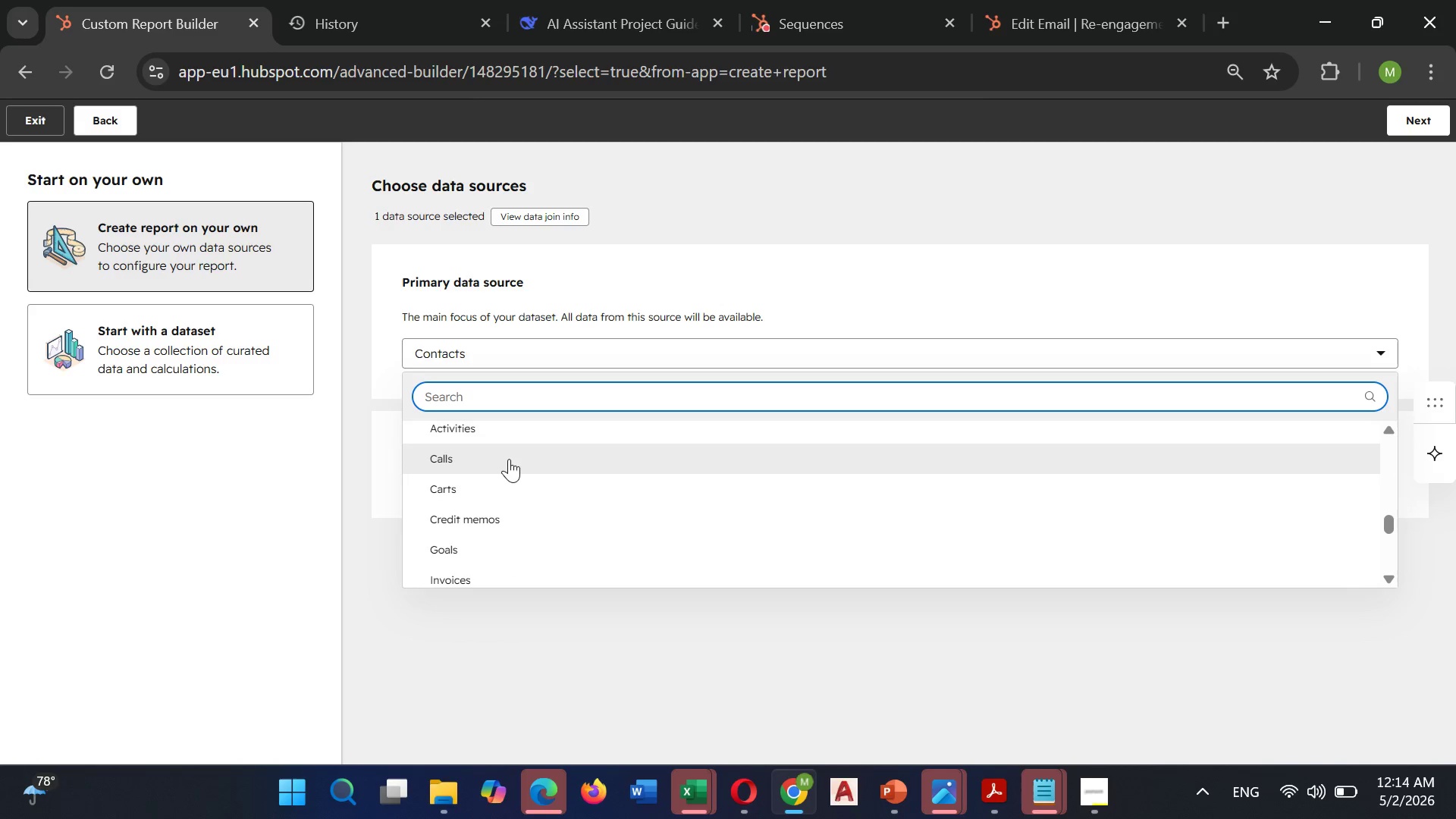 
type(email se)
key(Backspace)
key(Backspace)
 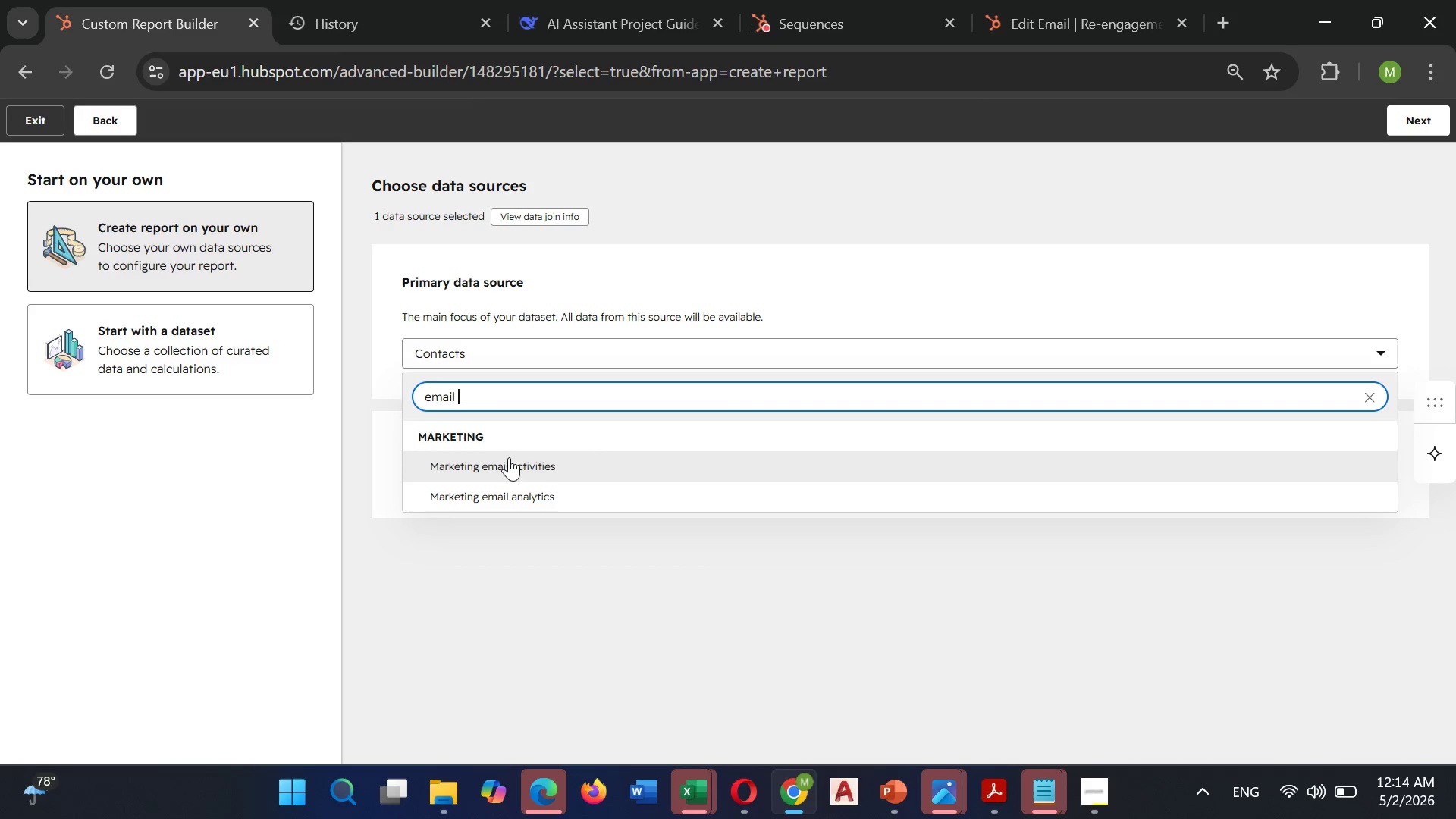 
scroll: coordinate [535, 463], scroll_direction: up, amount: 2.0
 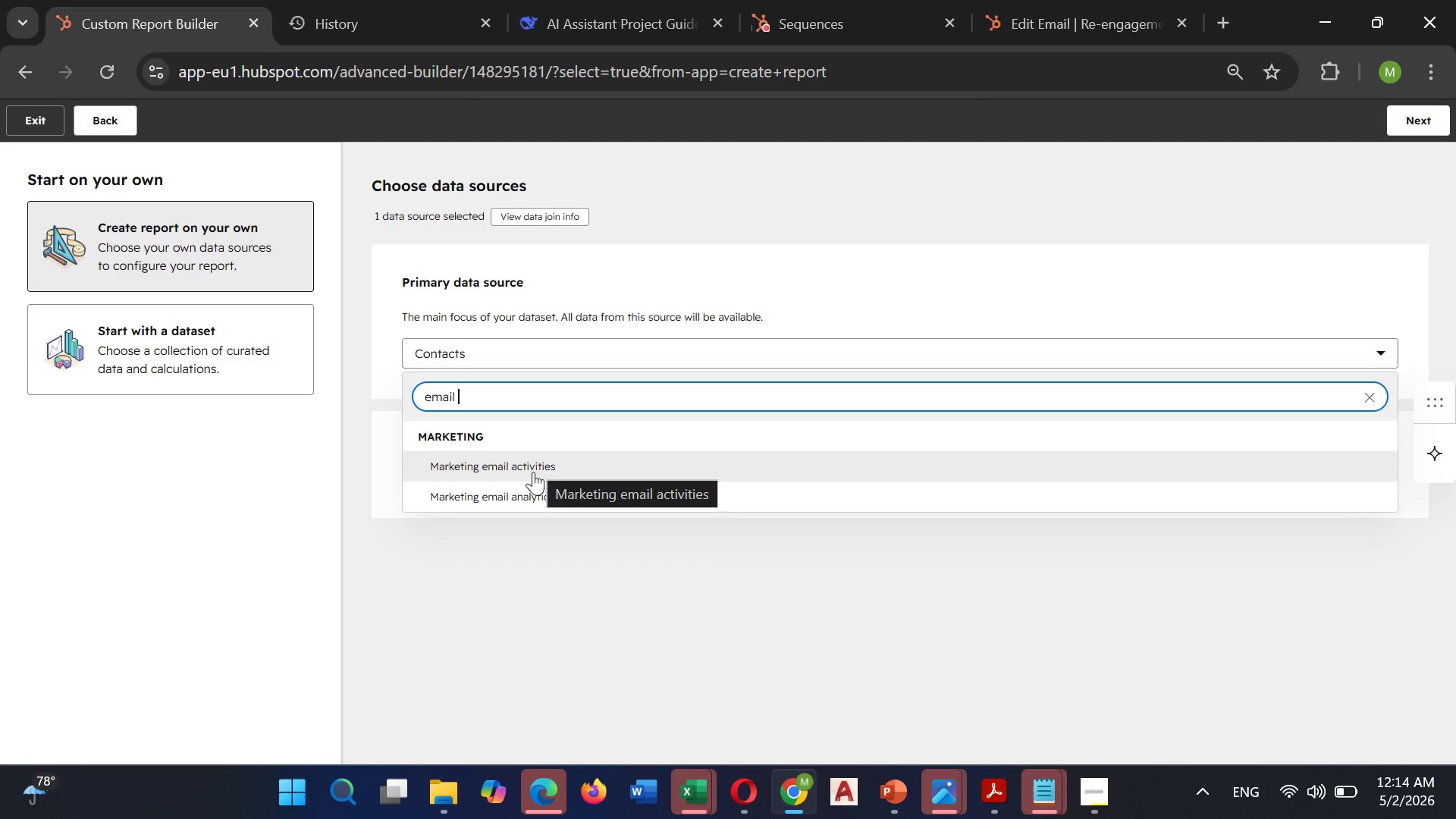 
scroll: coordinate [528, 482], scroll_direction: down, amount: 1.0
 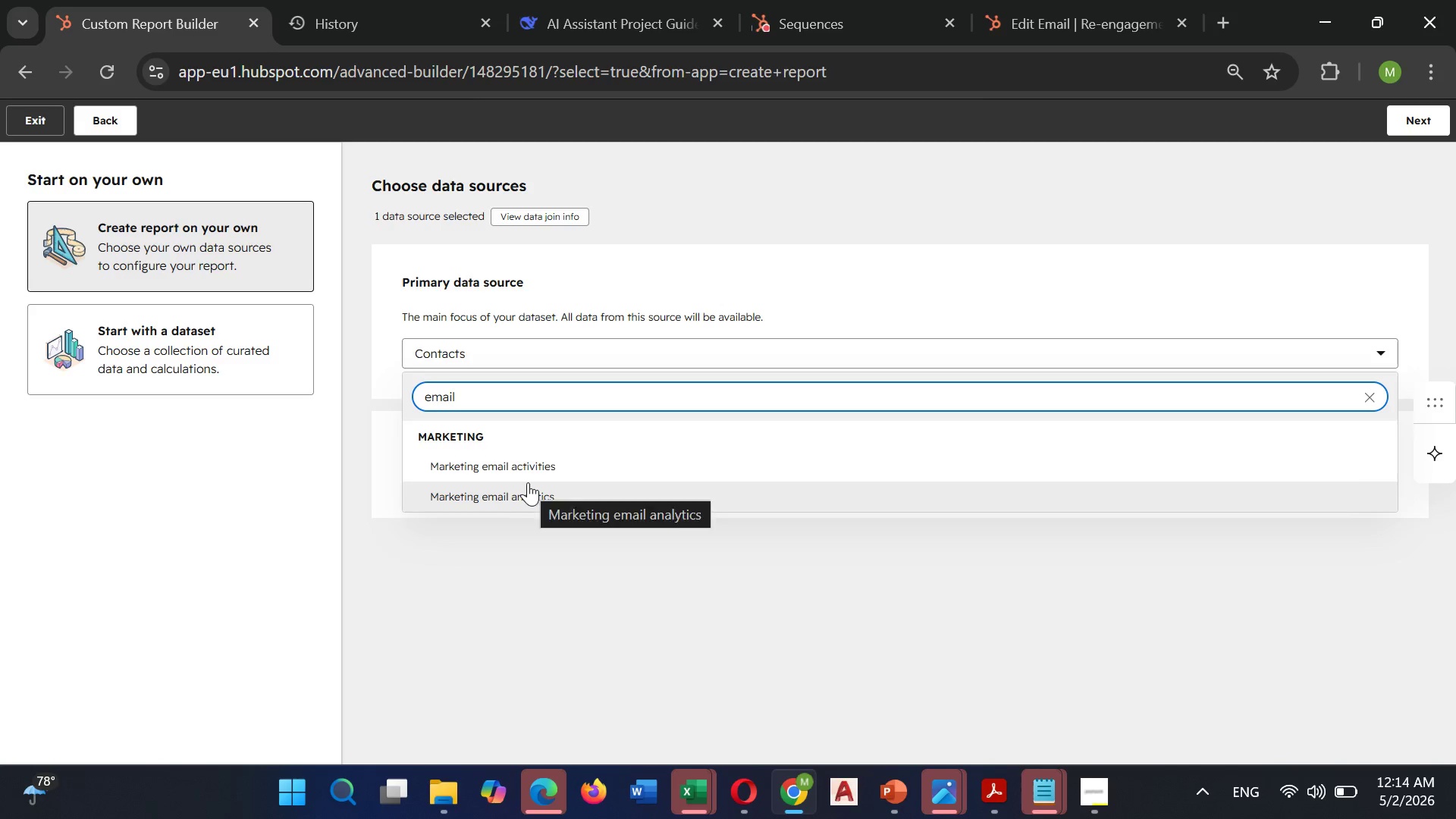 
key(Backspace)
 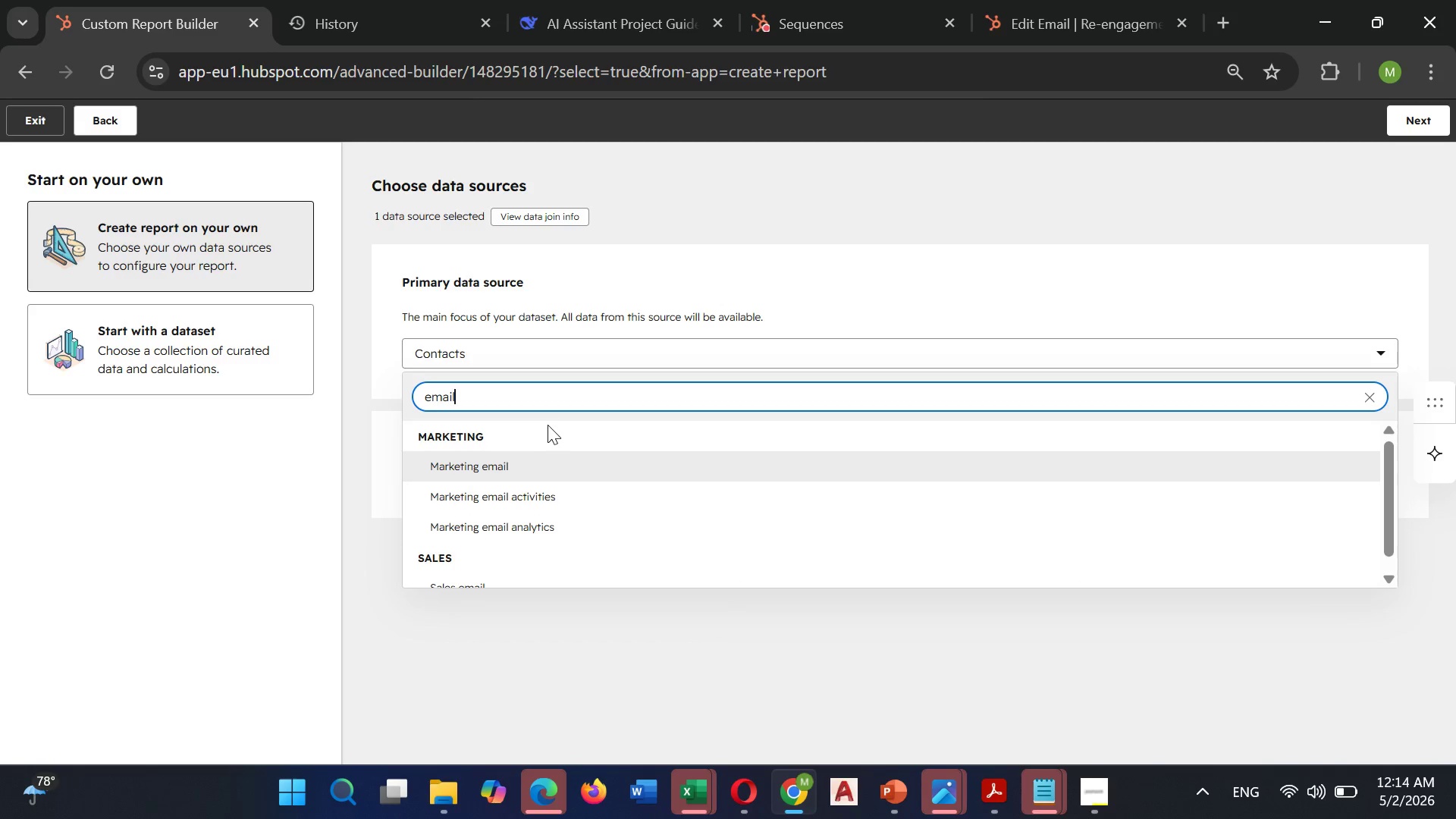 
wait(6.2)
 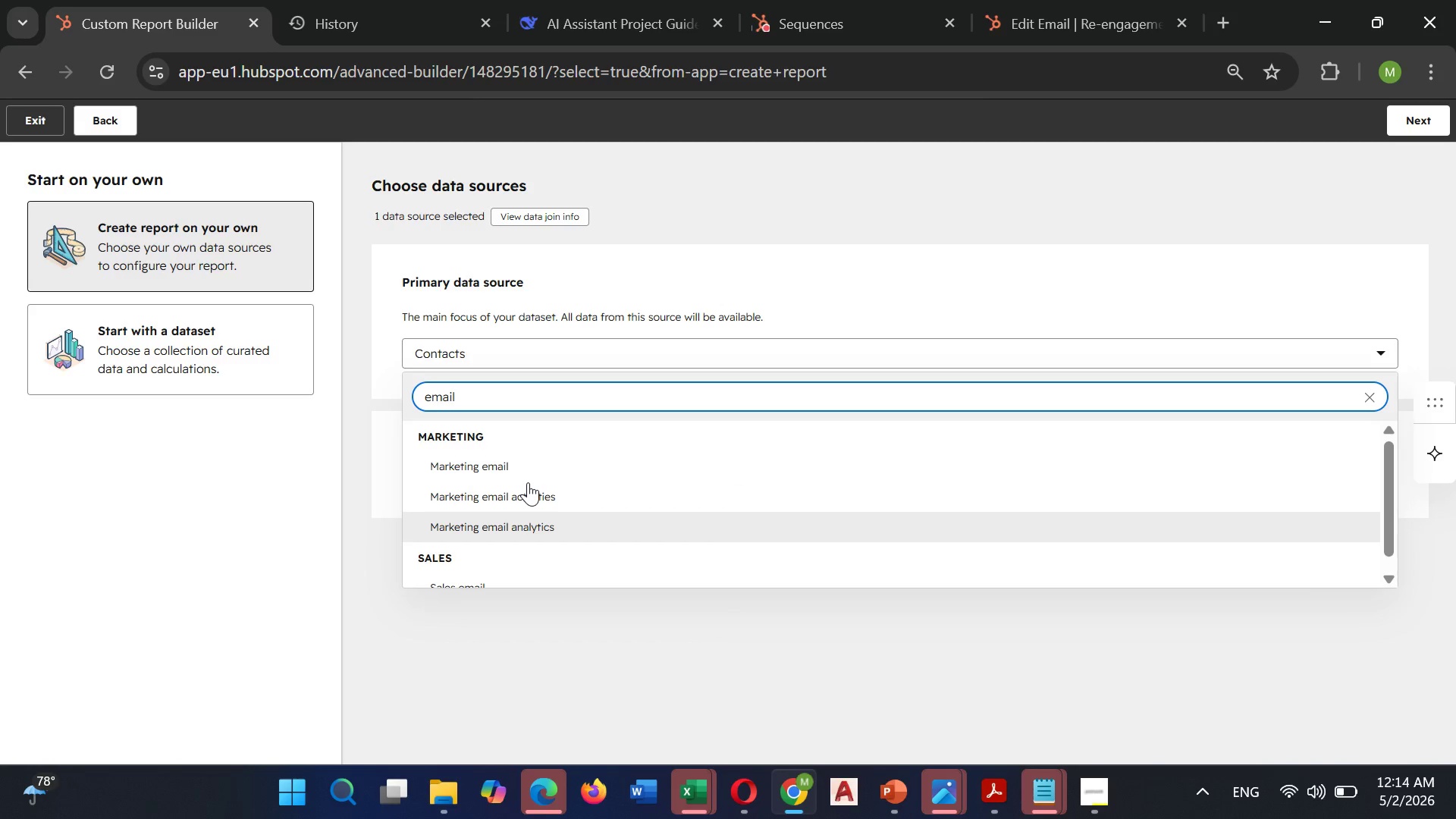 
left_click([497, 463])
 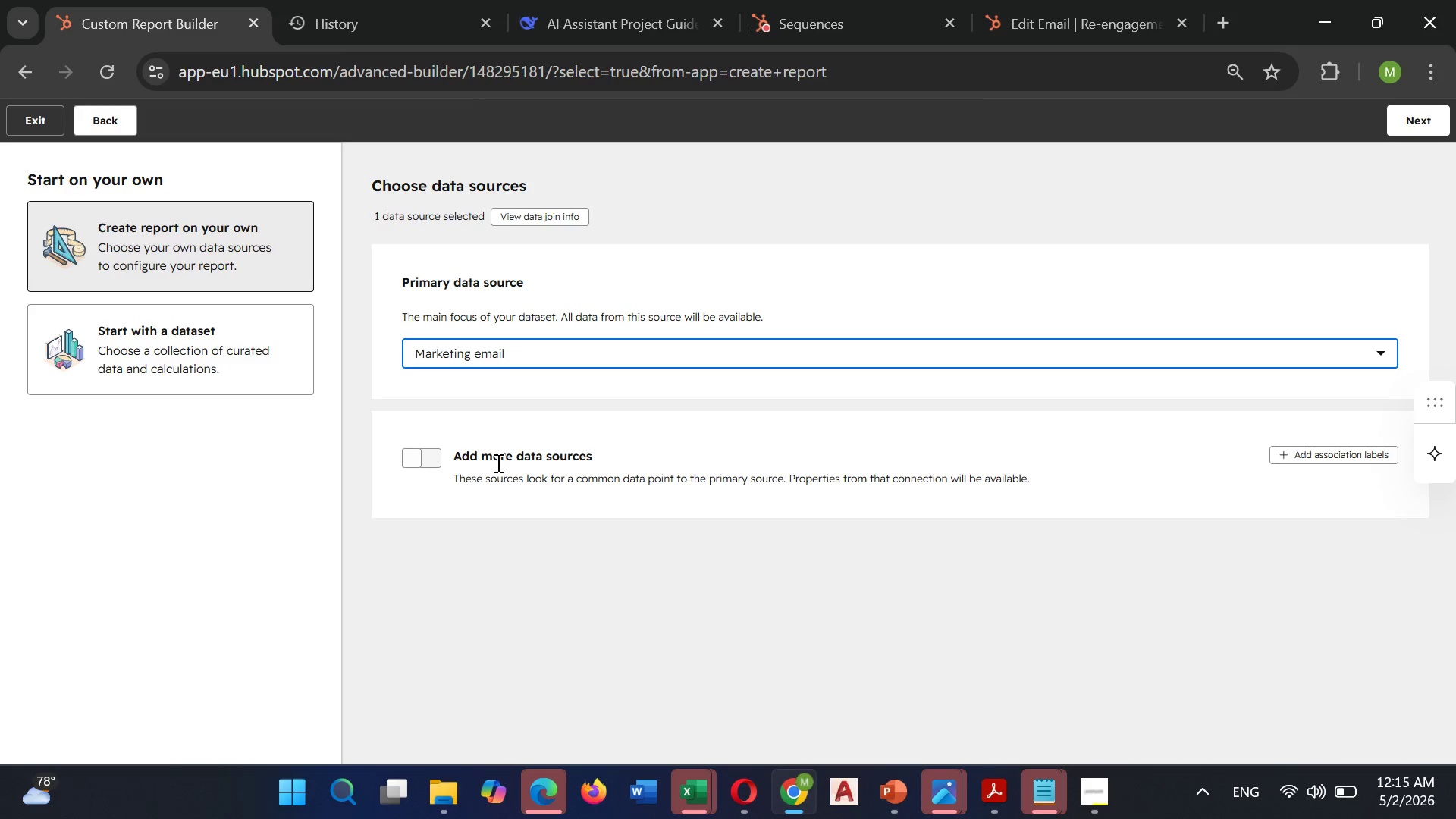 
wait(15.72)
 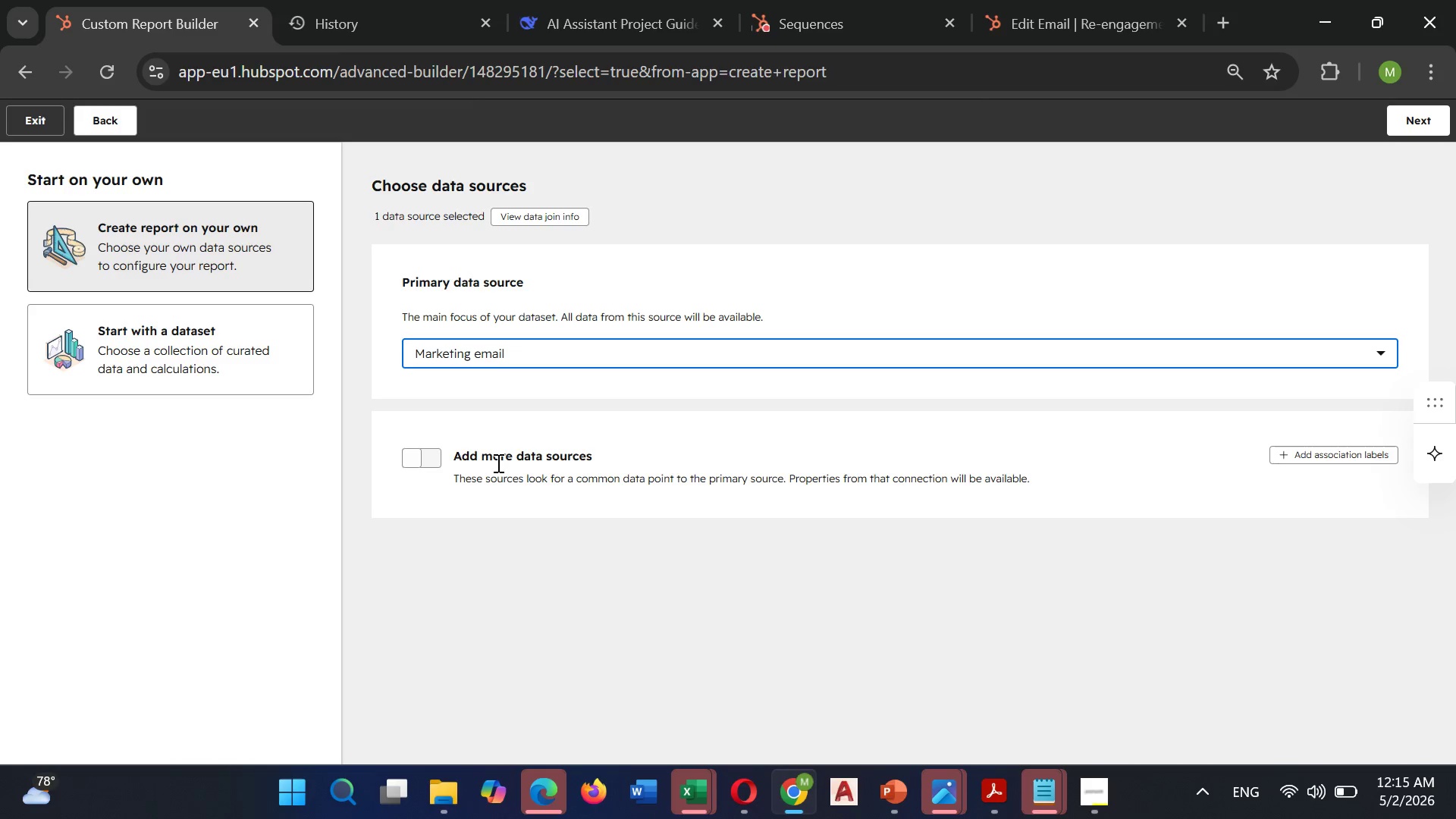 
scroll: coordinate [541, 684], scroll_direction: down, amount: 1.0
 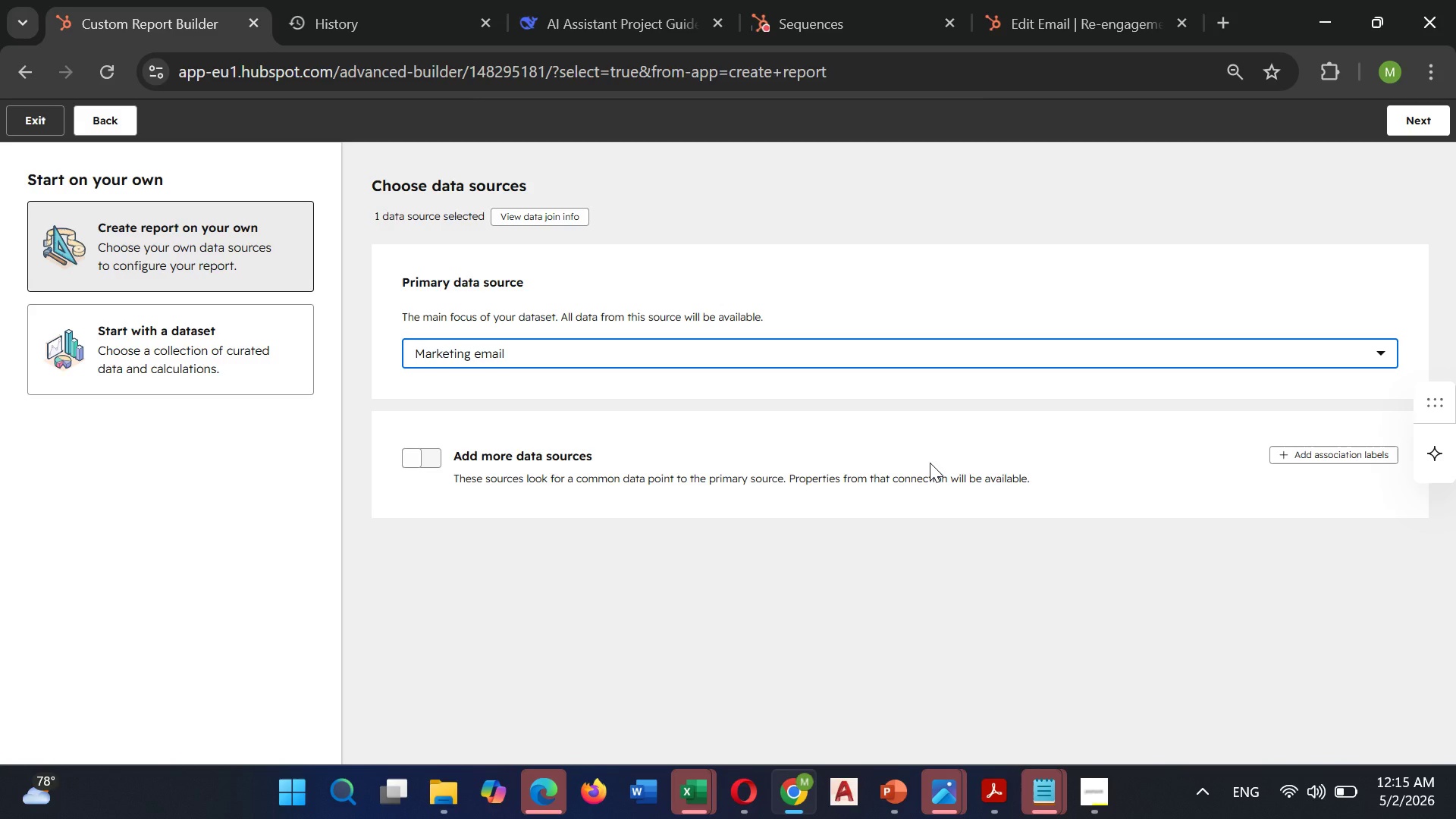 
wait(29.94)
 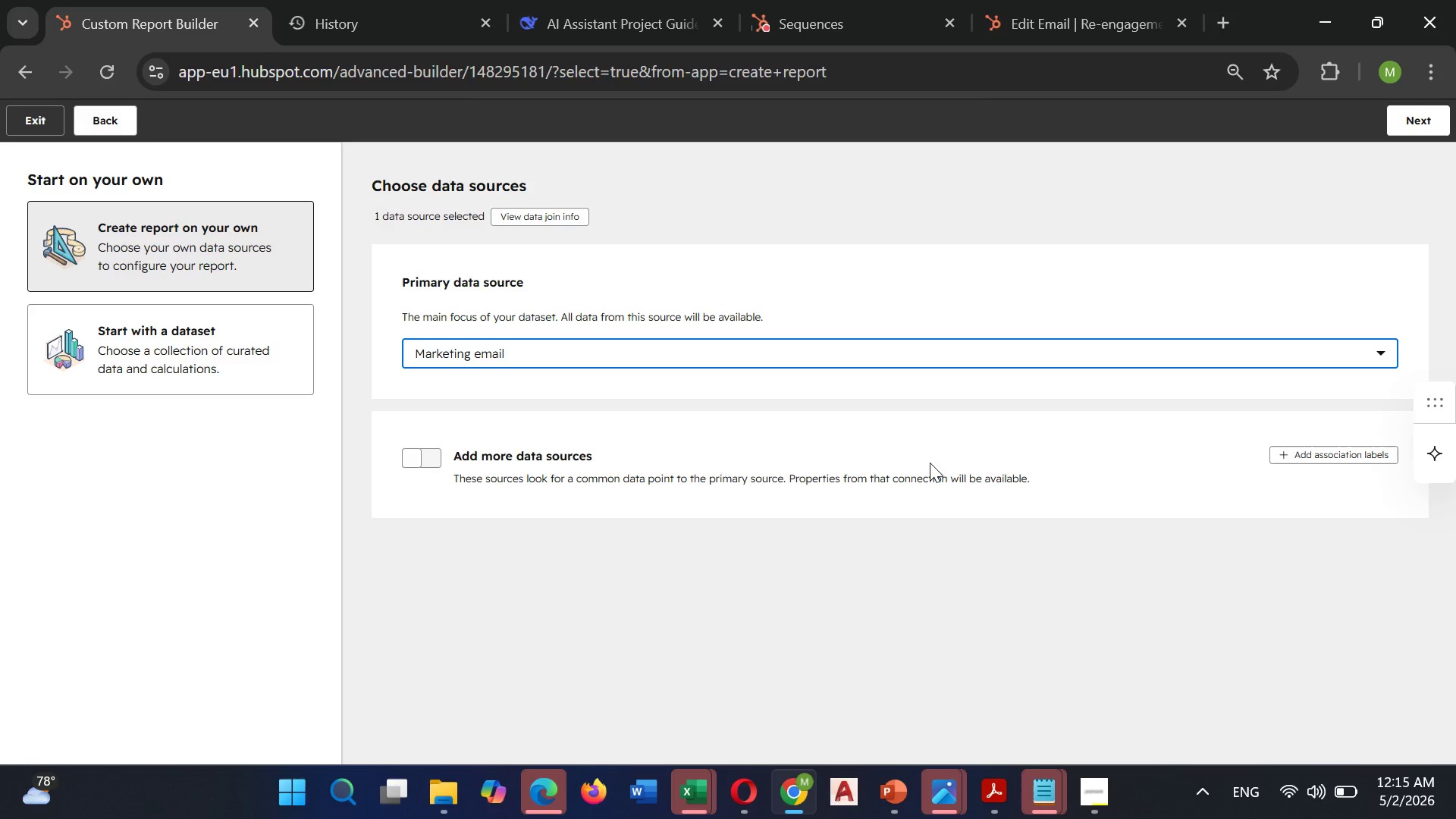 
left_click([1416, 115])
 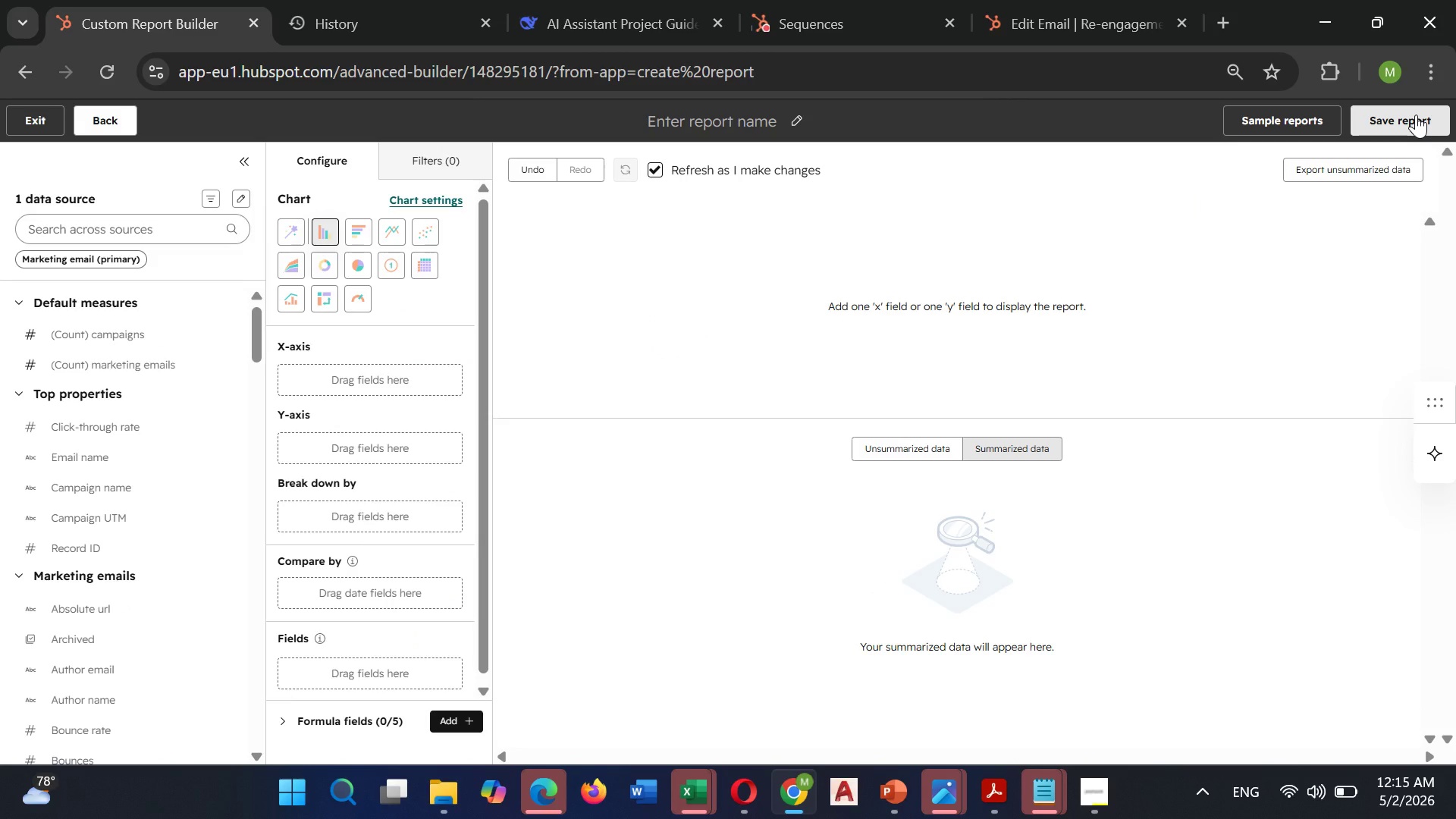 
wait(8.34)
 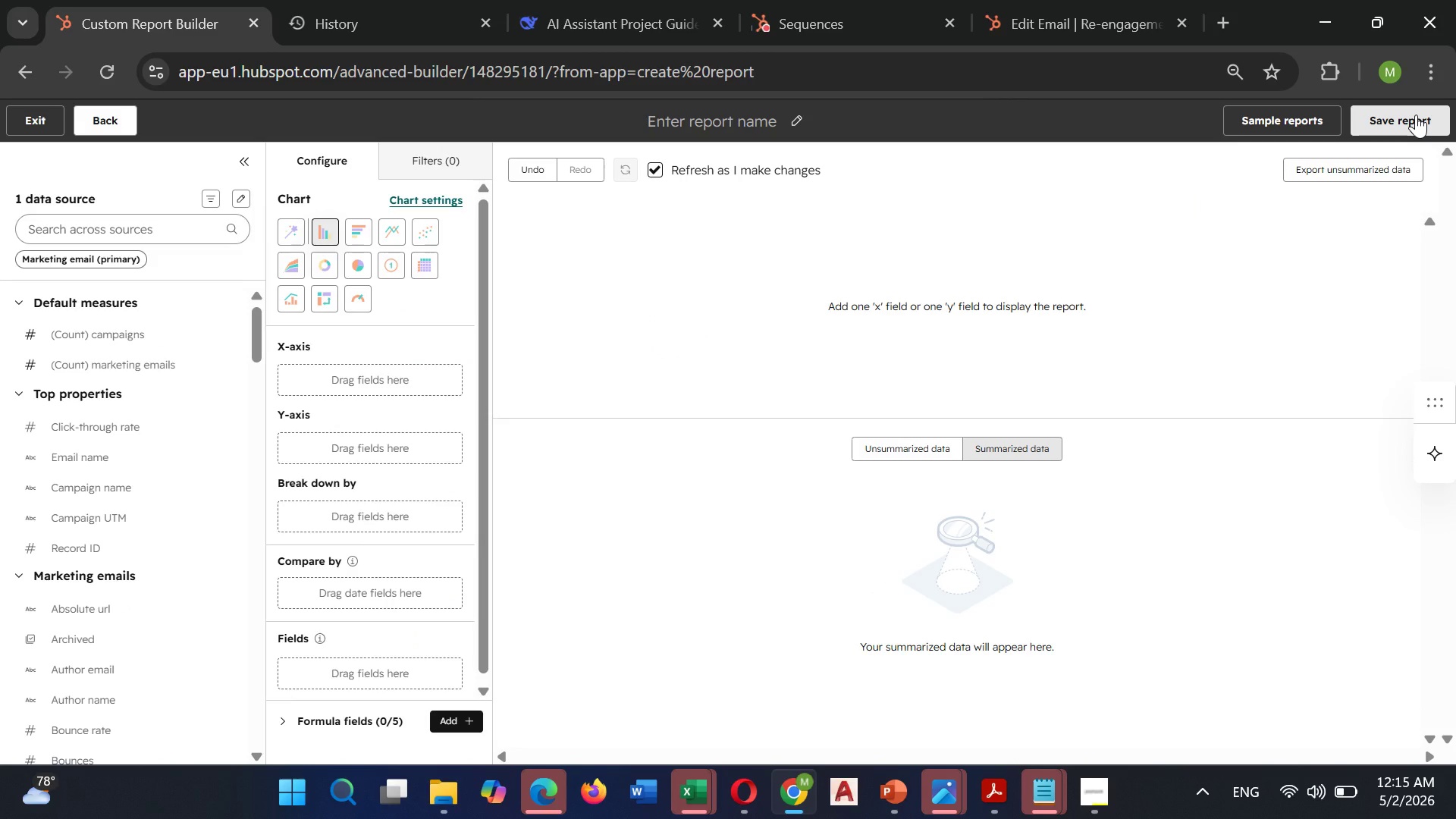 
left_click([99, 227])
 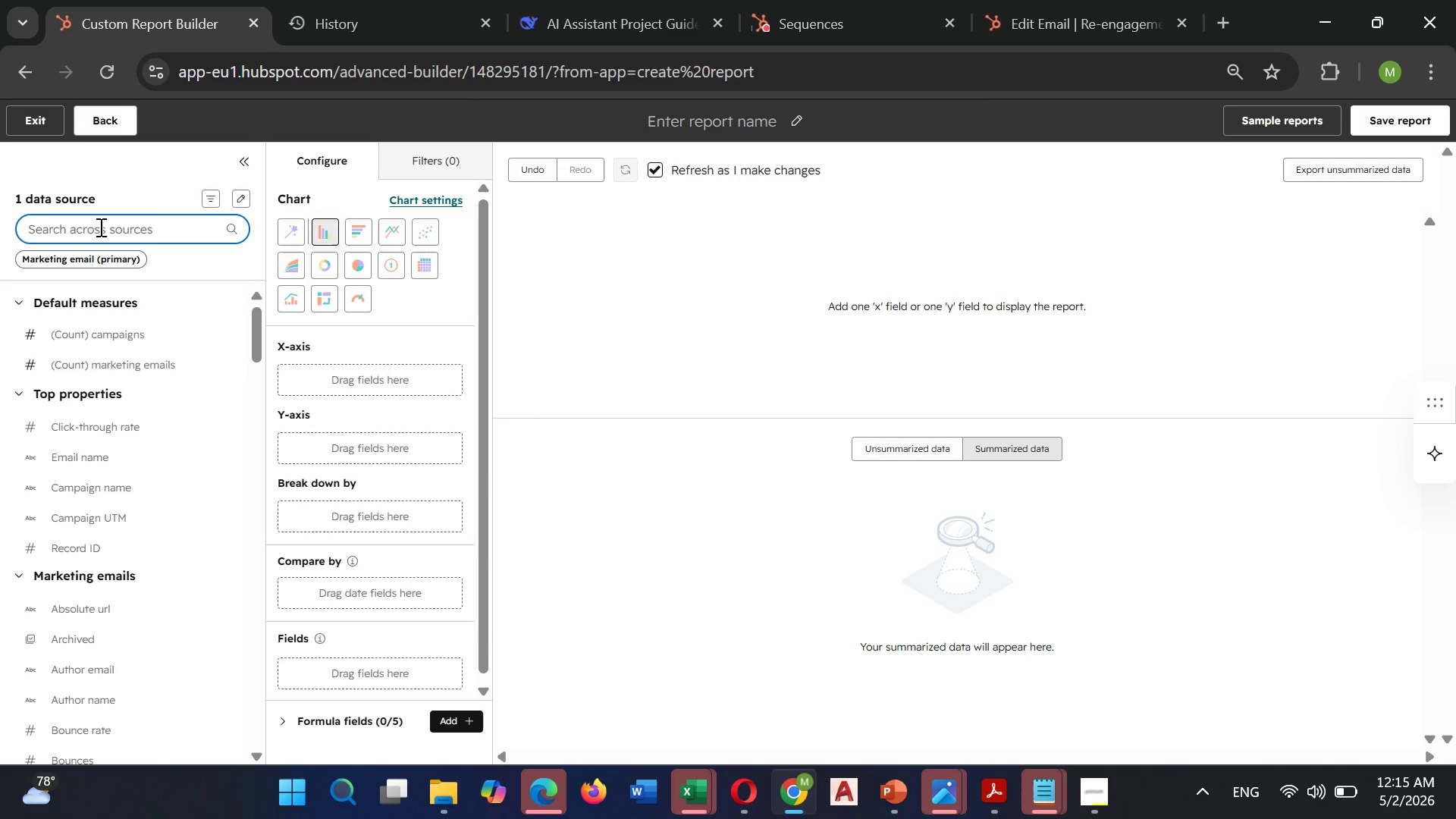 
type(eamil name)
 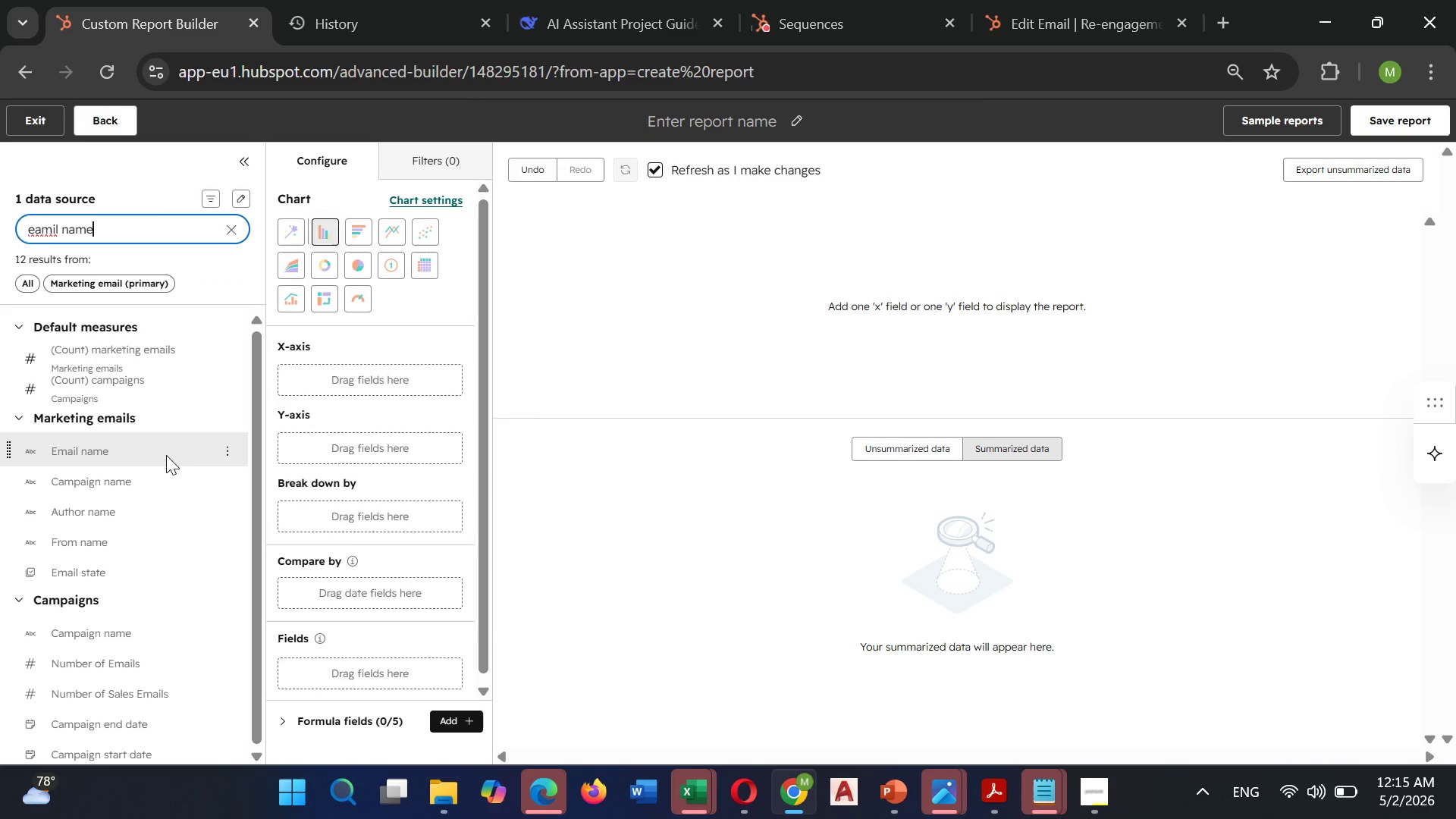 
left_click([223, 444])
 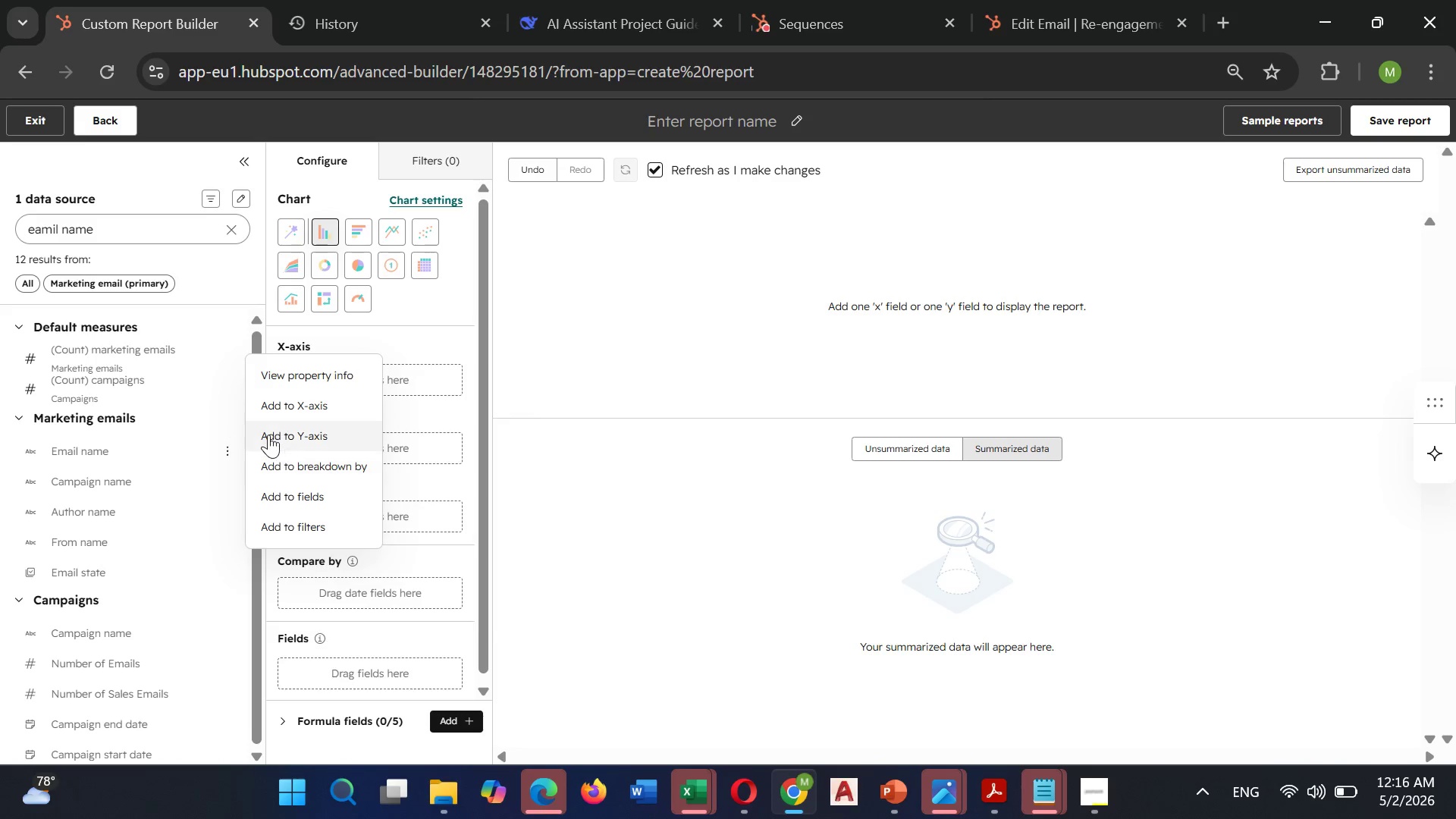 
left_click([268, 435])
 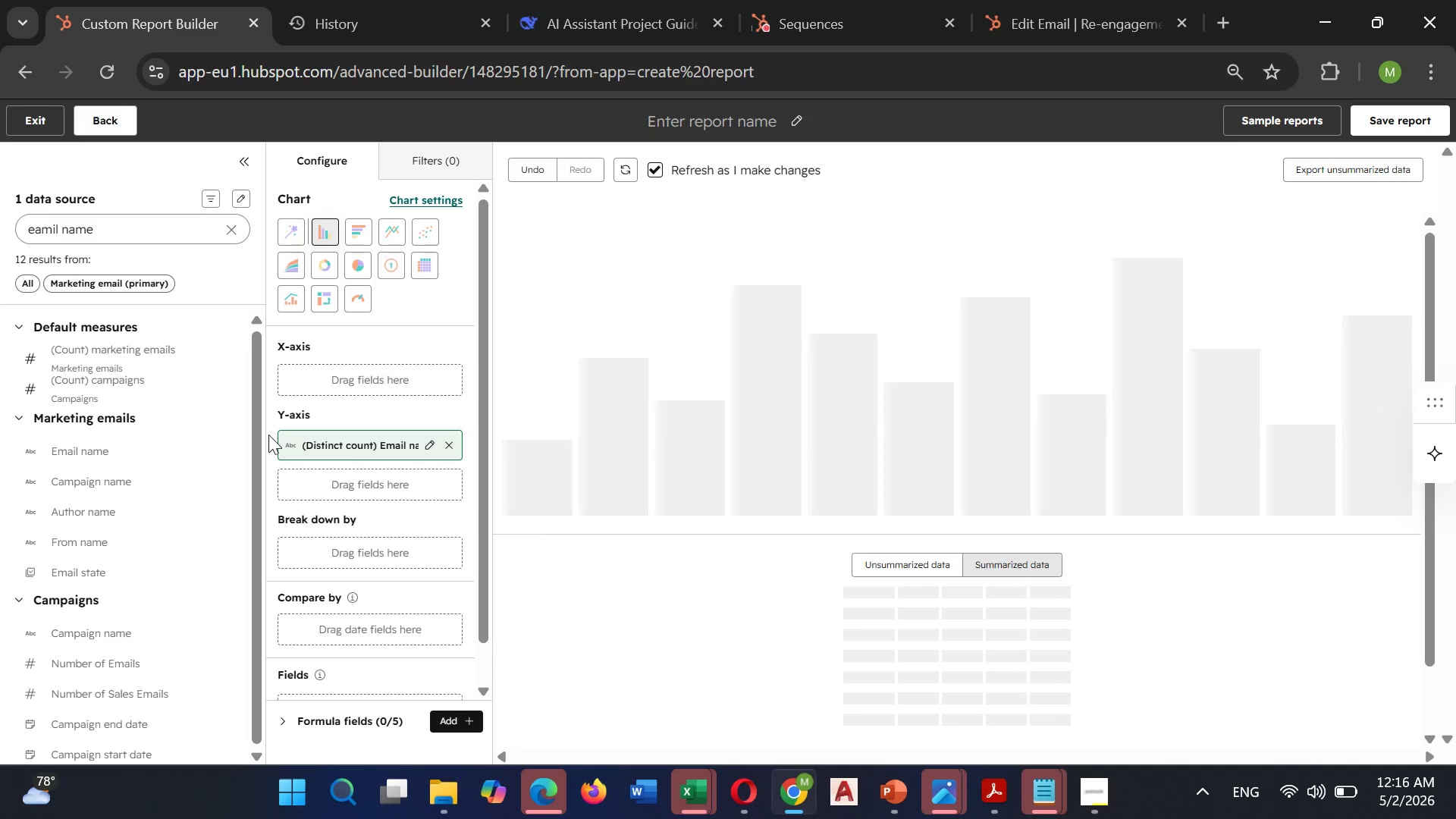 
mouse_move([184, 369])
 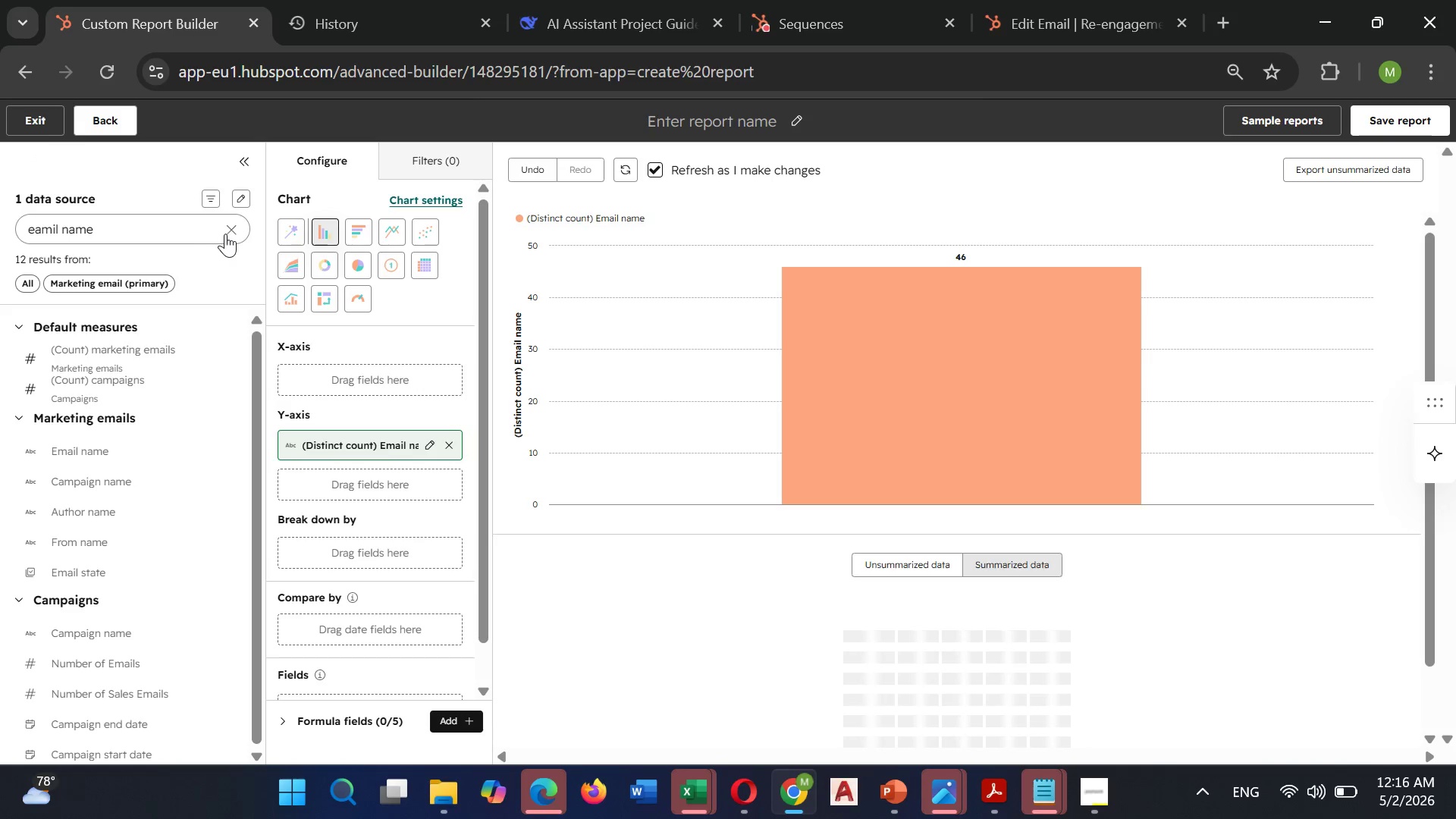 
left_click([231, 232])
 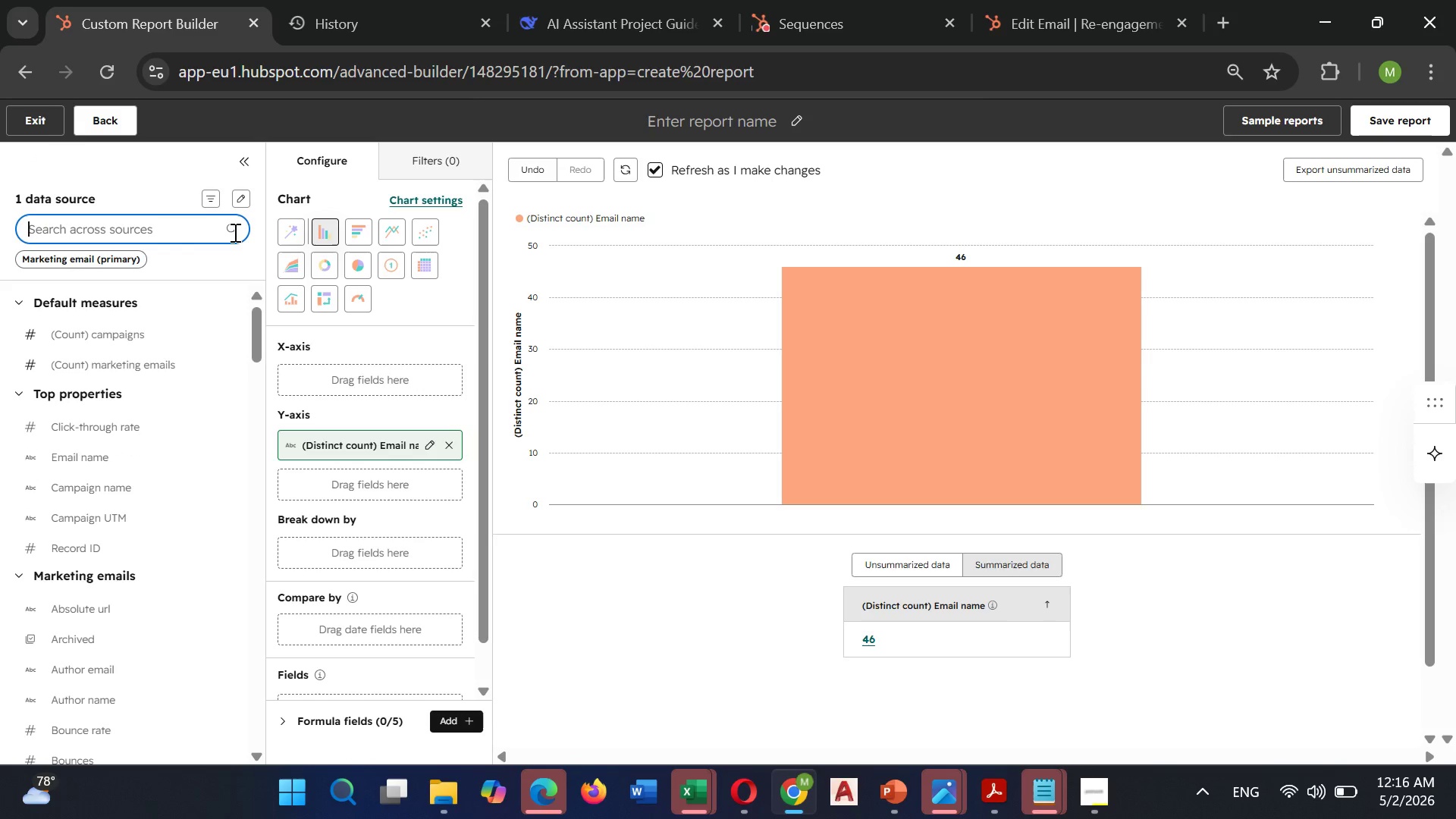 
type(Open rate)
 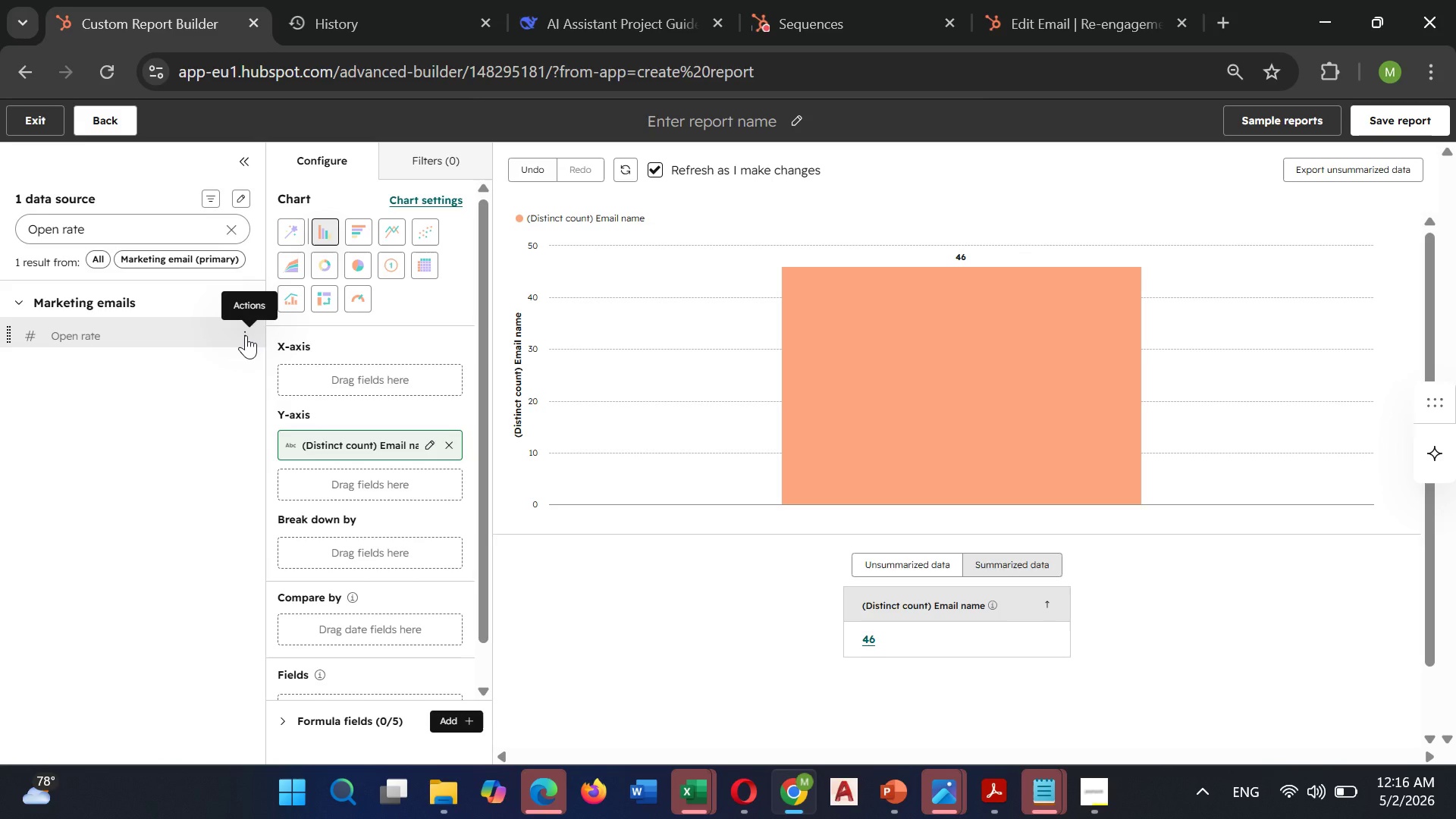 
wait(5.55)
 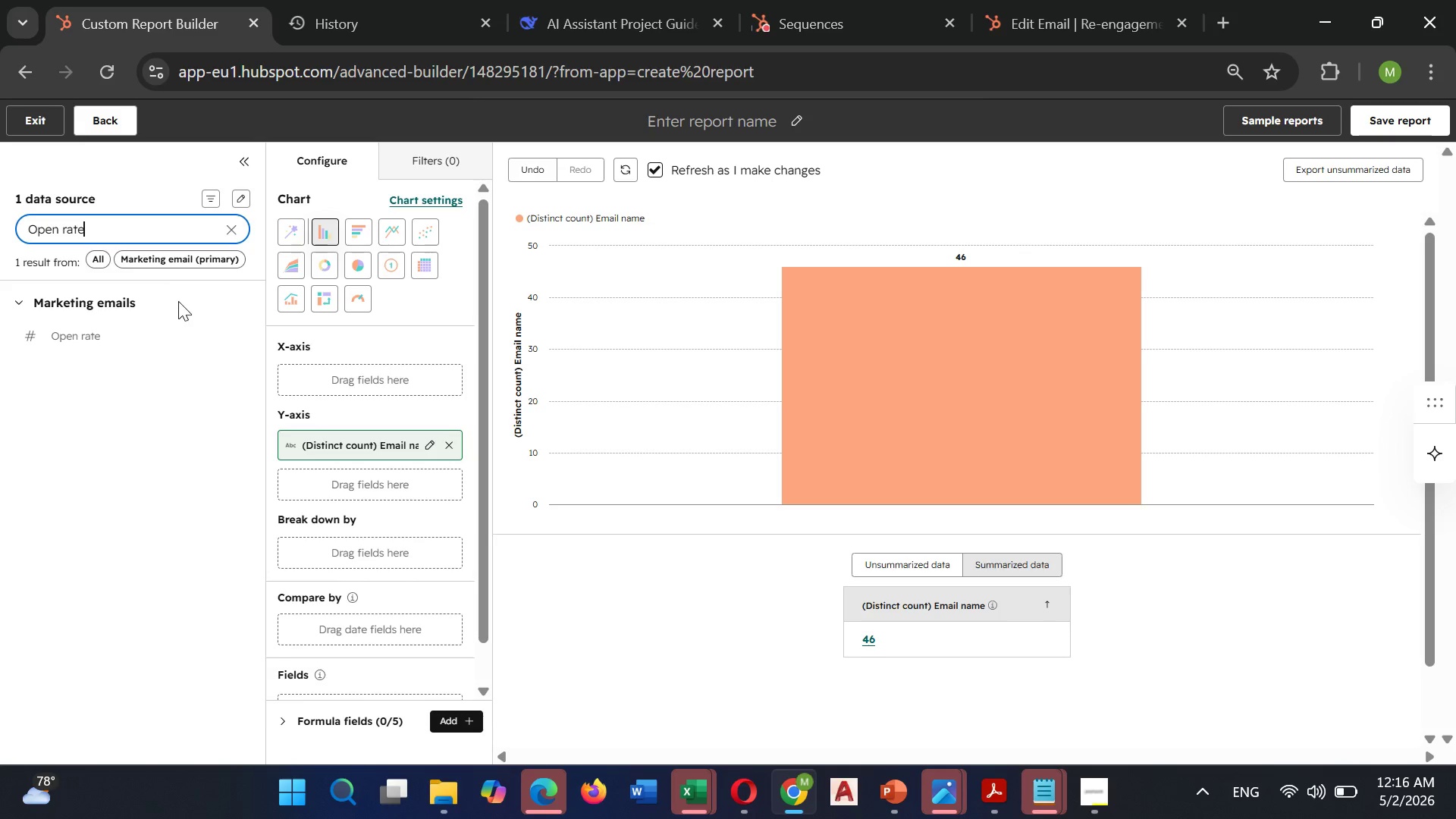 
left_click([246, 333])
 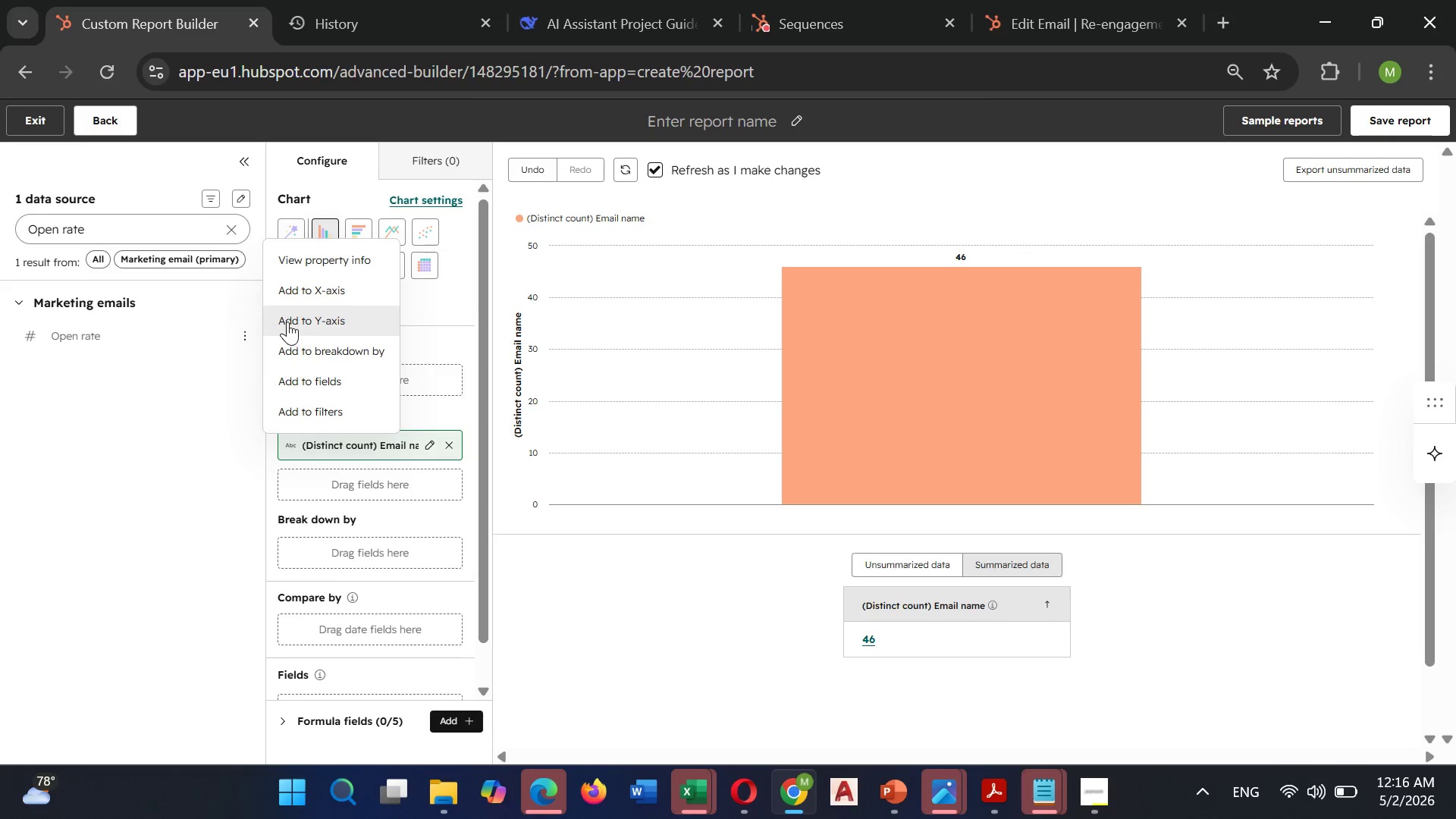 
left_click([288, 322])
 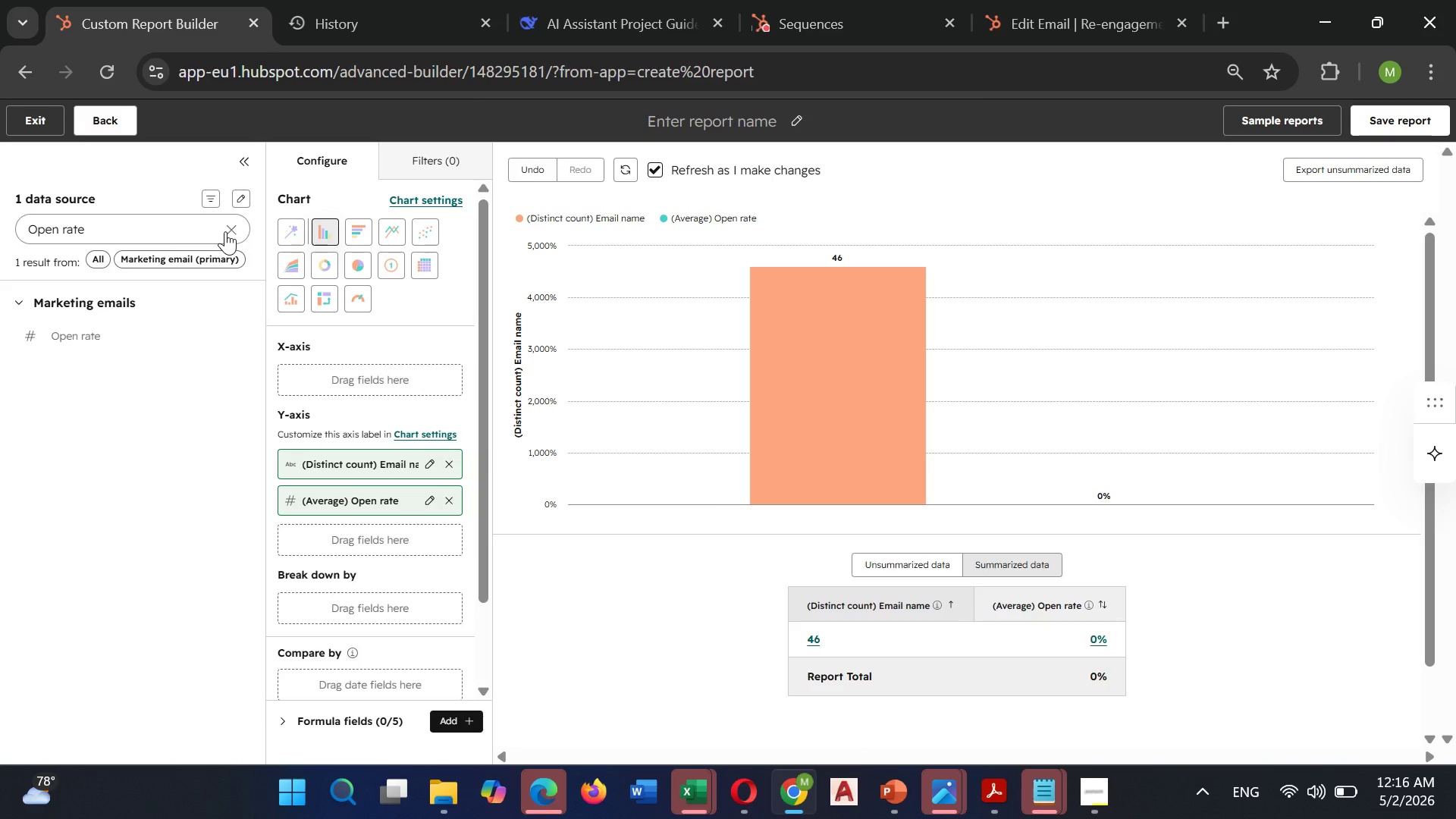 
wait(14.2)
 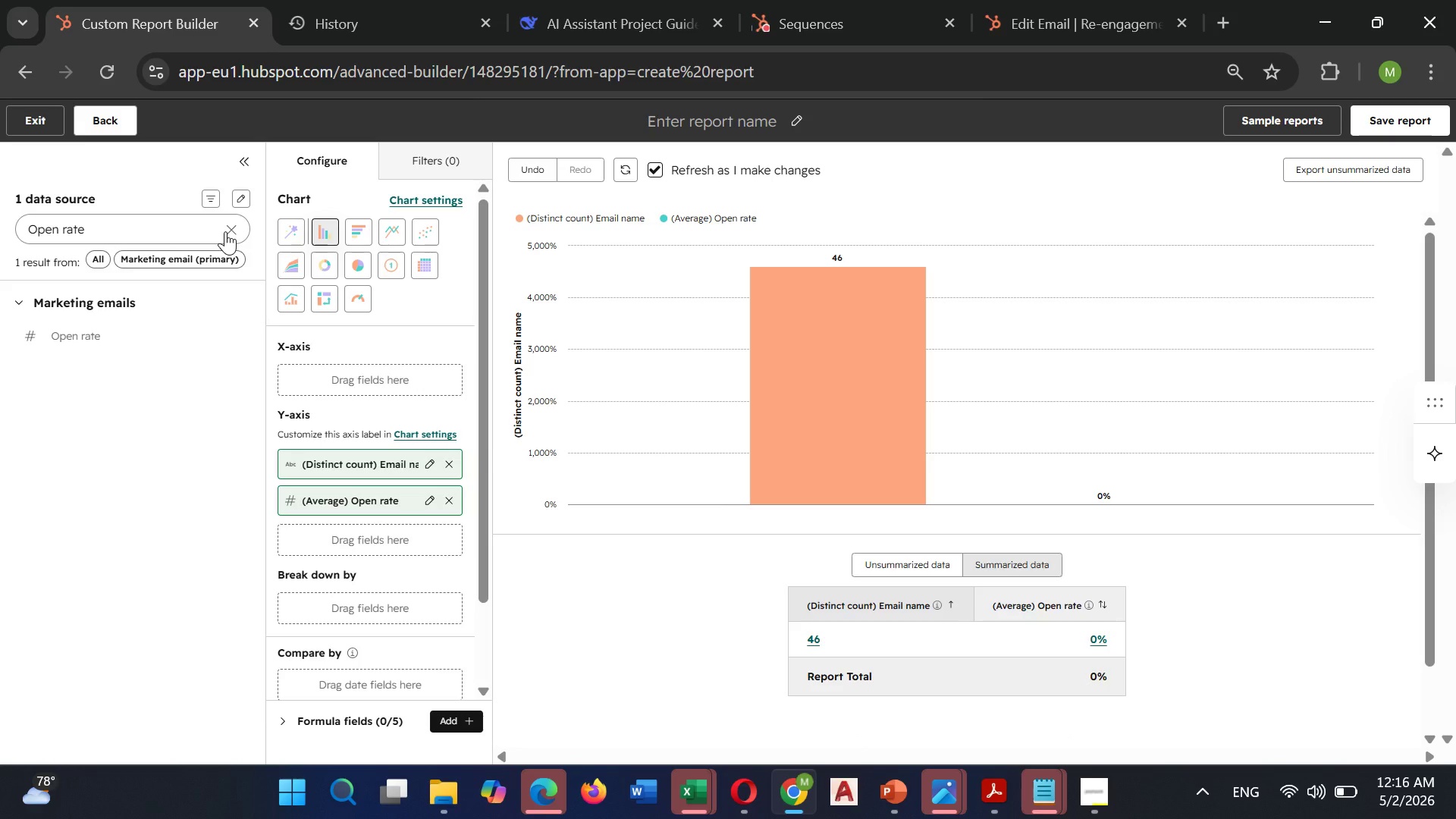 
left_click([225, 231])
 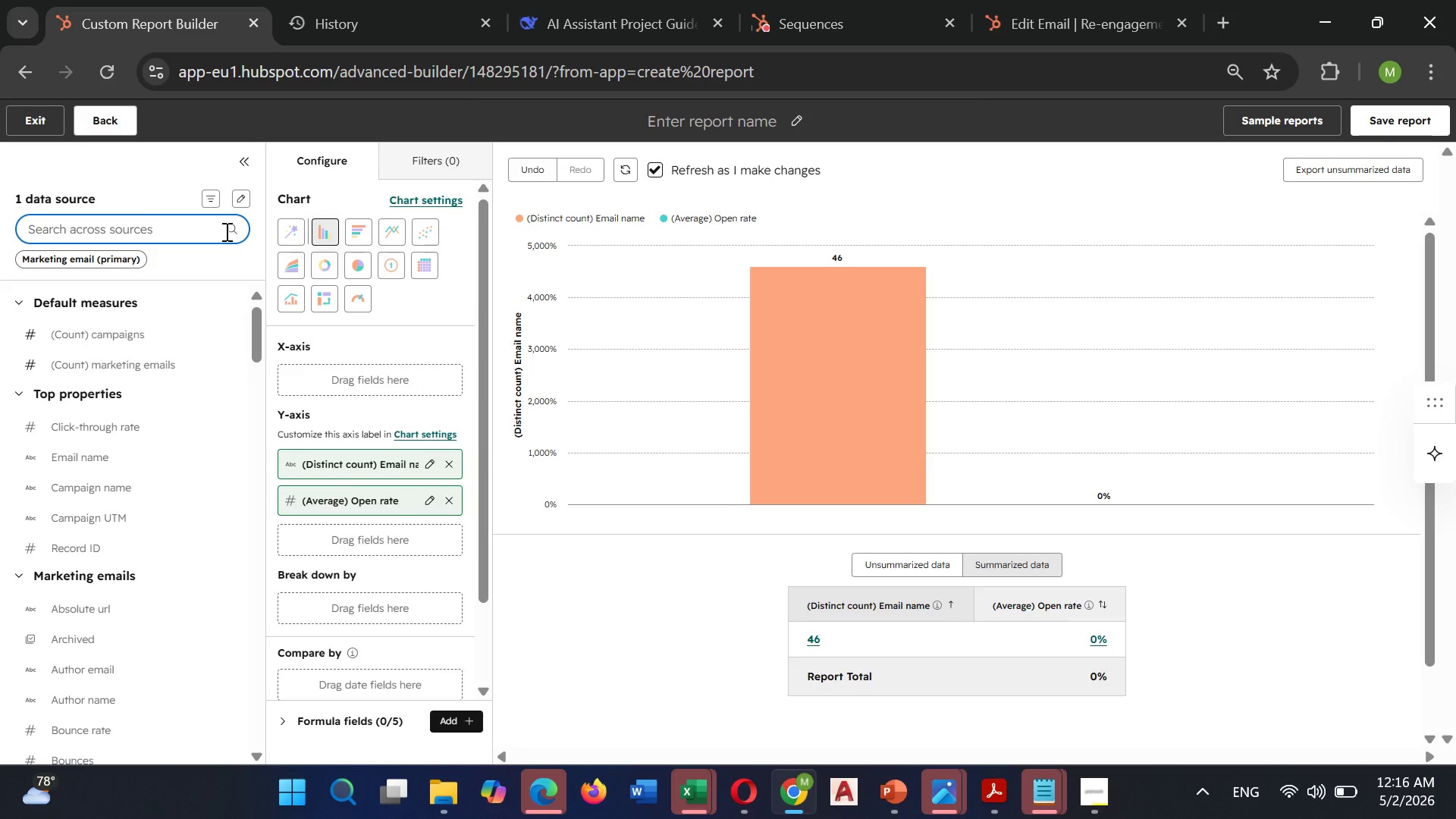 
type(Recipi)
 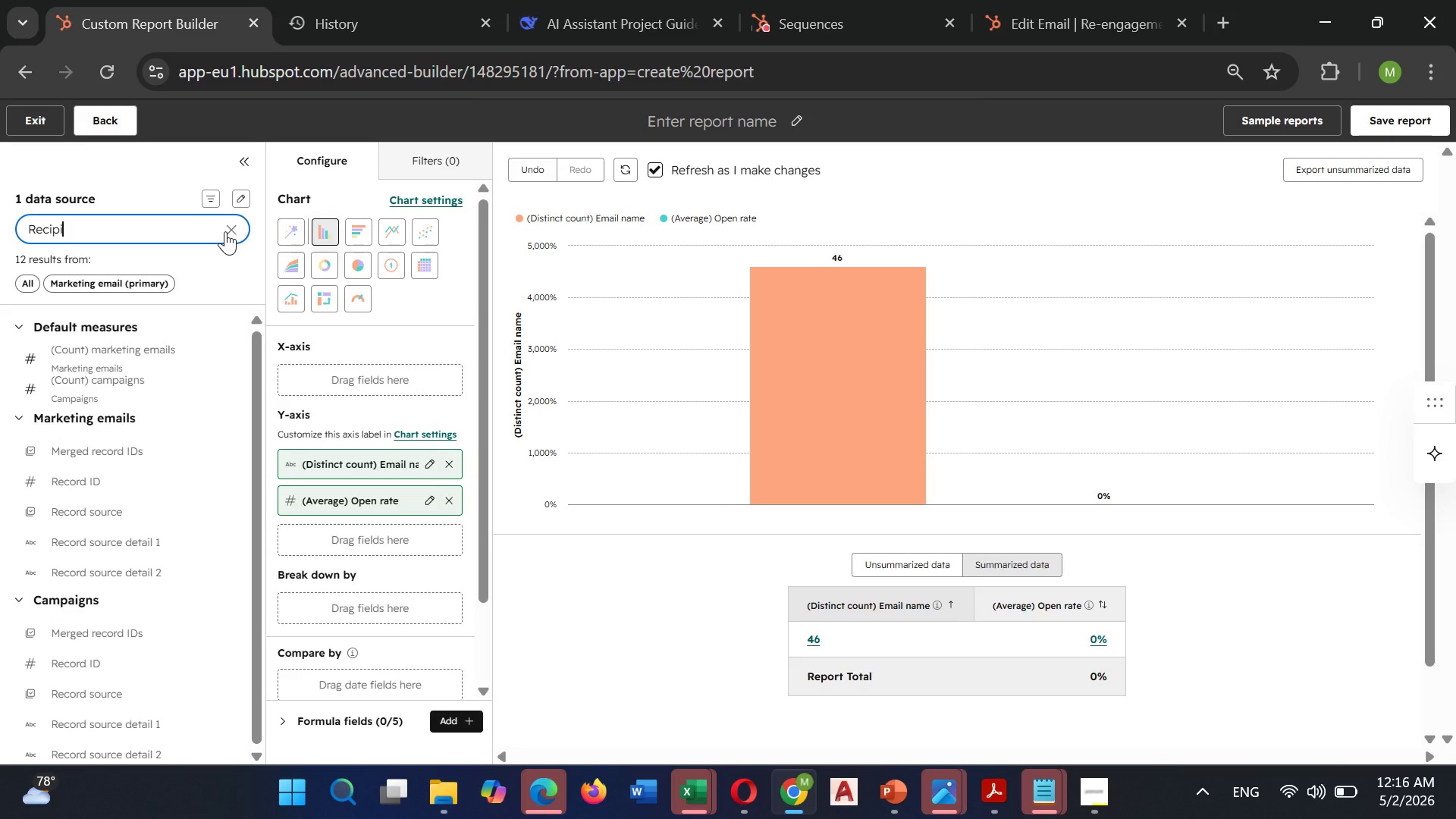 
type(ents)
 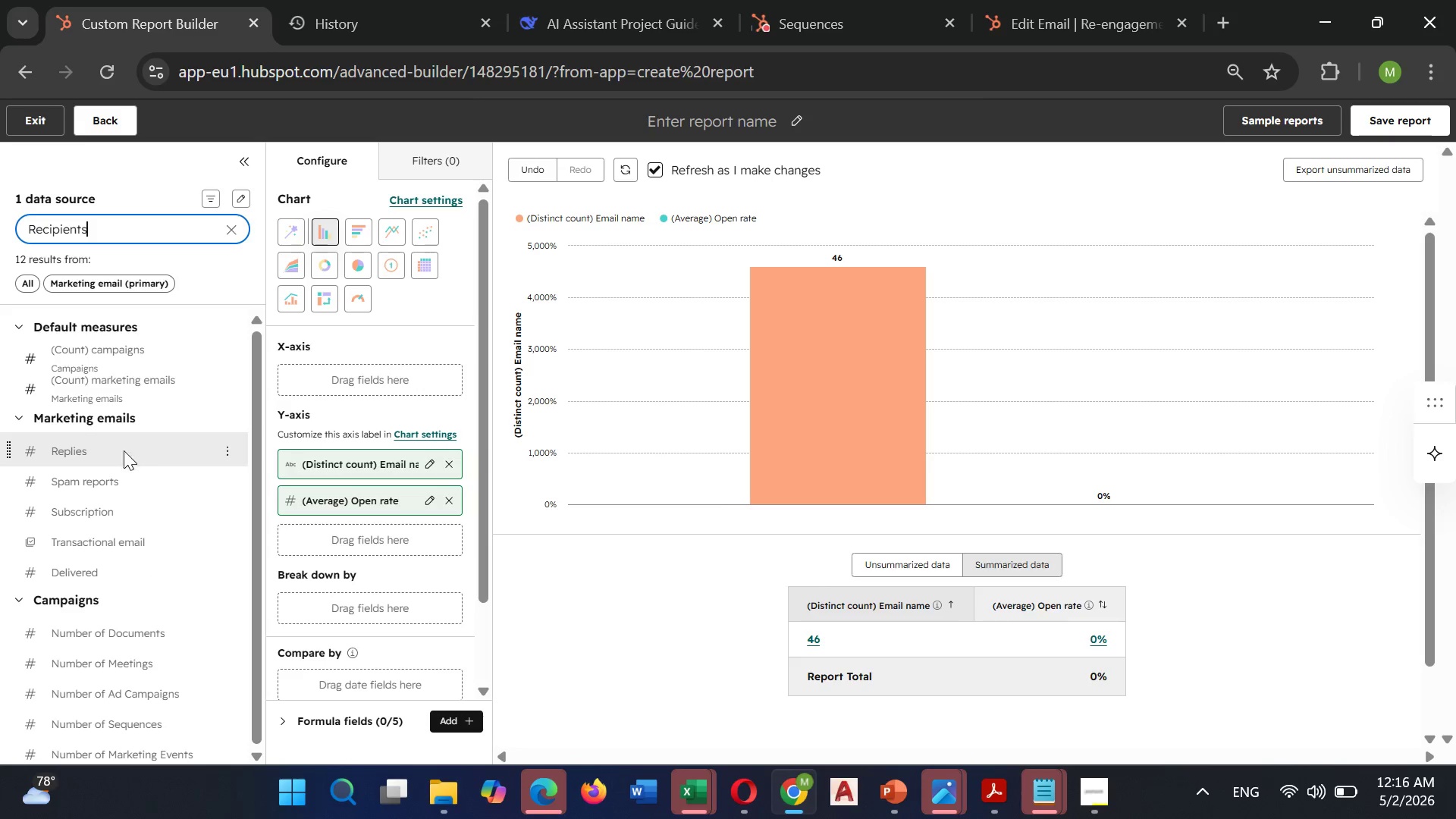 
scroll: coordinate [130, 453], scroll_direction: down, amount: 9.0
 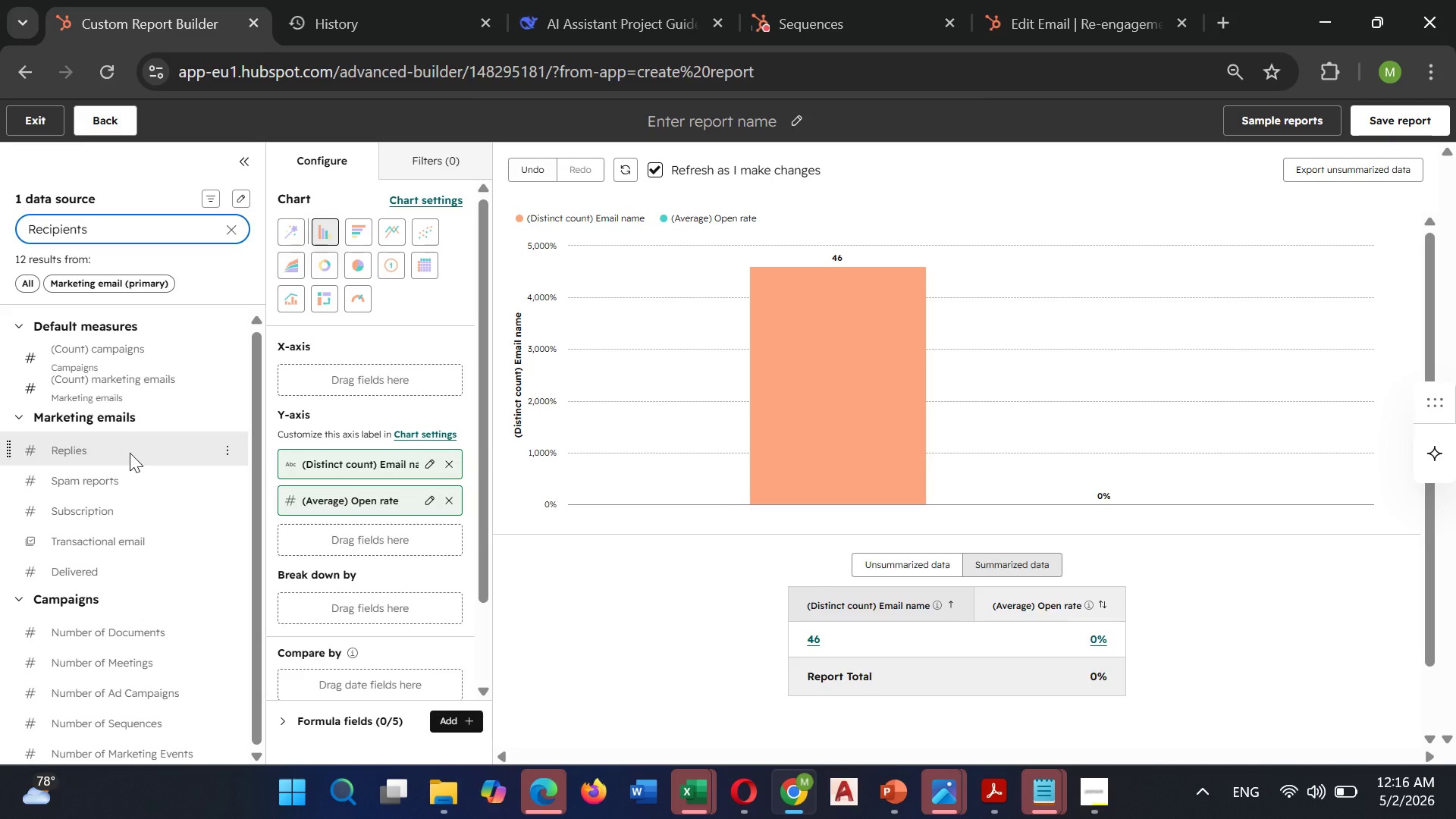 
scroll: coordinate [95, 462], scroll_direction: up, amount: 2.0
 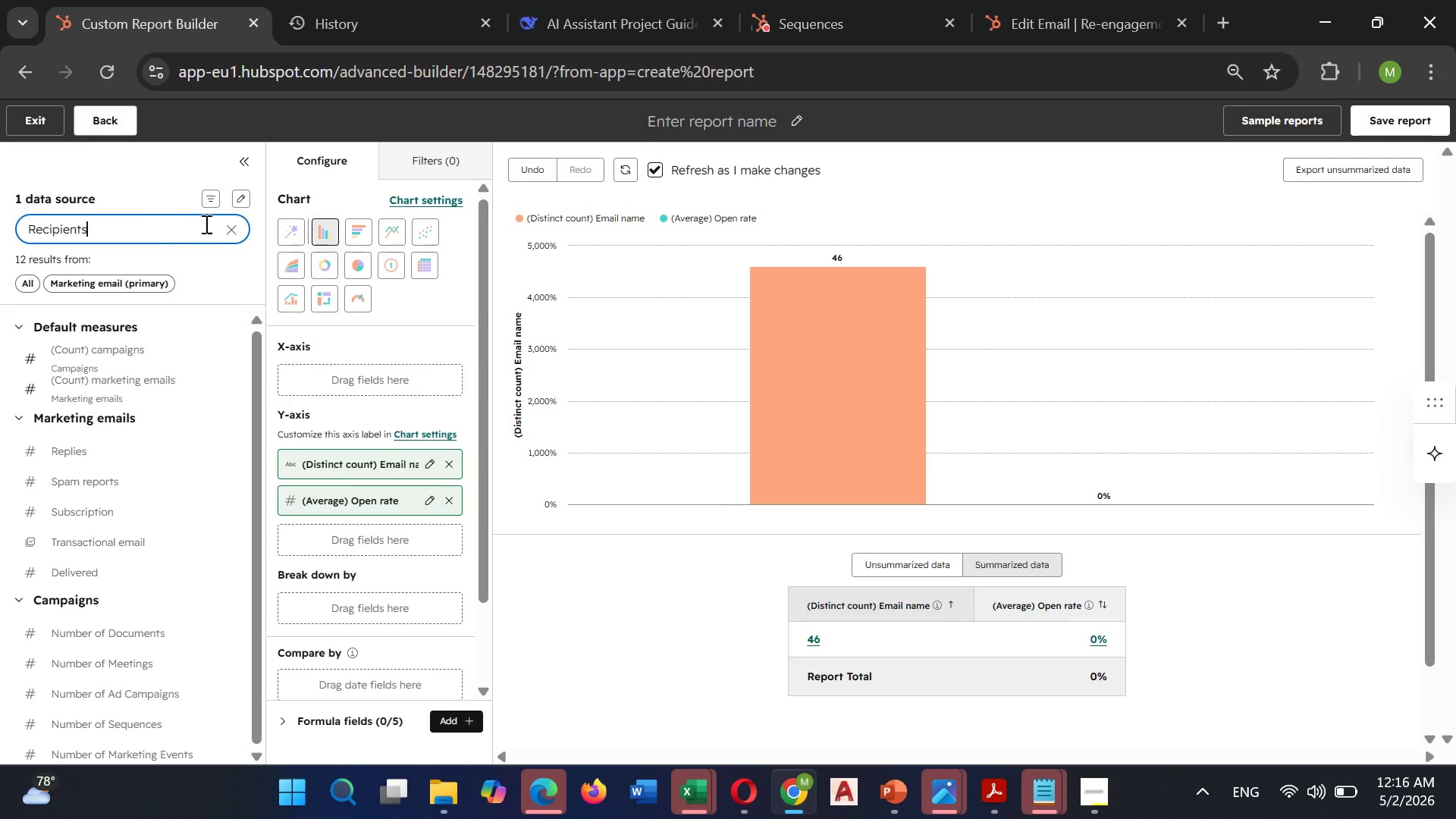 
left_click([230, 223])
 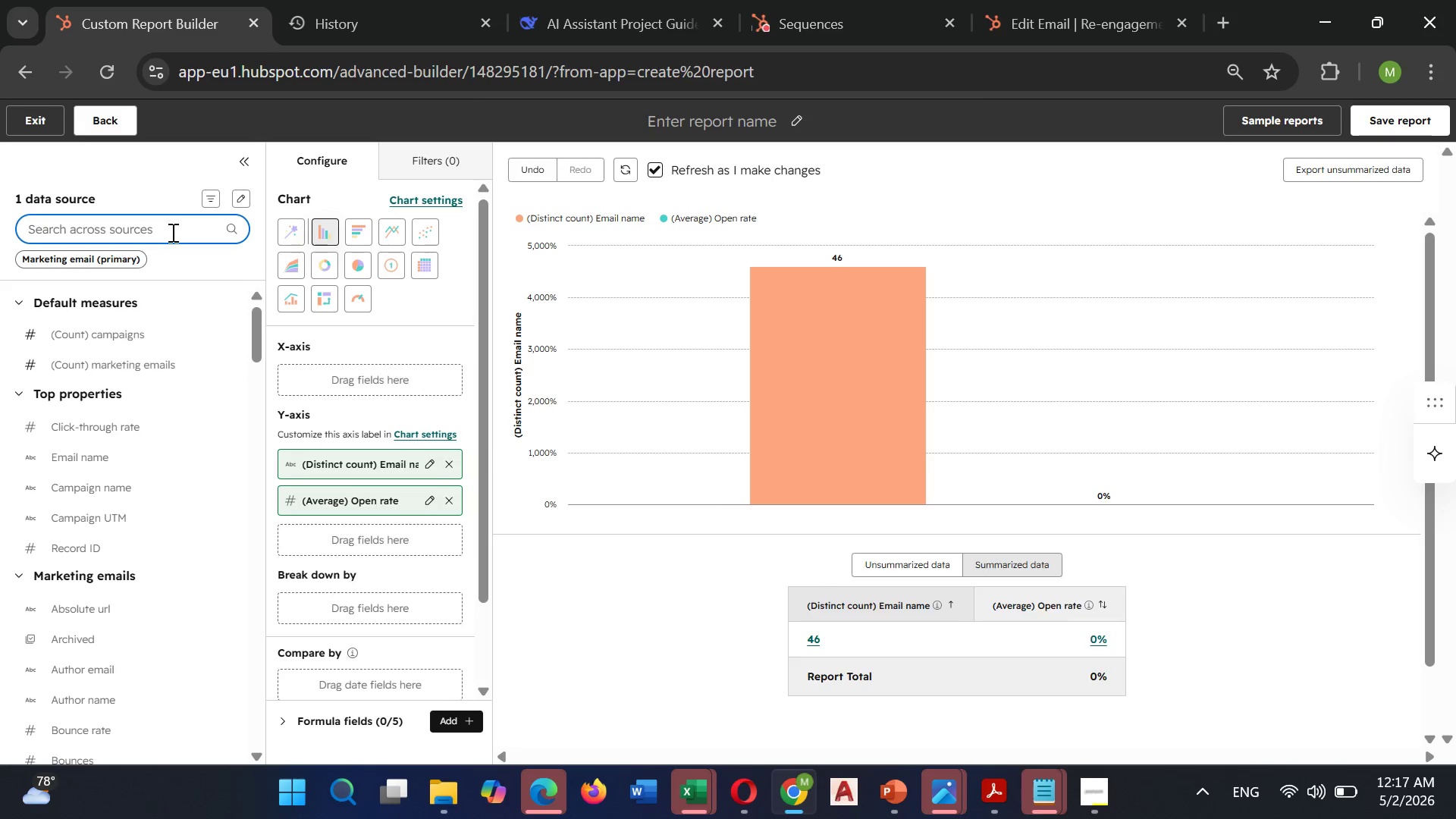 
type(Recipianta)
key(Backspace)
type(s)
 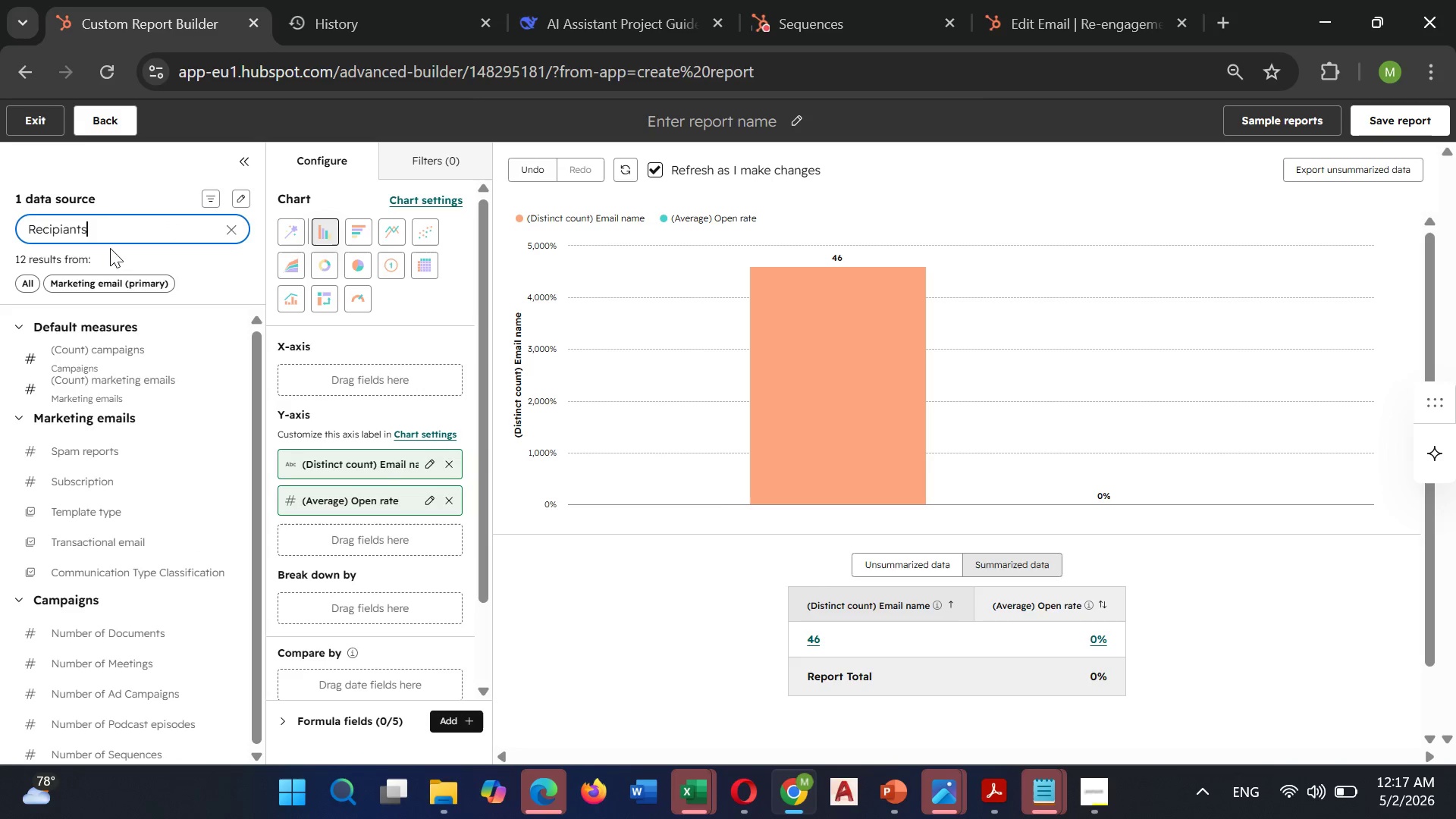 
left_click([69, 226])
 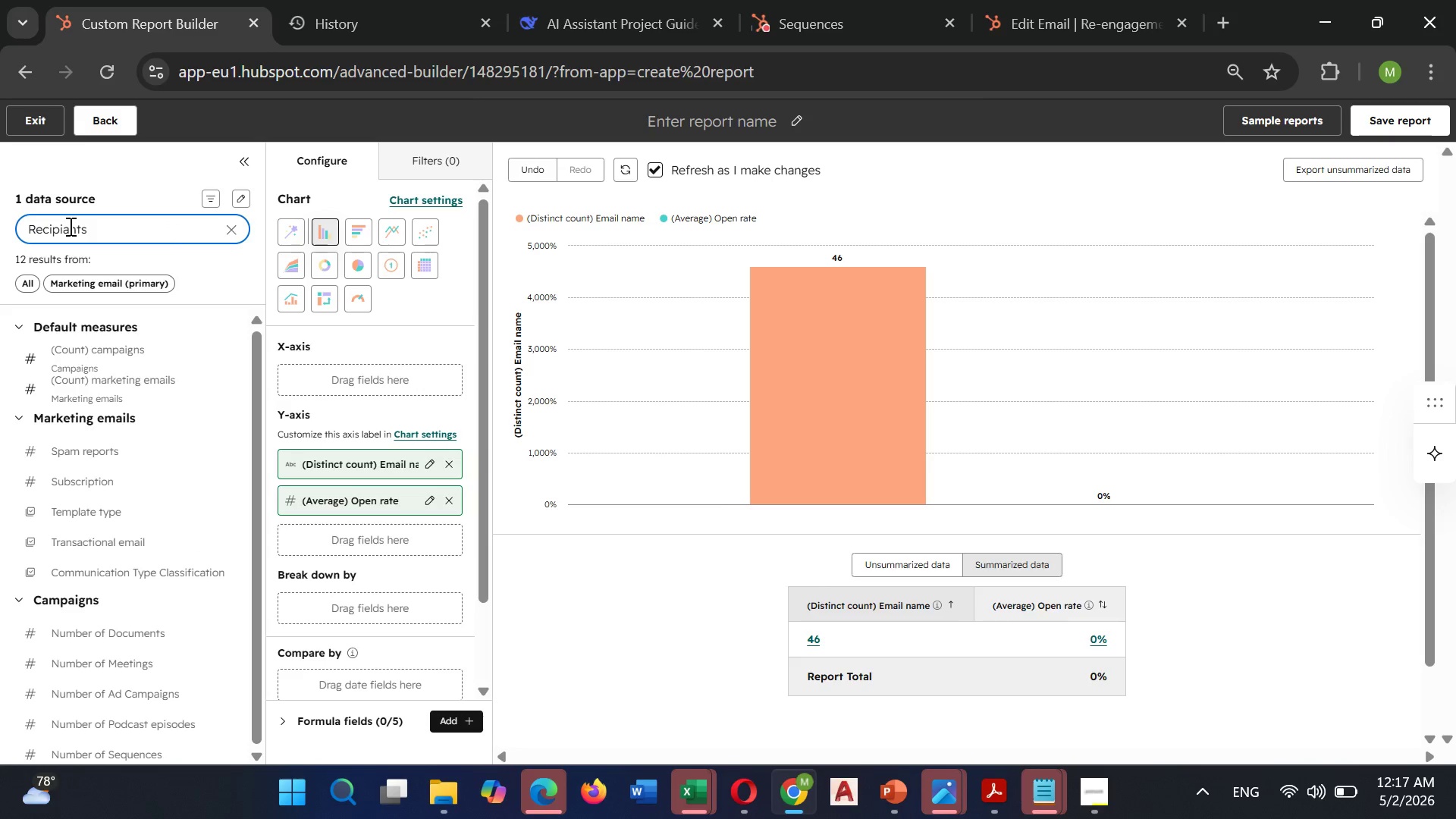 
key(Backspace)
 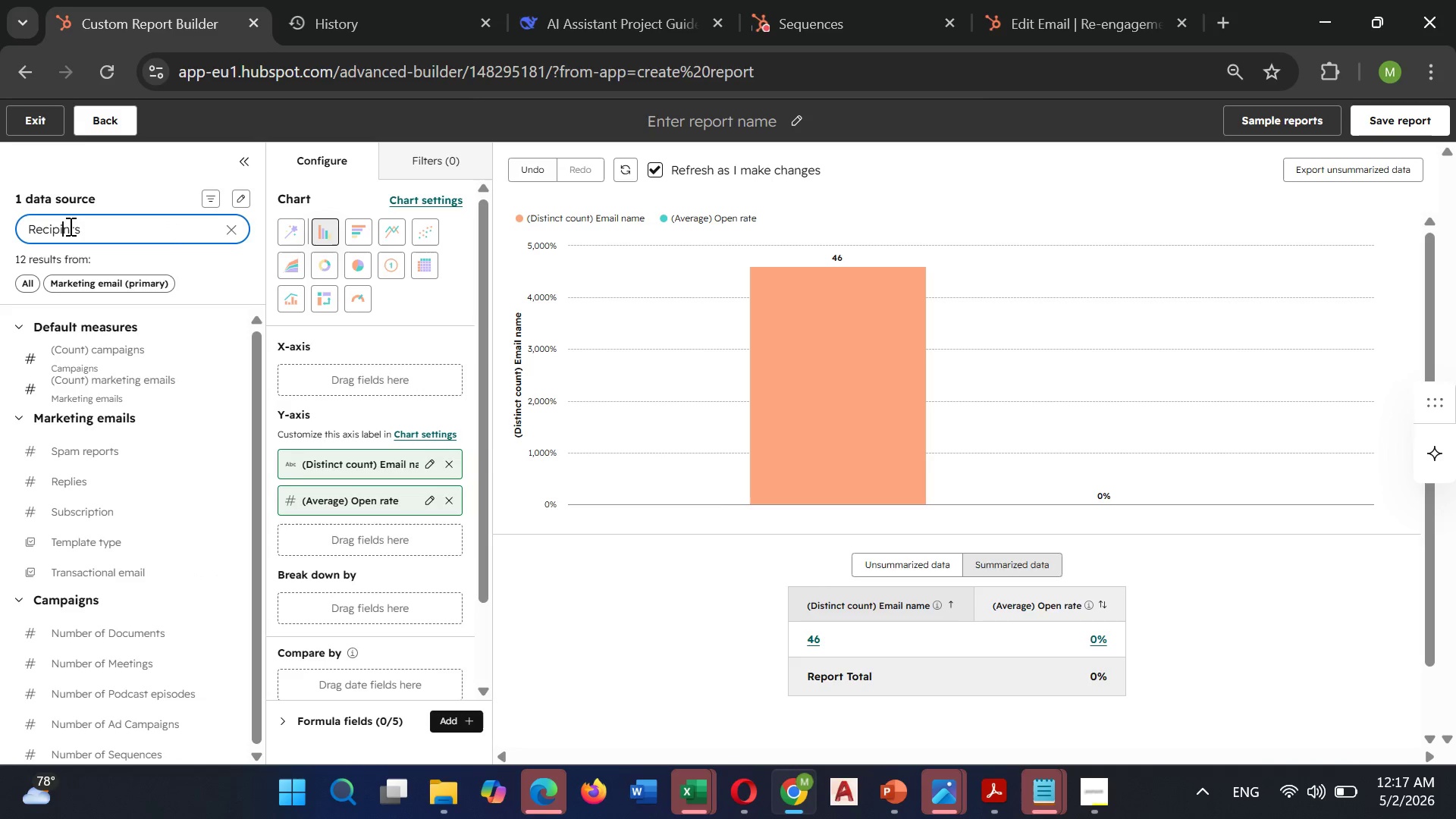 
key(E)
 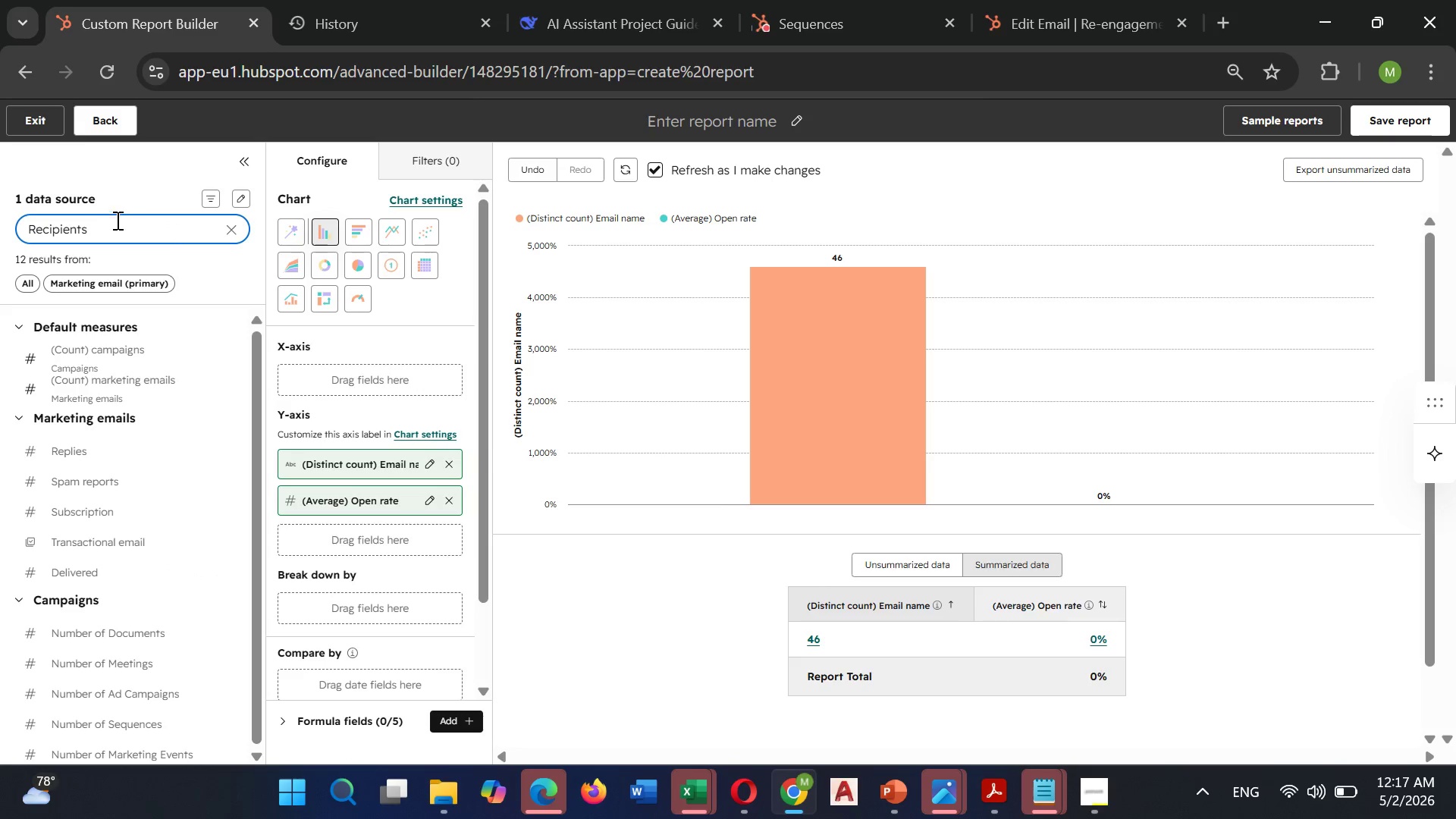 
left_click([110, 219])
 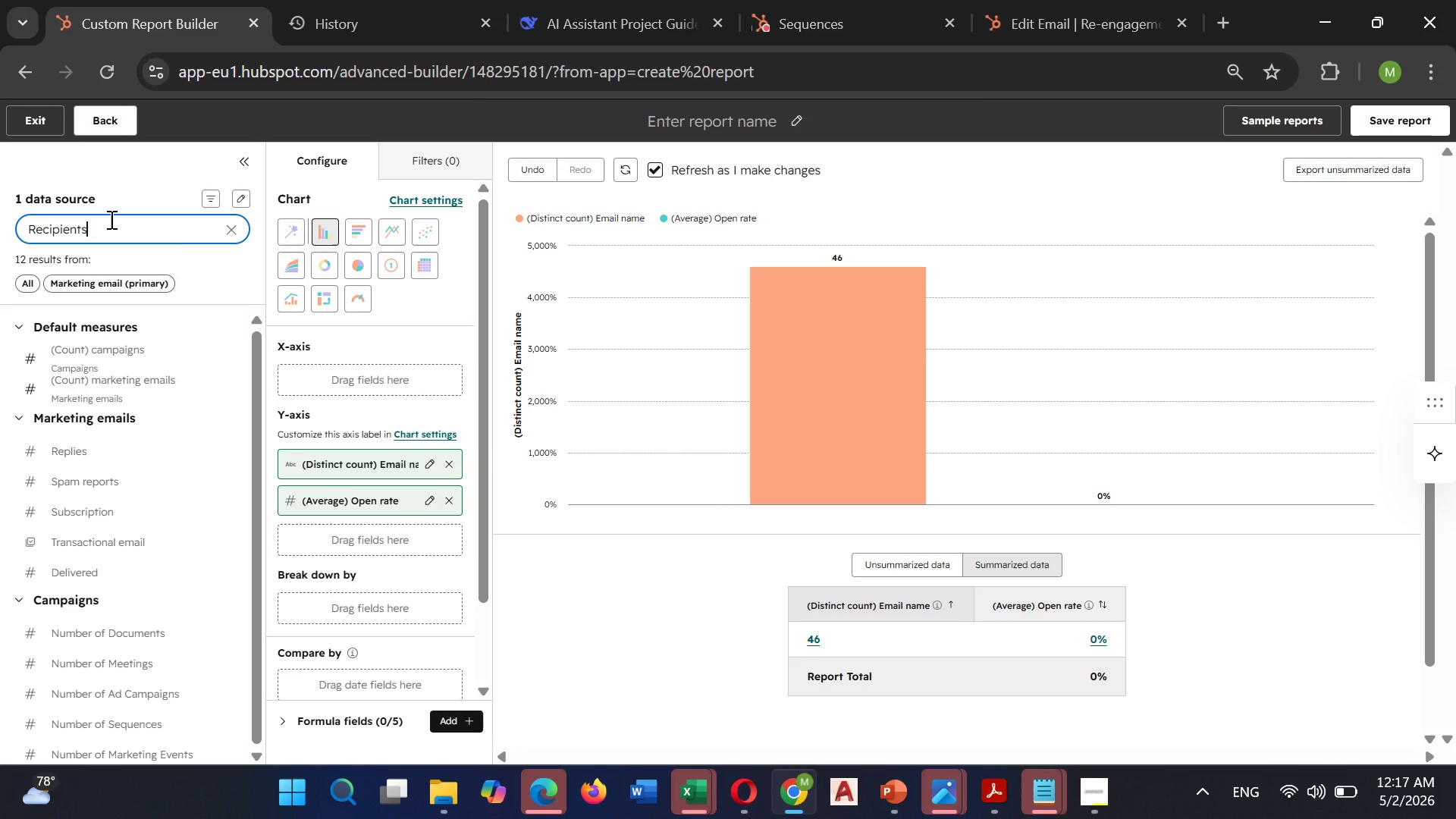 
hold_key(key=Backspace, duration=0.97)
 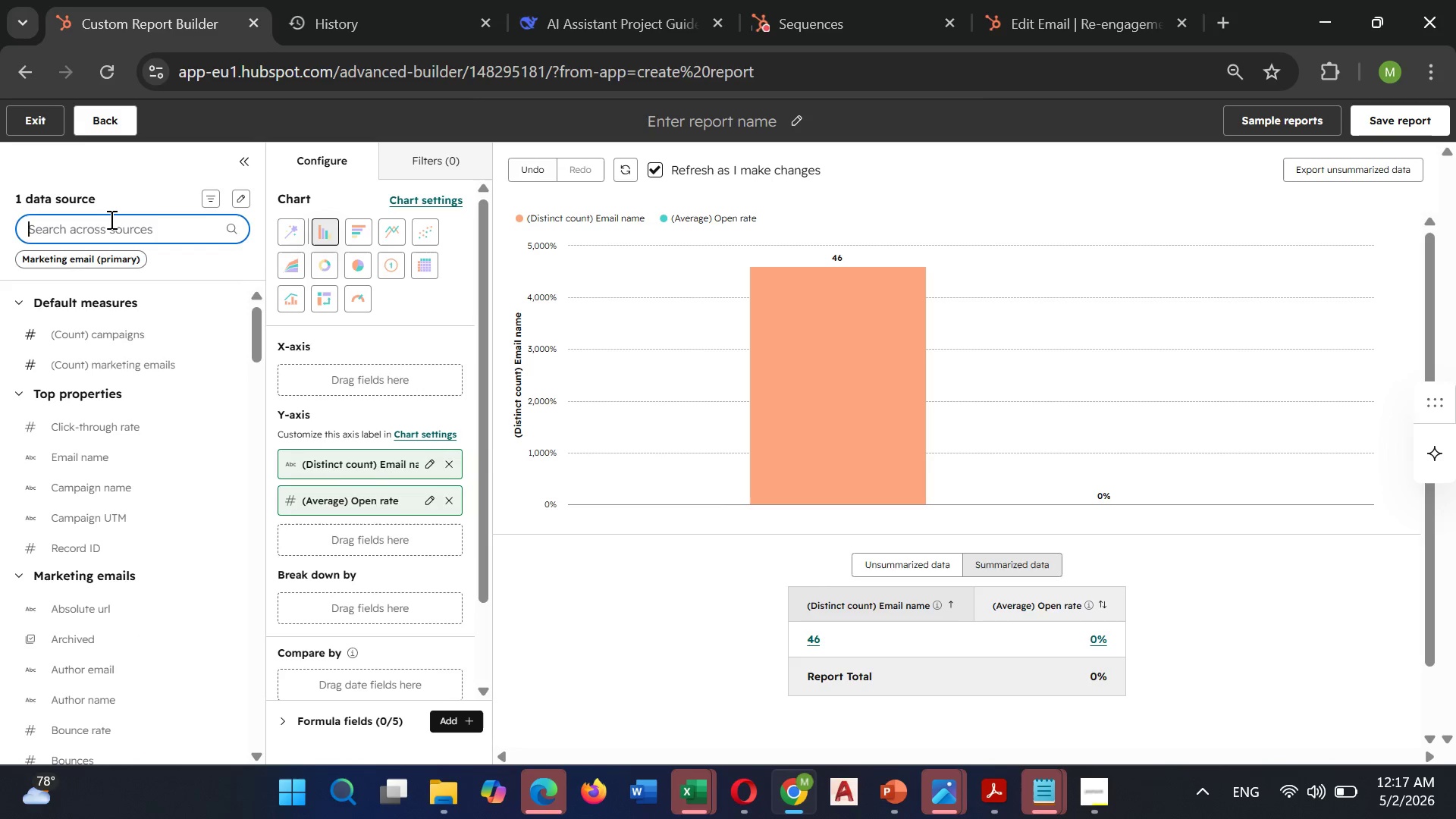 
type(open)
 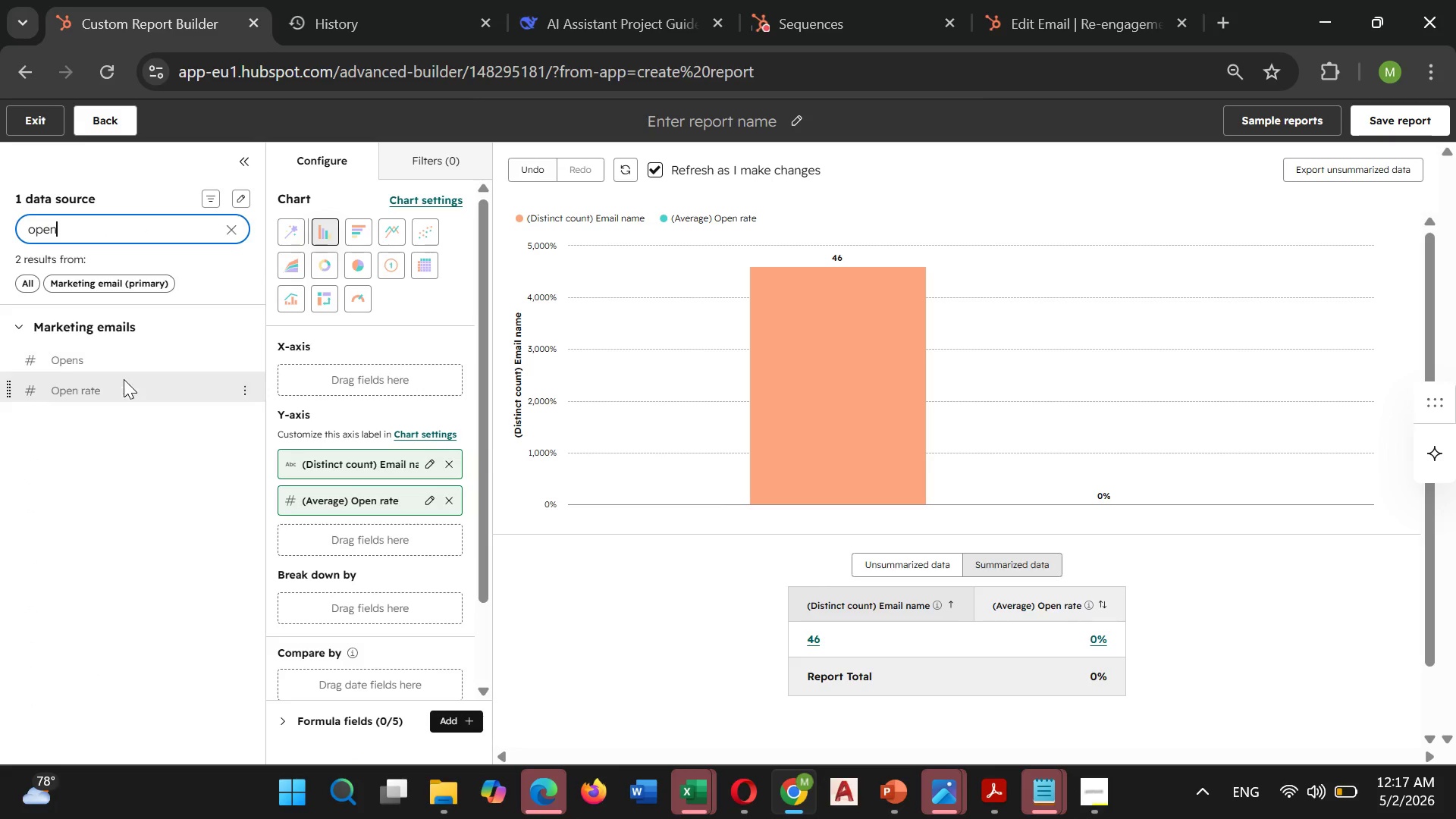 
wait(6.0)
 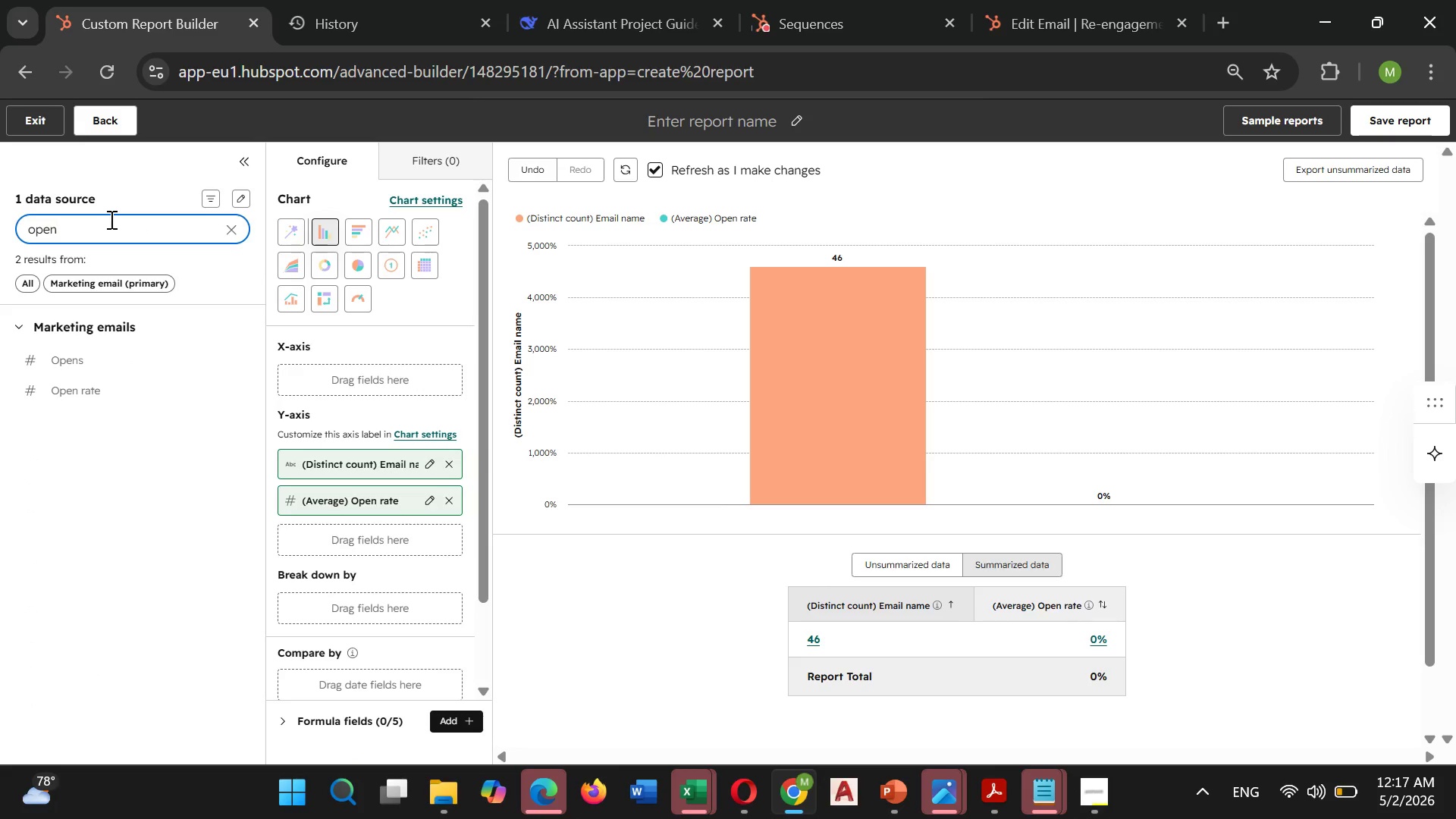 
left_click([246, 356])
 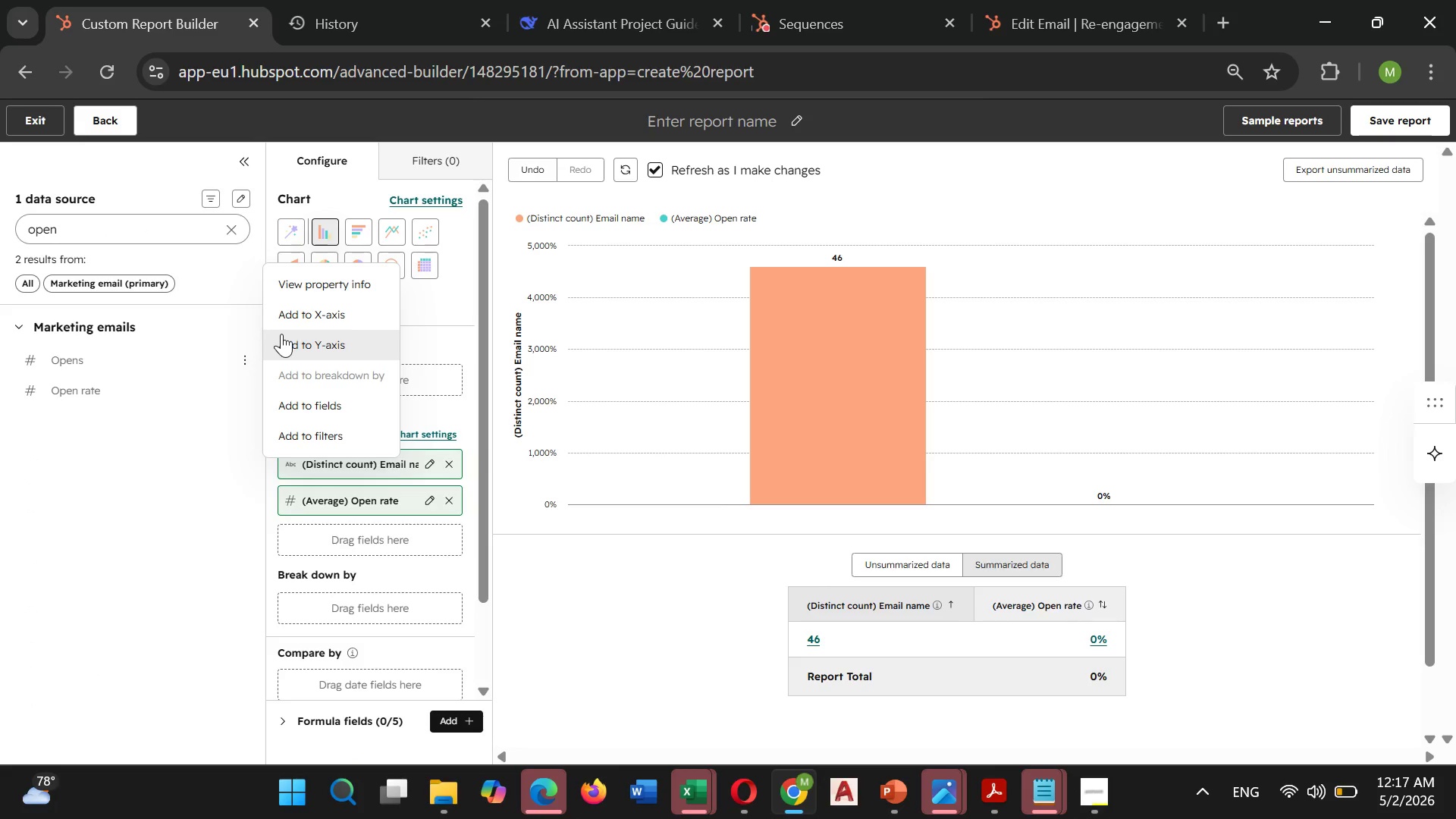 
left_click([286, 334])
 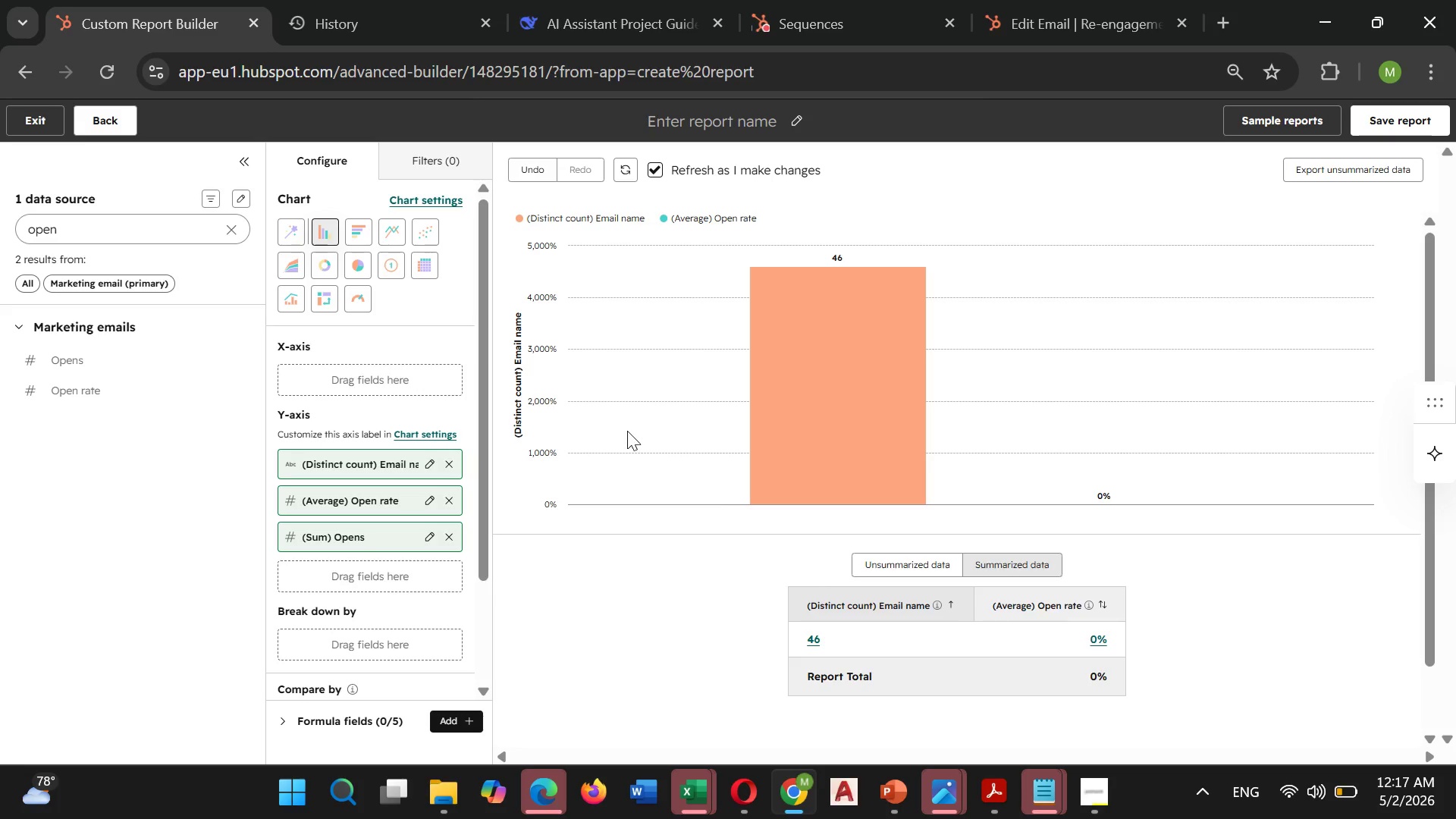 
scroll: coordinate [786, 491], scroll_direction: down, amount: 3.0
 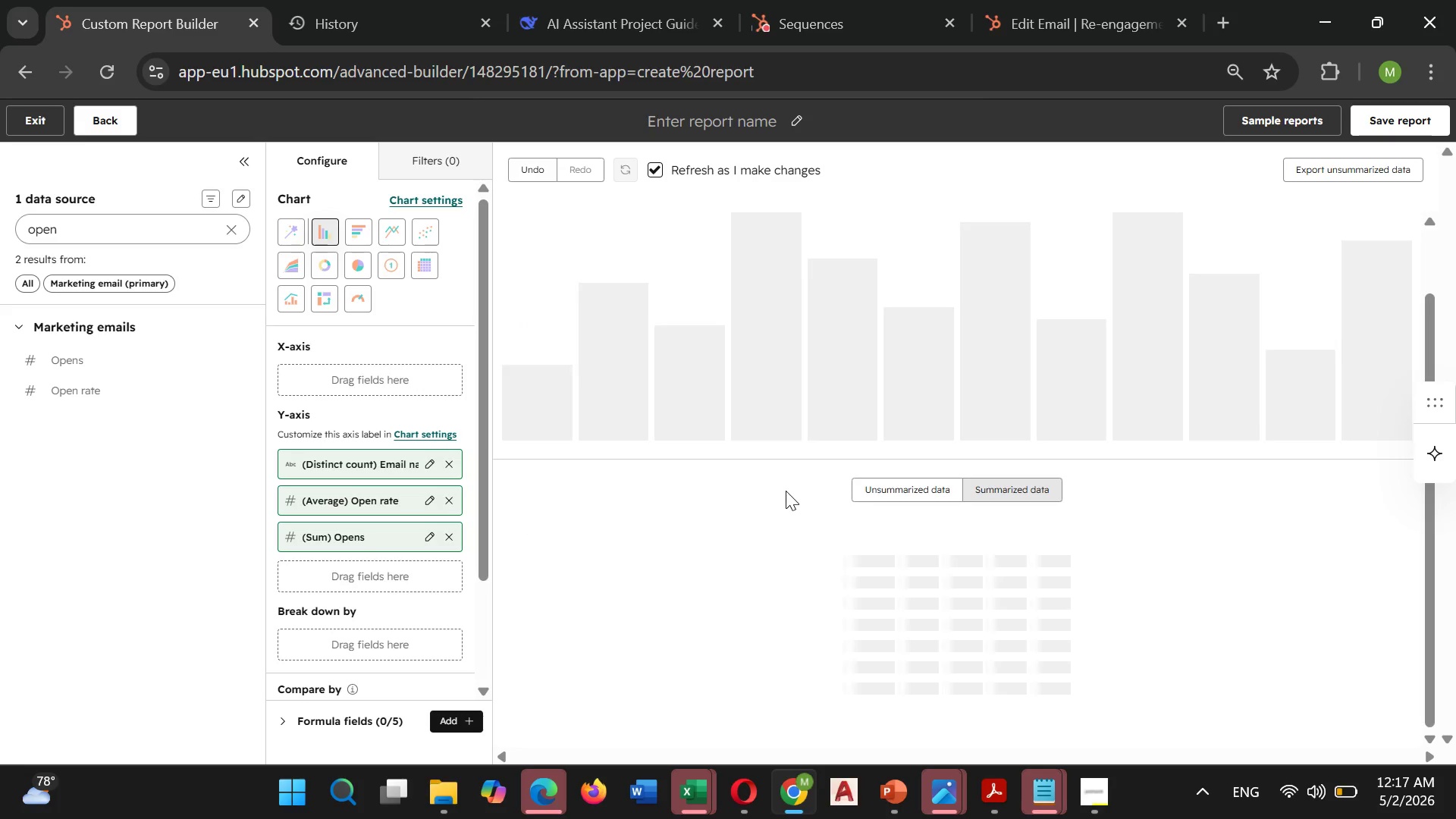 
scroll: coordinate [786, 491], scroll_direction: up, amount: 2.0
 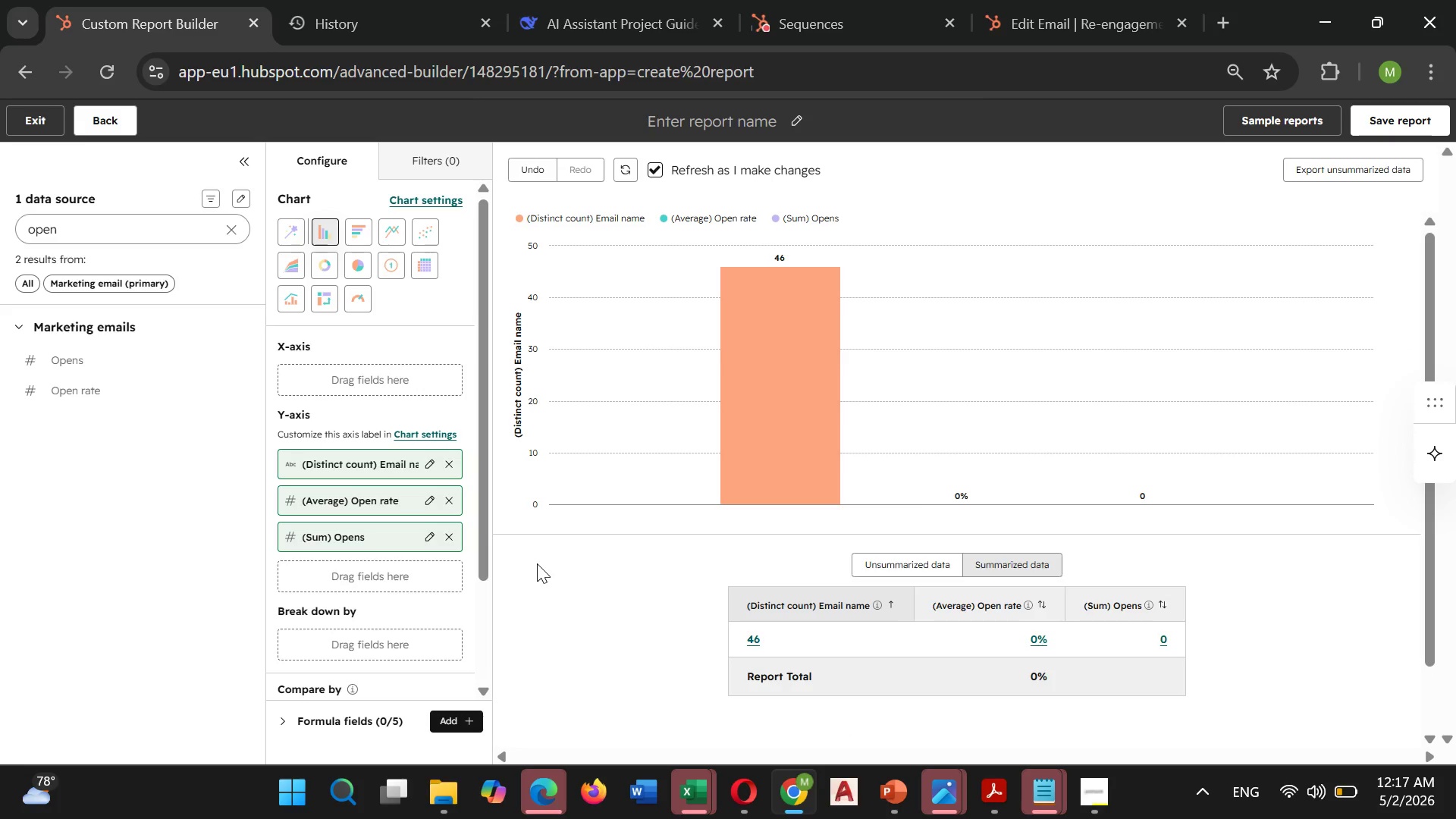 
wait(17.47)
 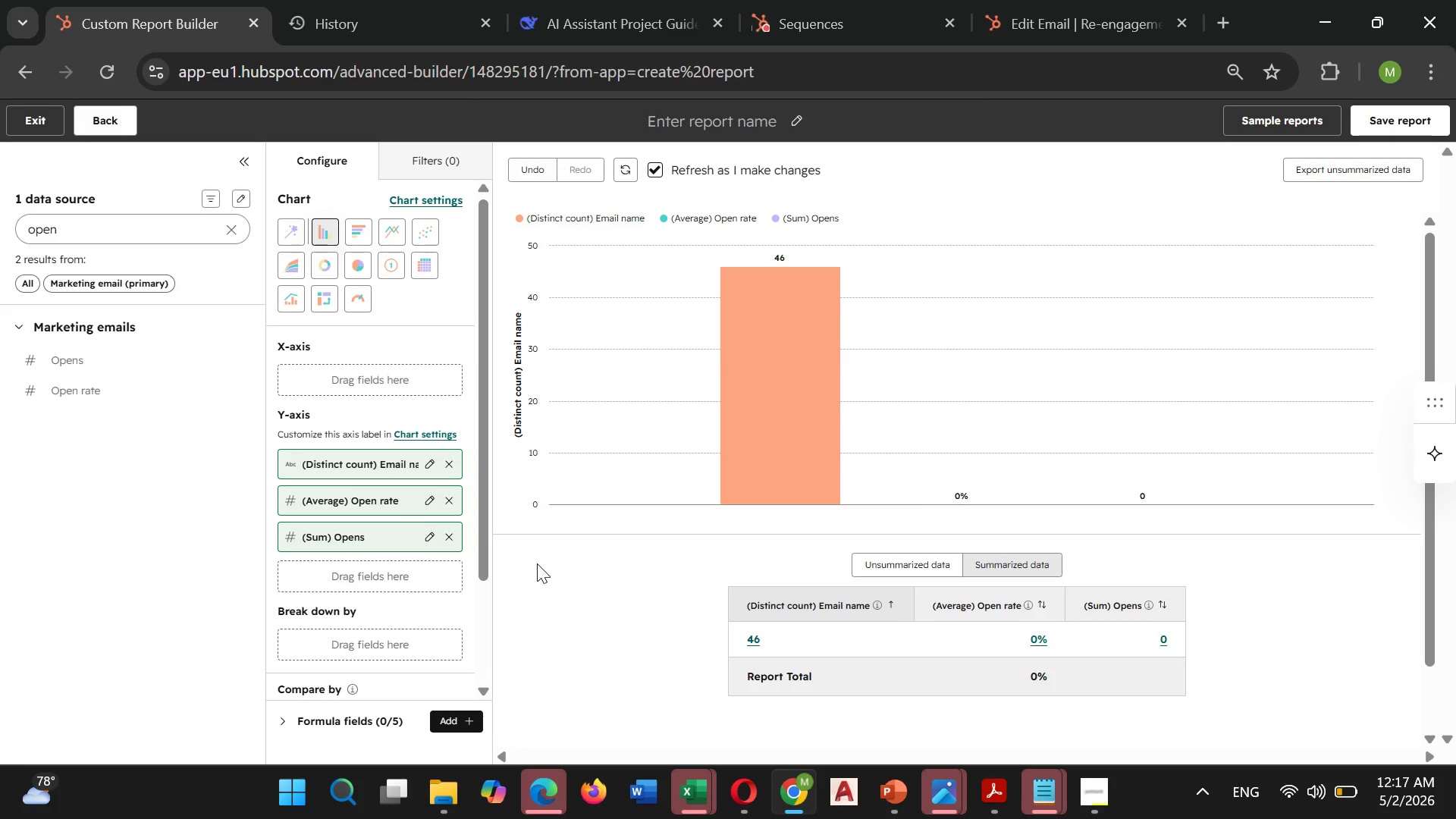 
left_click([431, 169])
 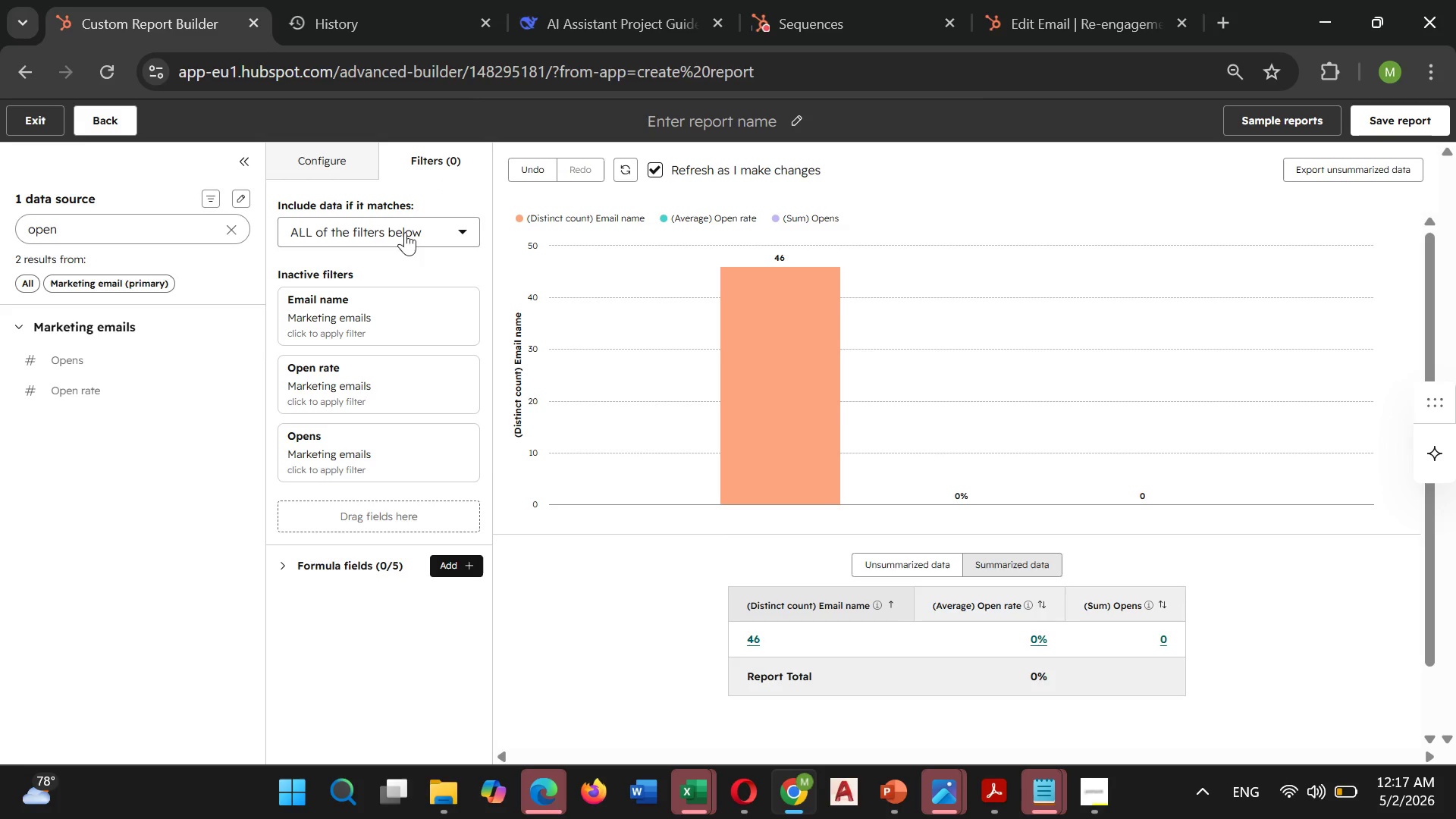 
mouse_move([366, 296])
 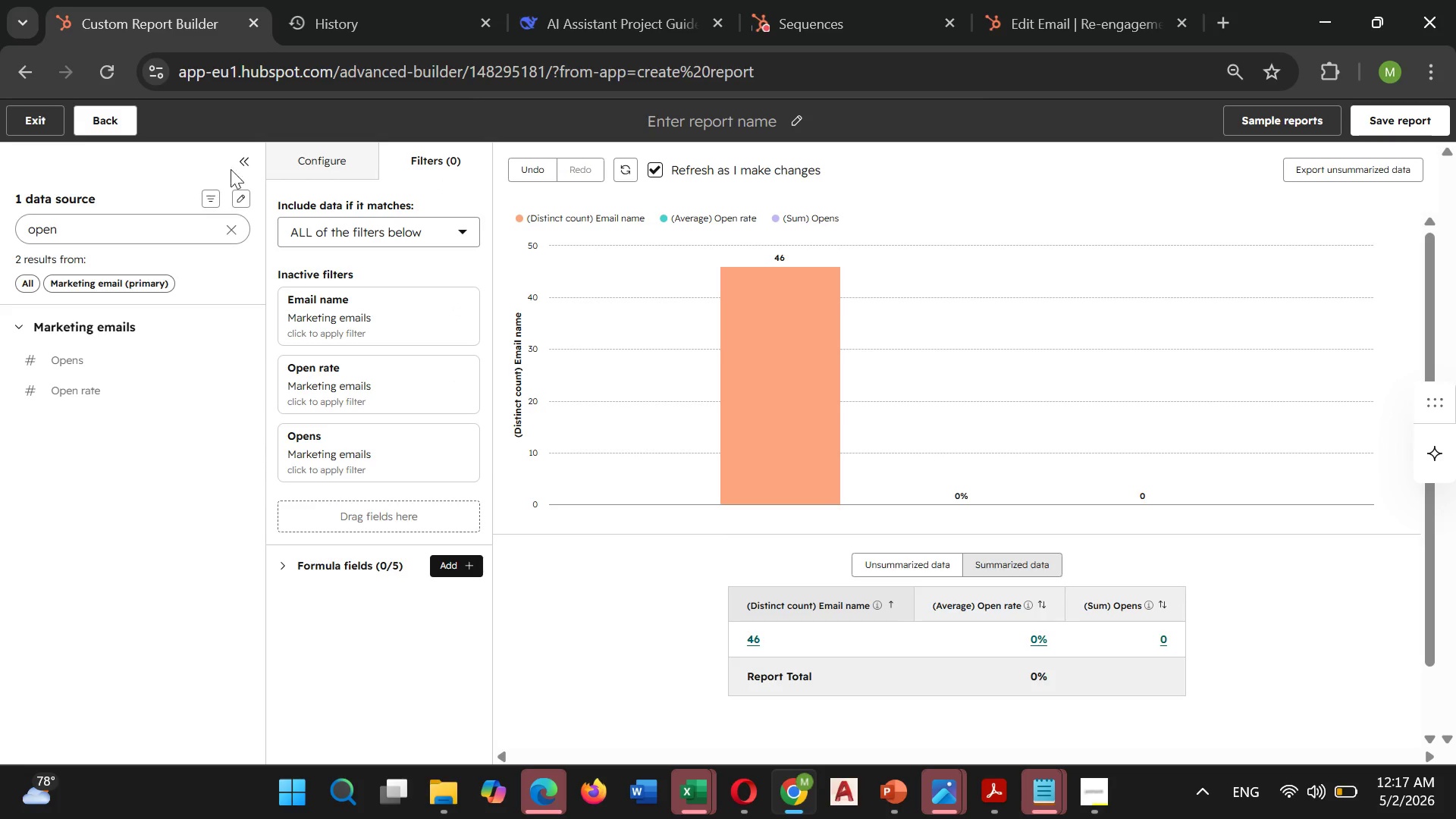 
left_click([325, 156])
 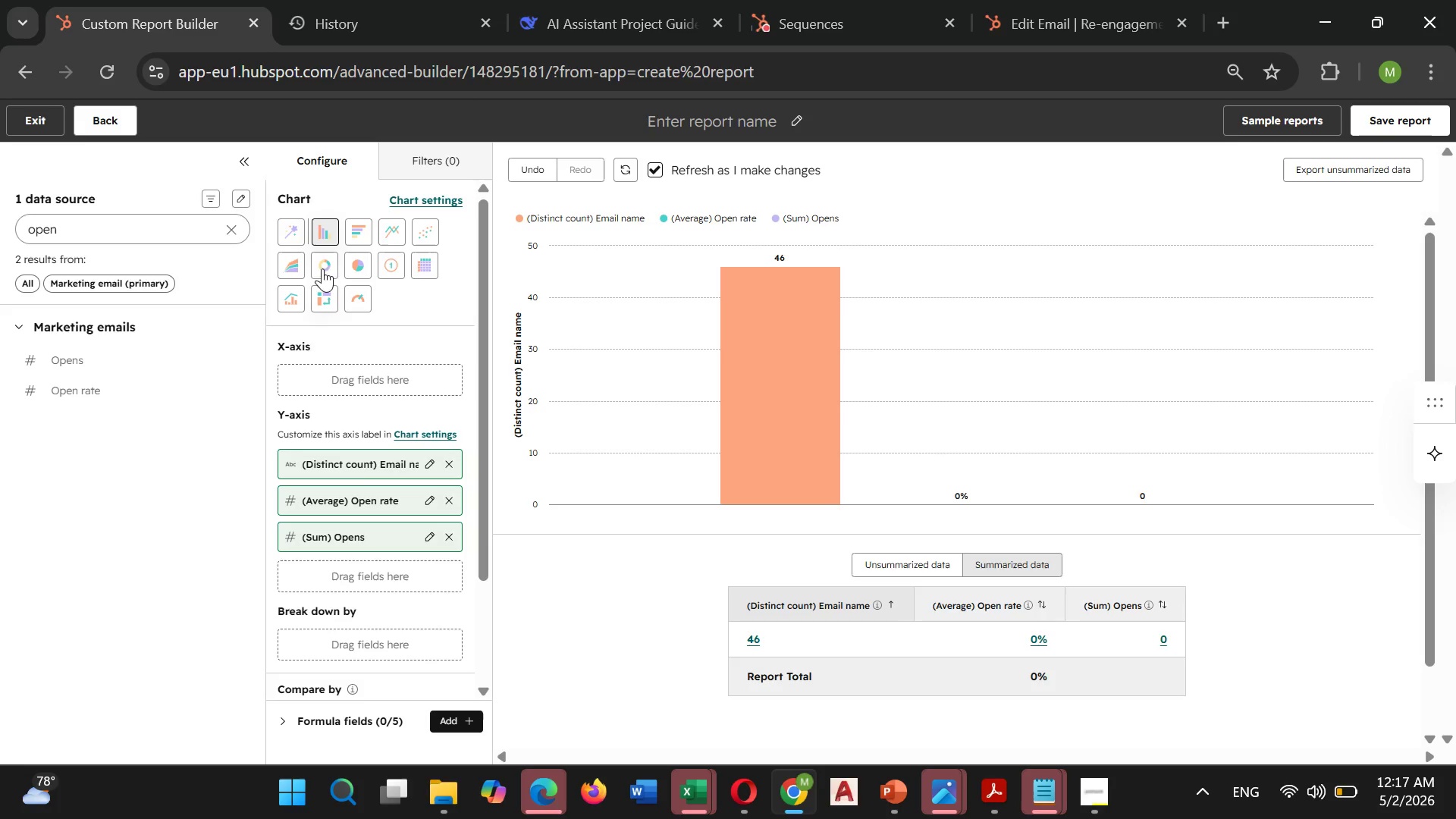 
mouse_move([340, 237])
 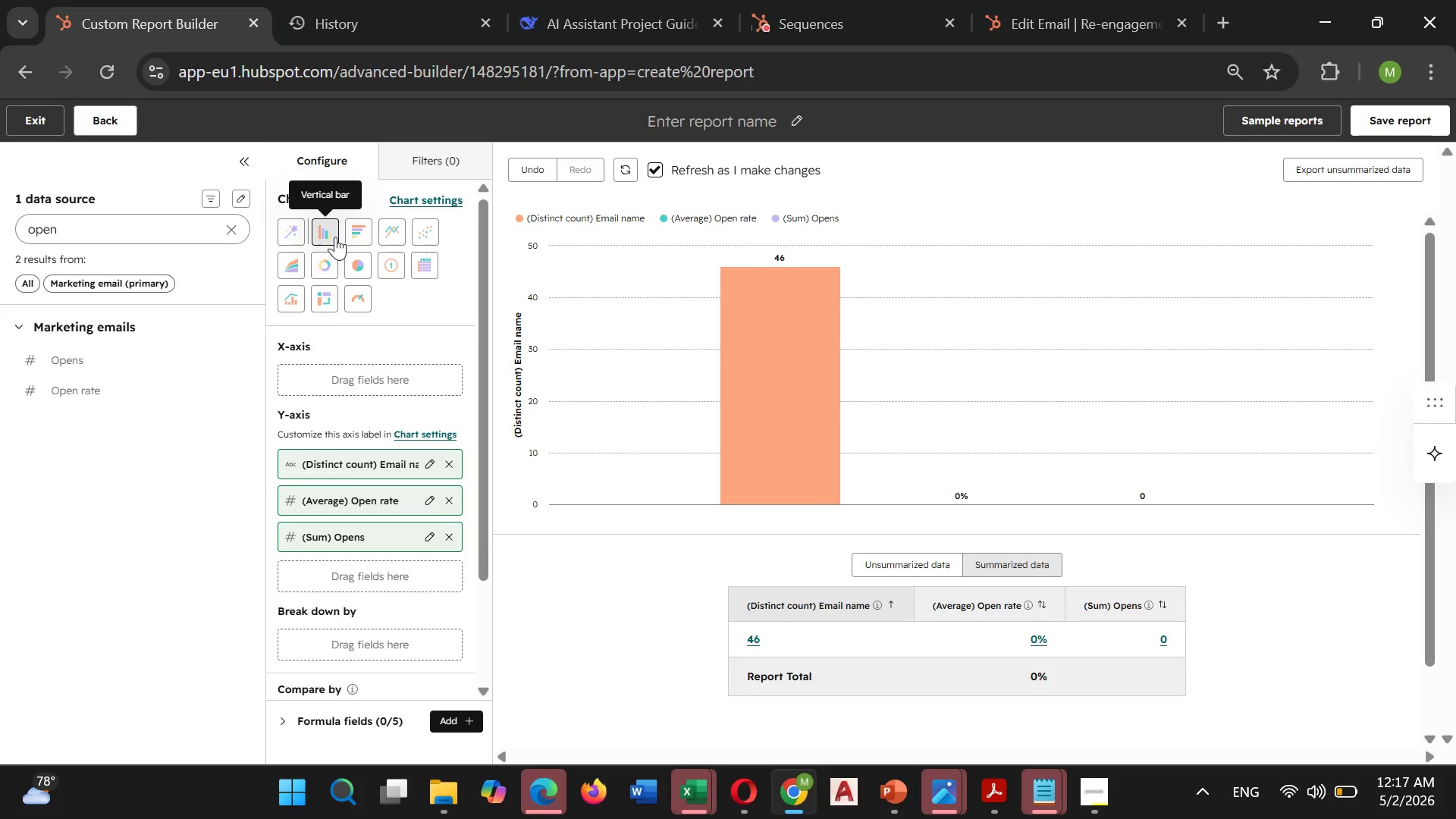 
left_click([335, 237])
 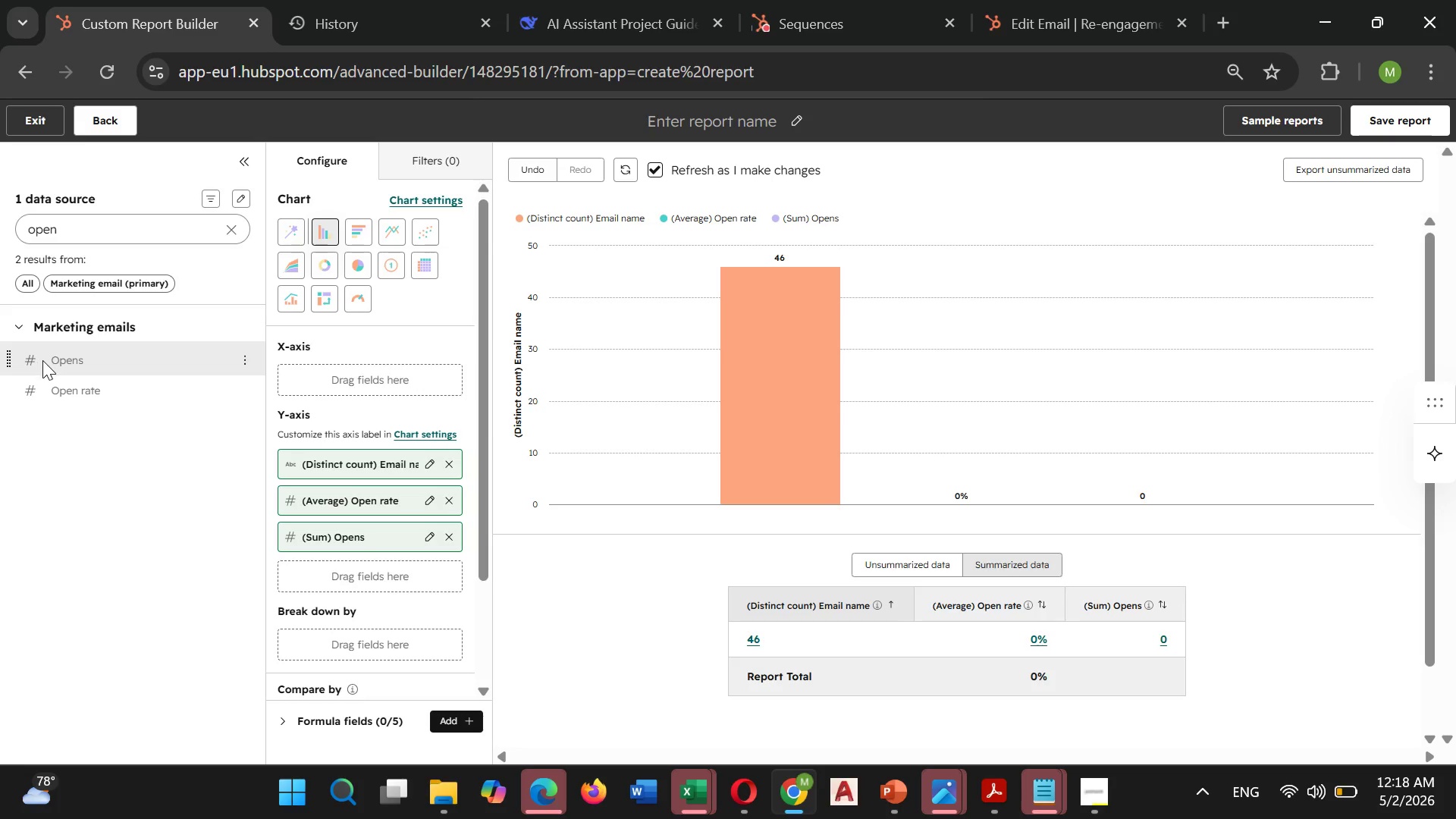 
left_click([234, 221])
 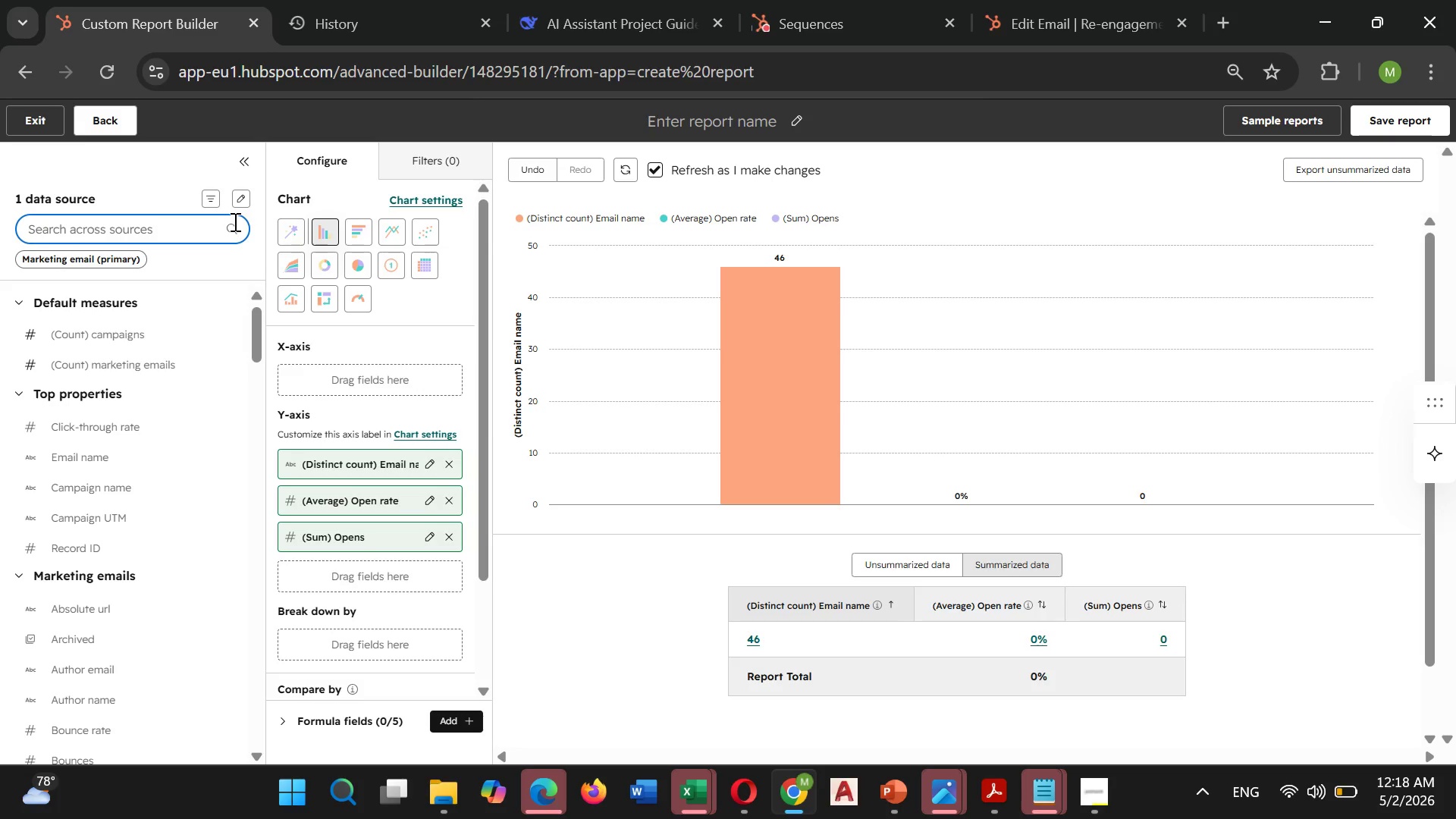 
type(Email name)
 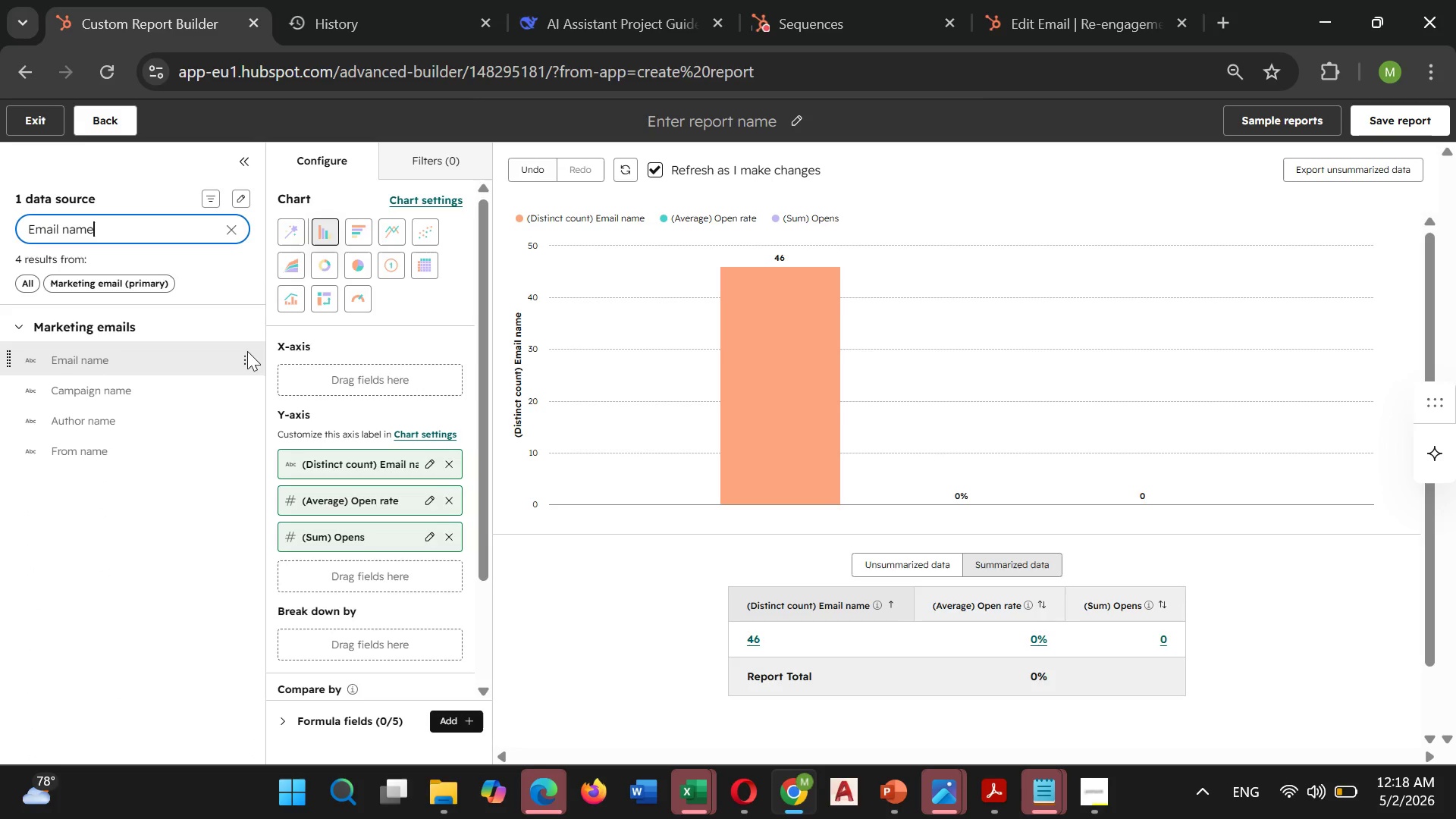 
left_click([248, 353])
 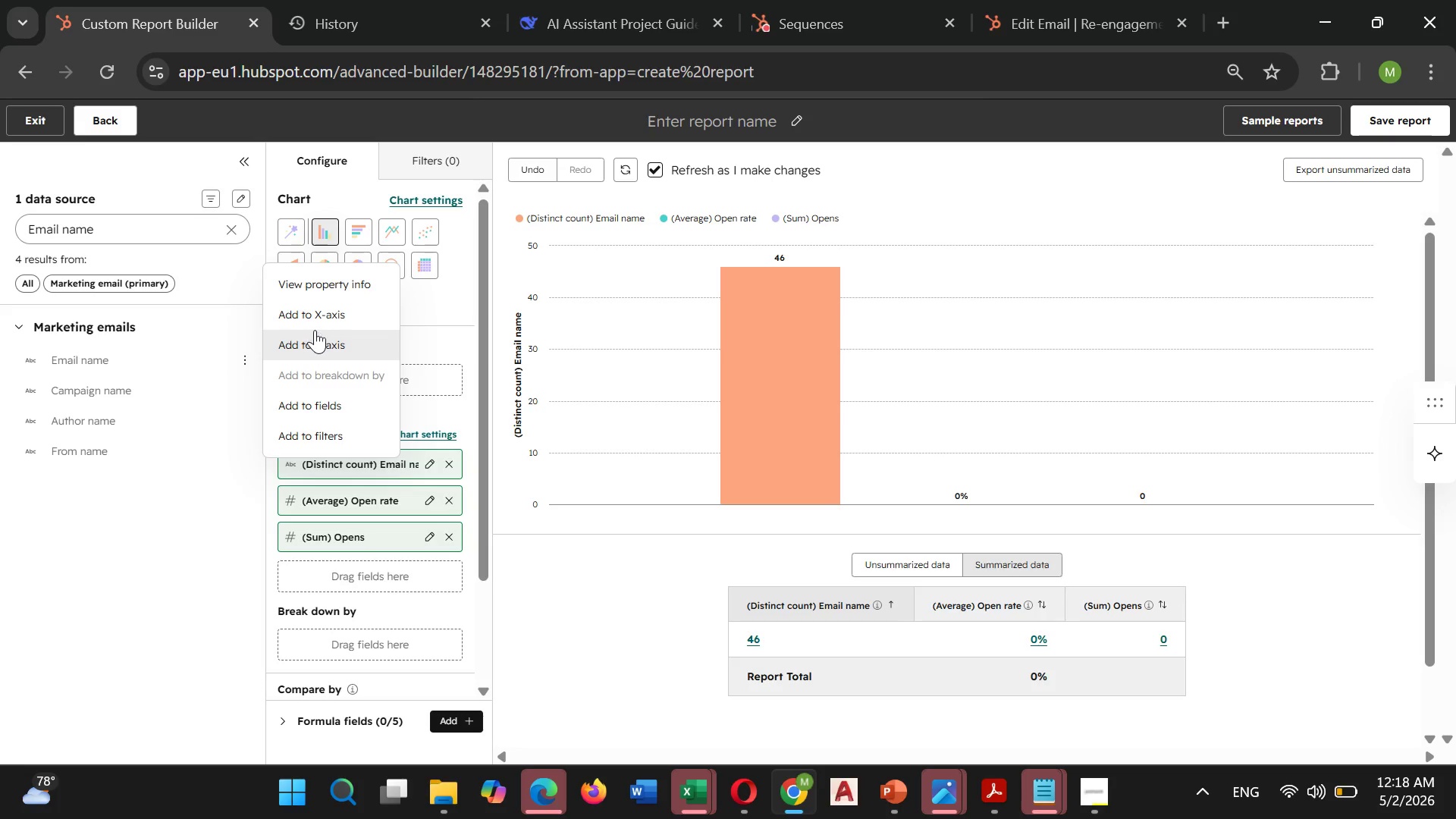 
left_click([320, 318])
 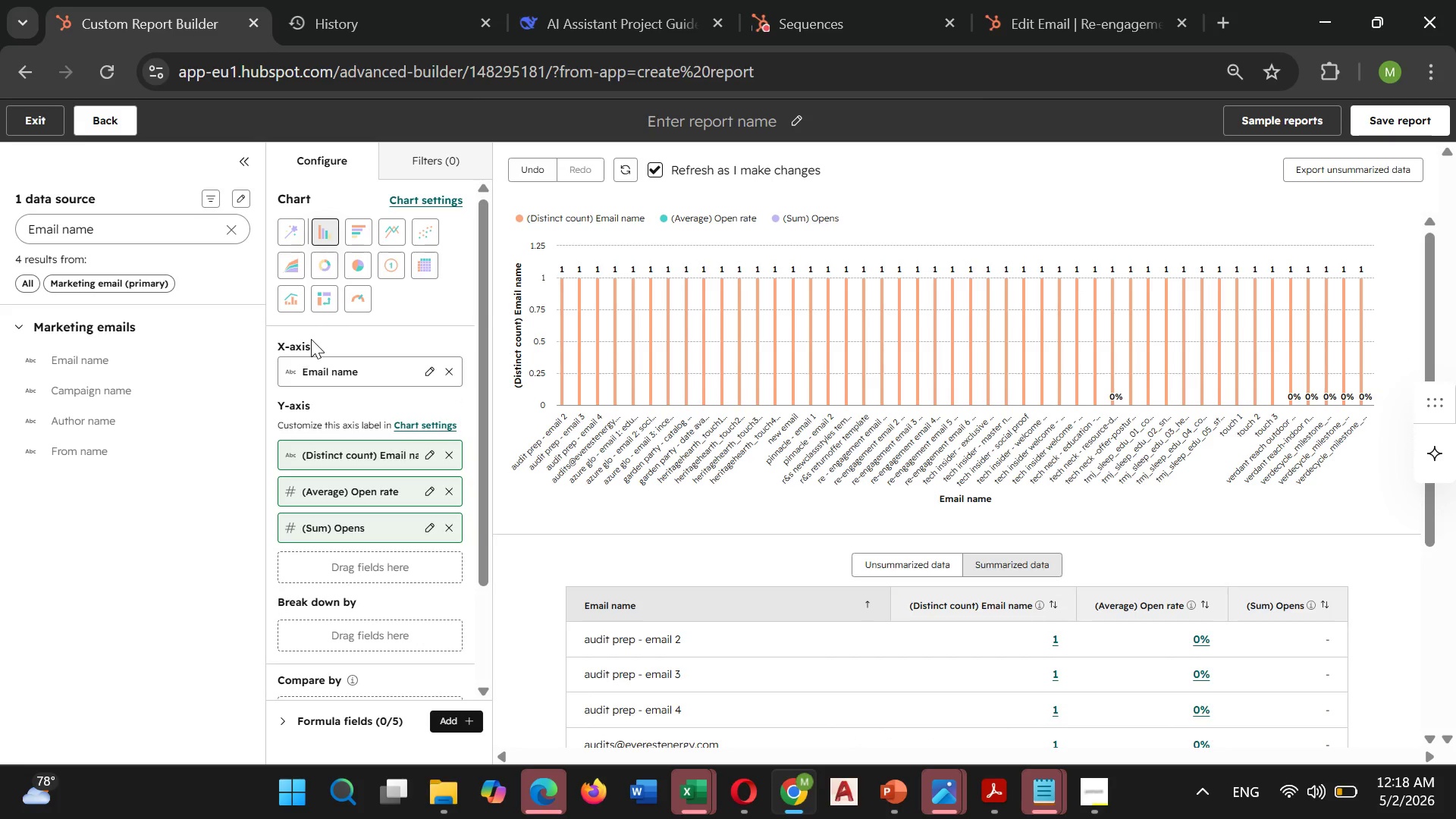 
wait(10.67)
 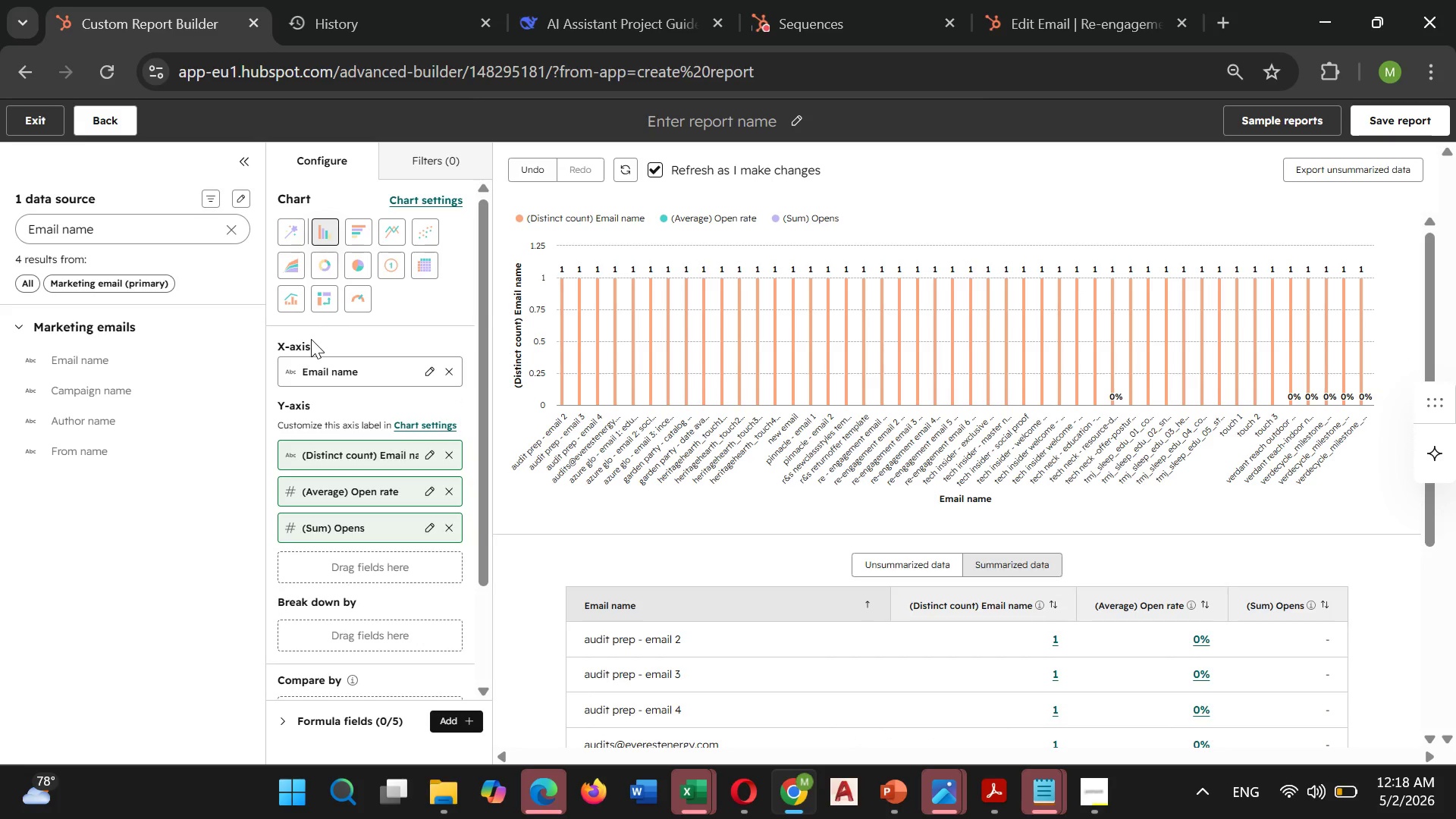 
scroll: coordinate [315, 525], scroll_direction: down, amount: 2.0
 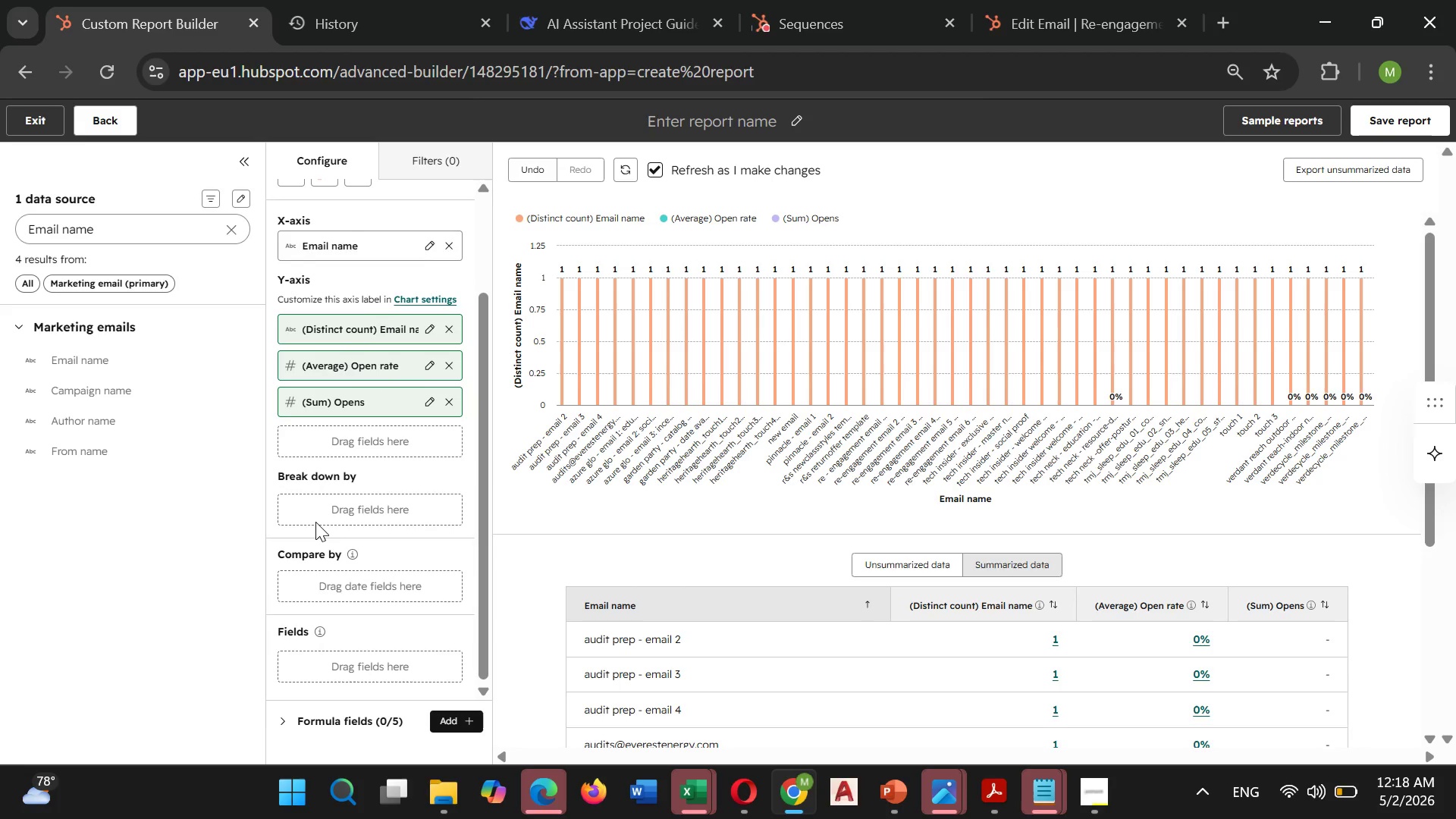 
wait(5.87)
 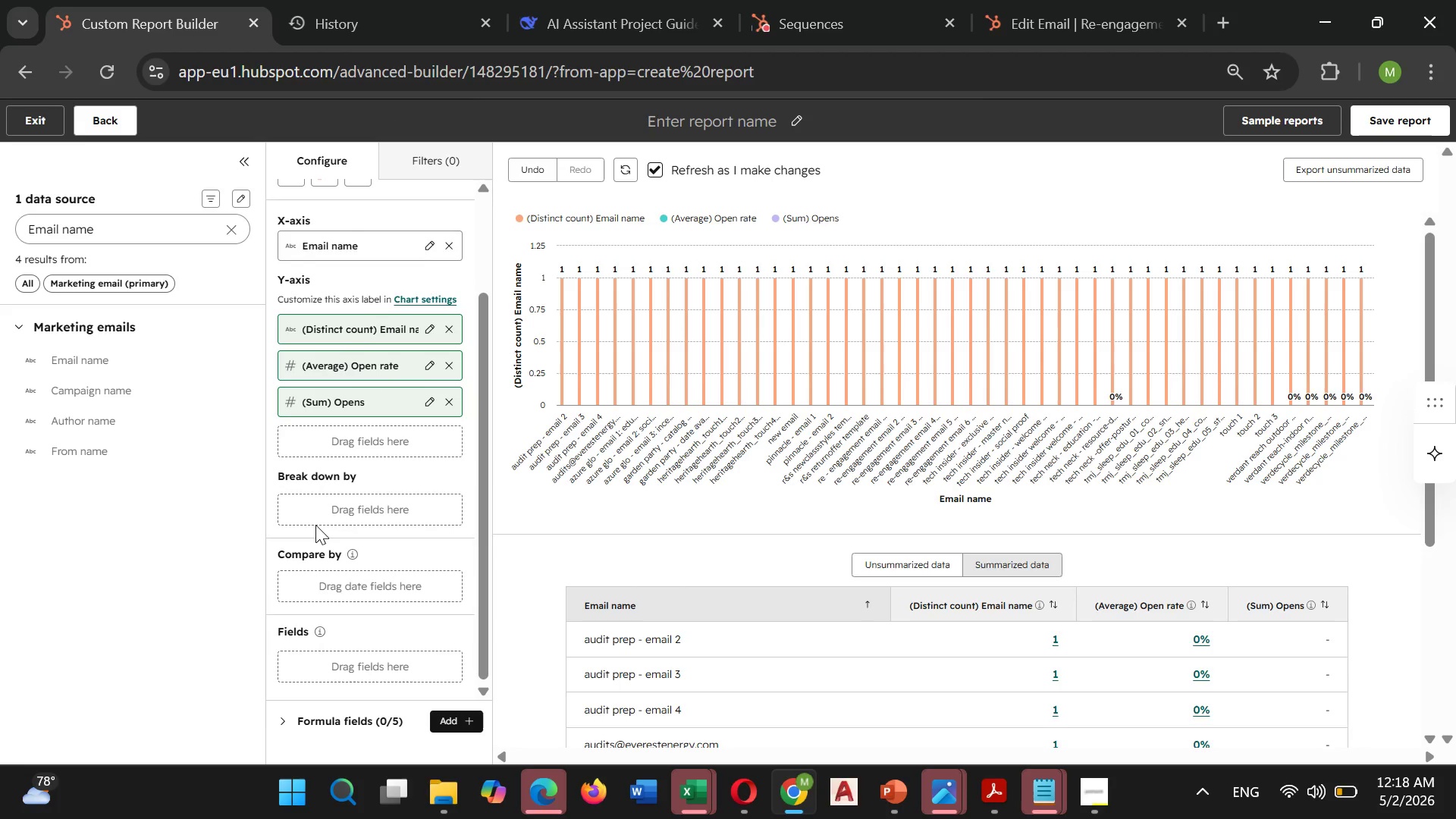 
left_click([431, 157])
 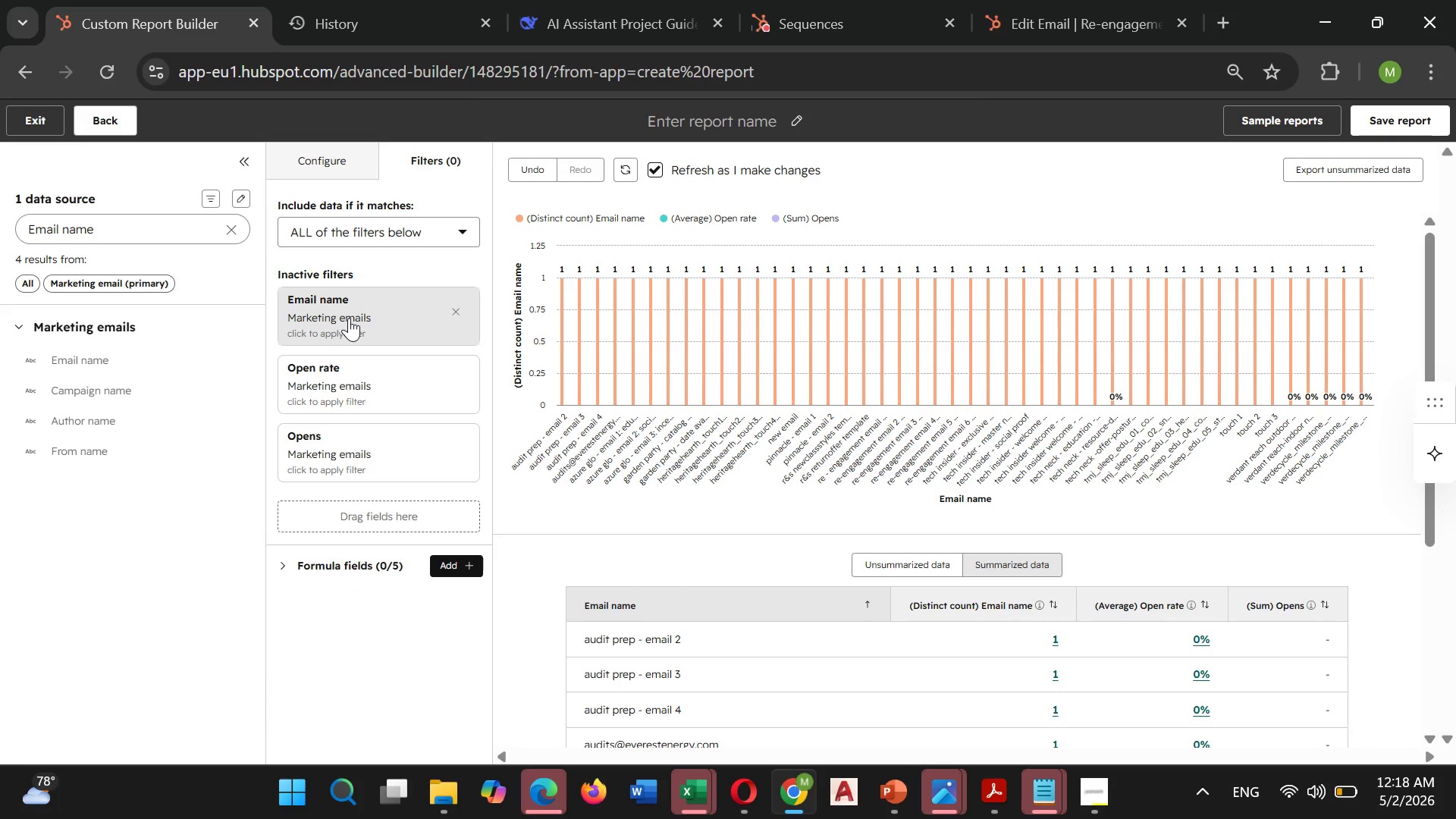 
wait(8.72)
 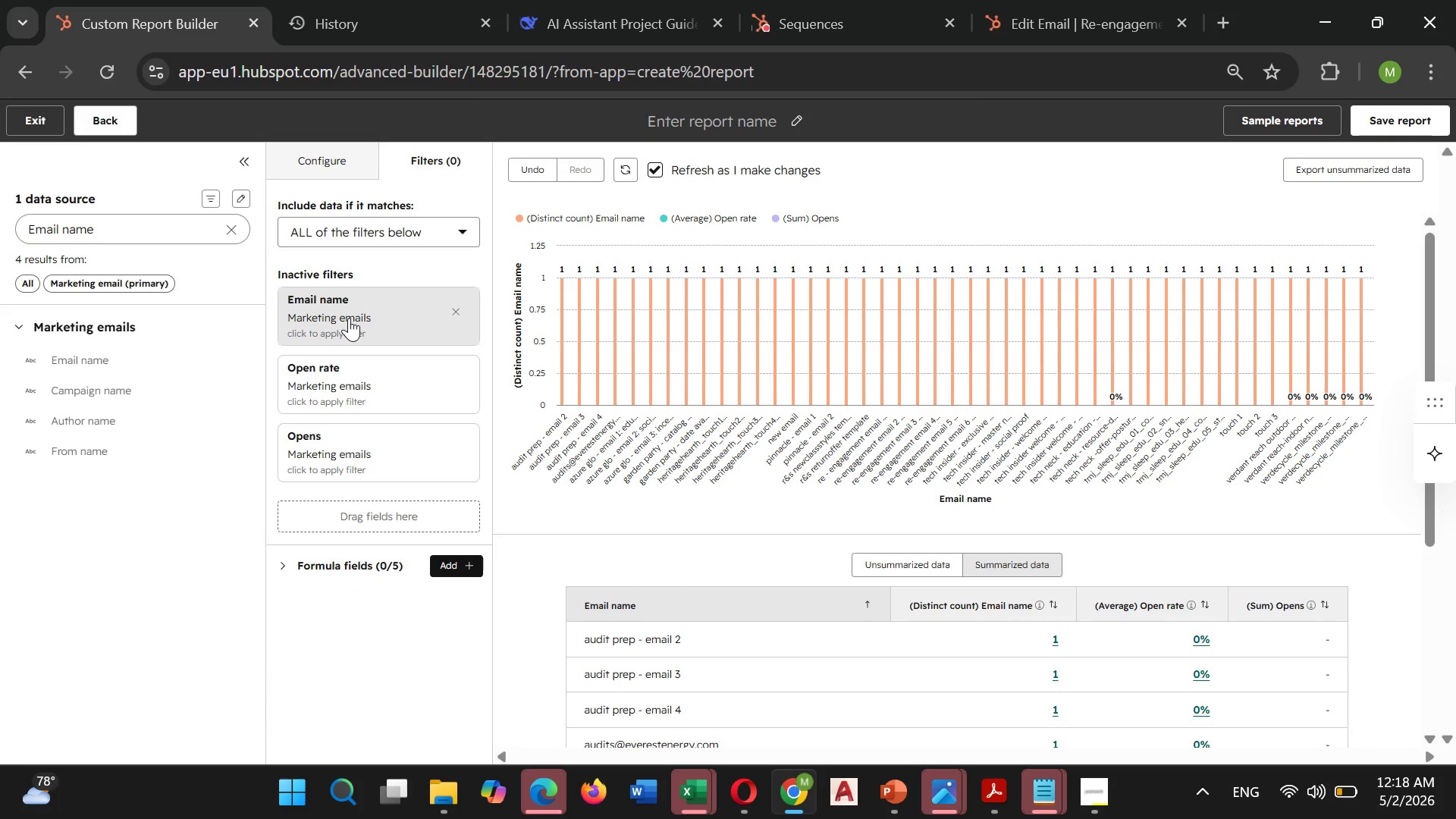 
left_click([430, 559])
 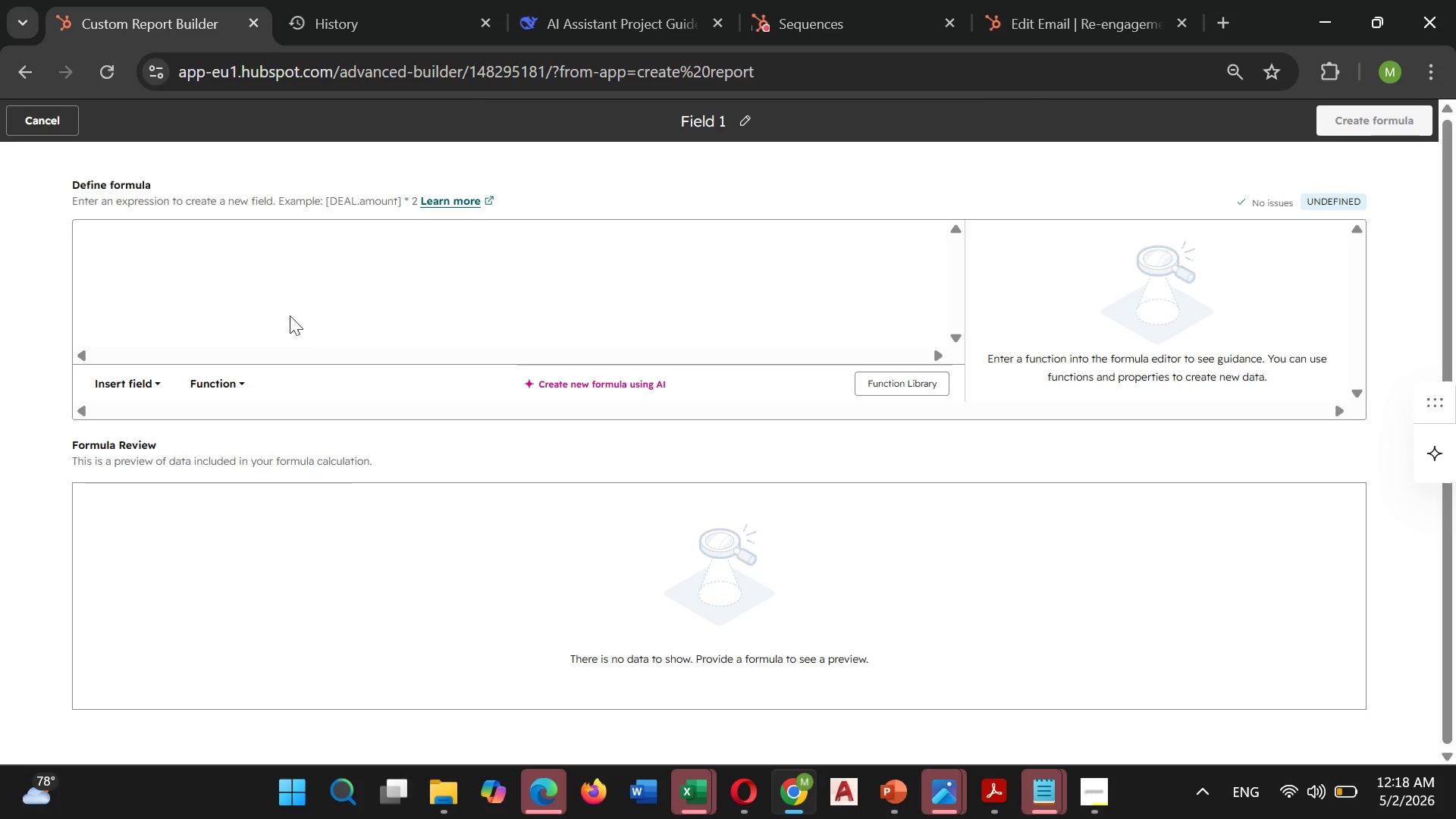 
left_click([183, 249])
 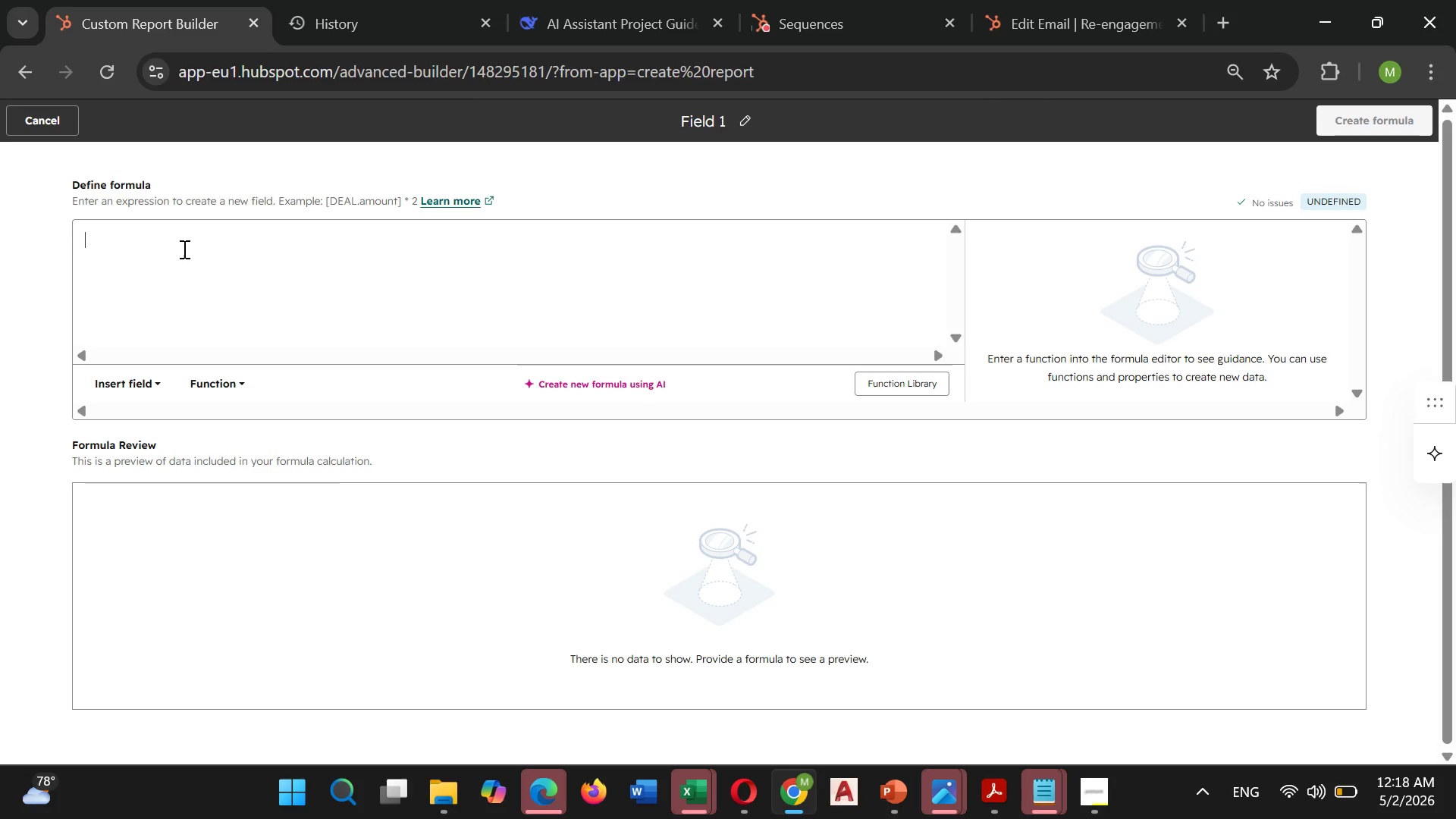 
wait(5.69)
 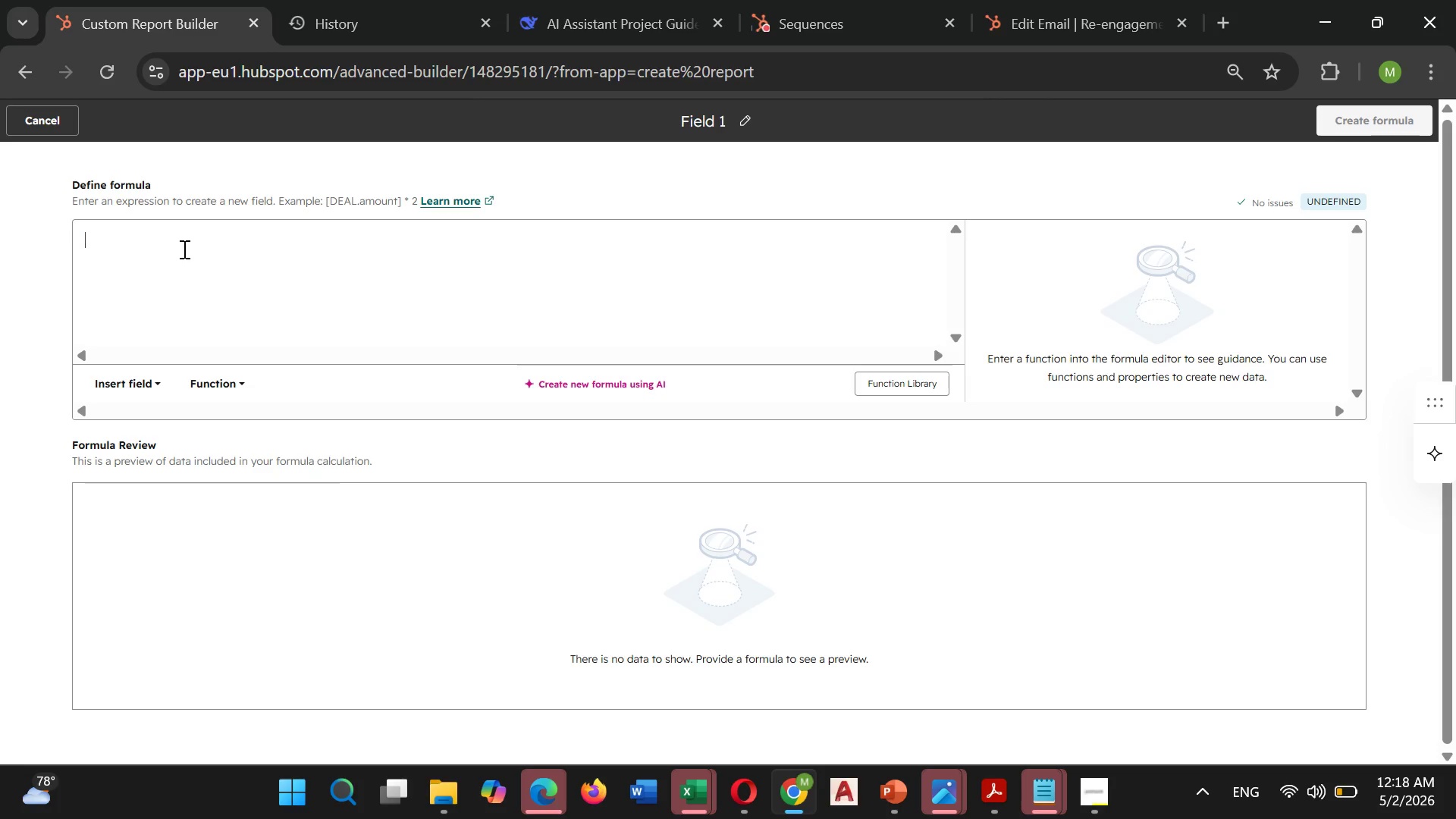 
type(Re)
 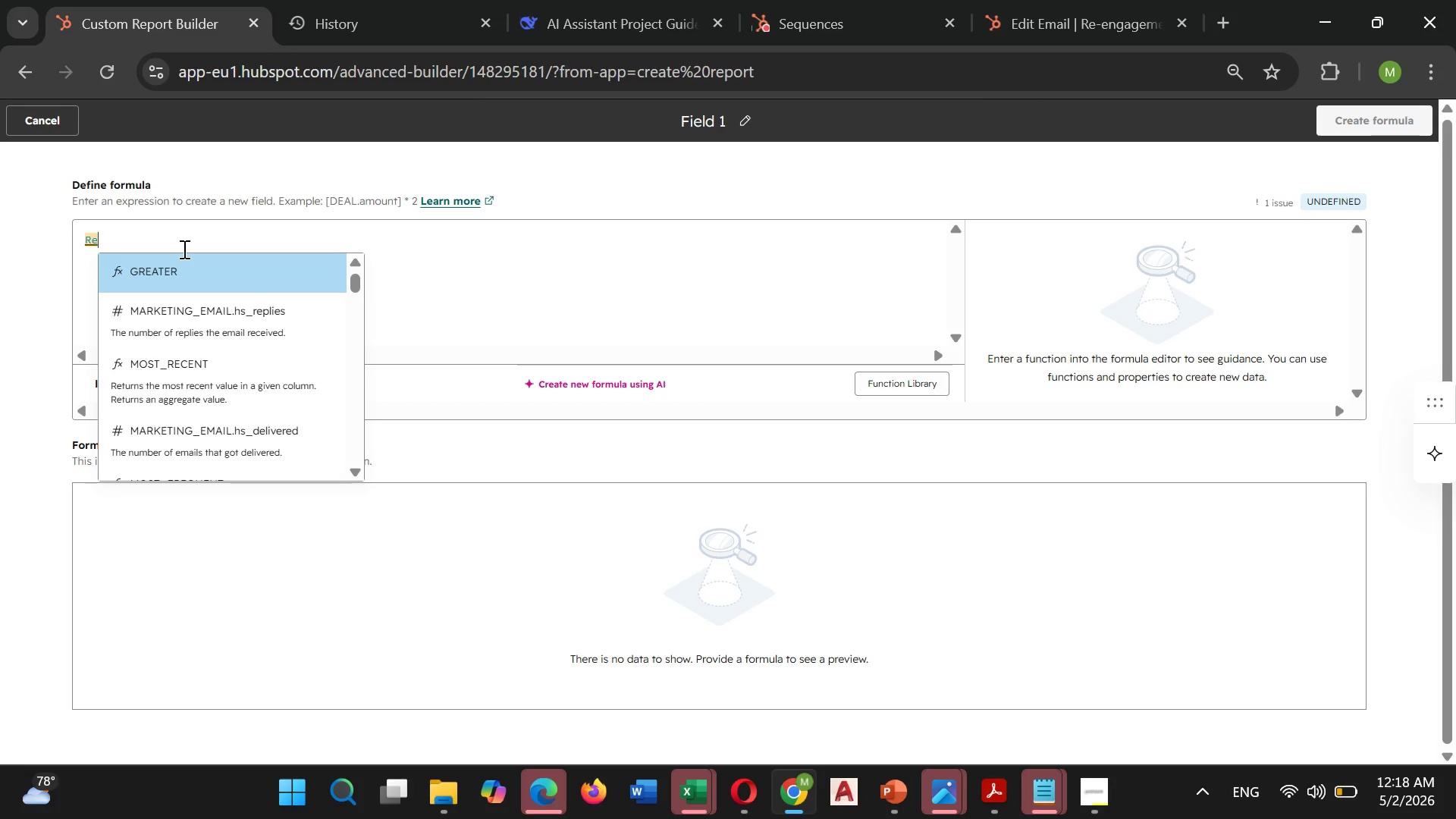 
type(-en)
 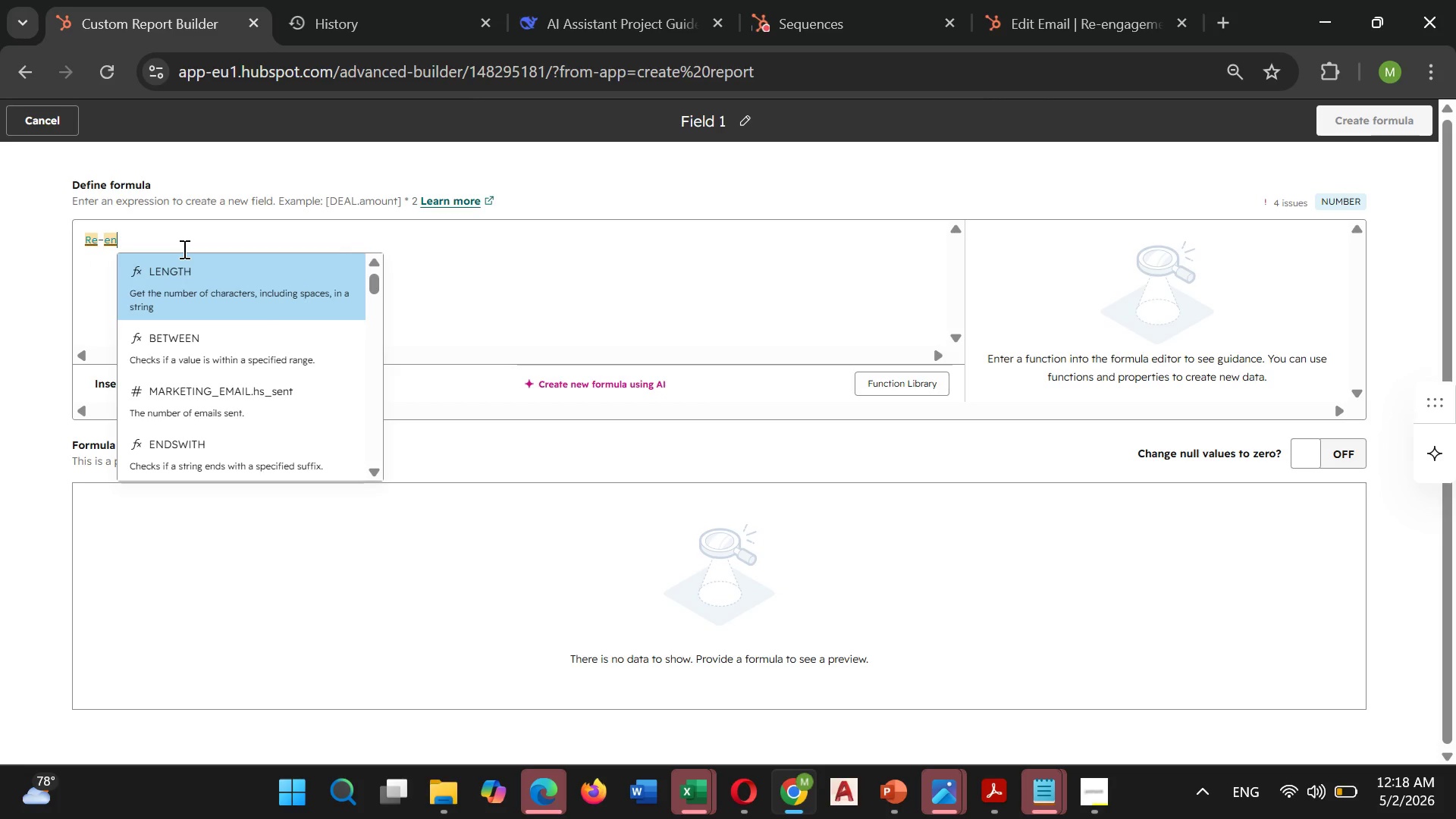 
type(gage)
 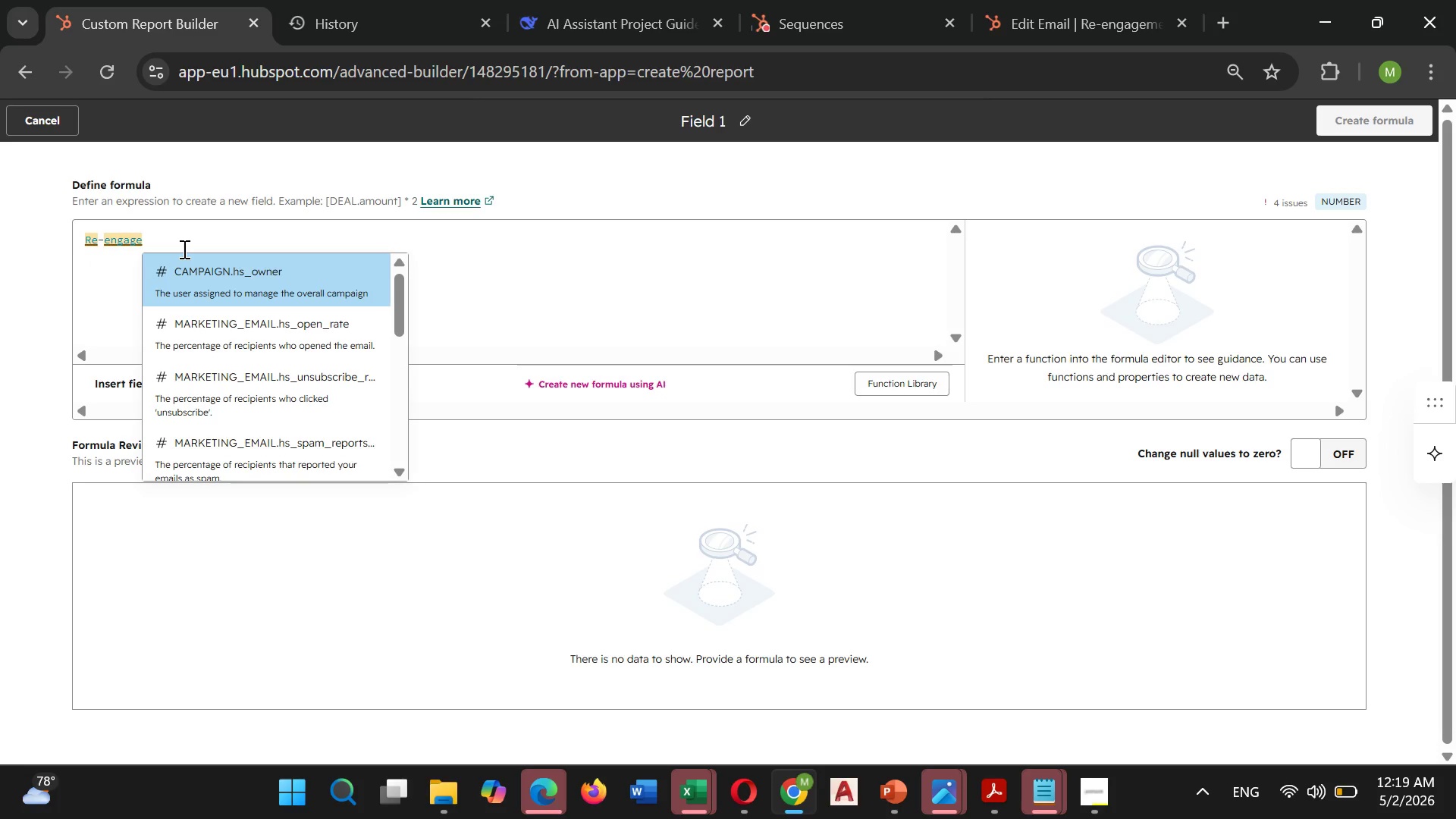 
type(ment)
 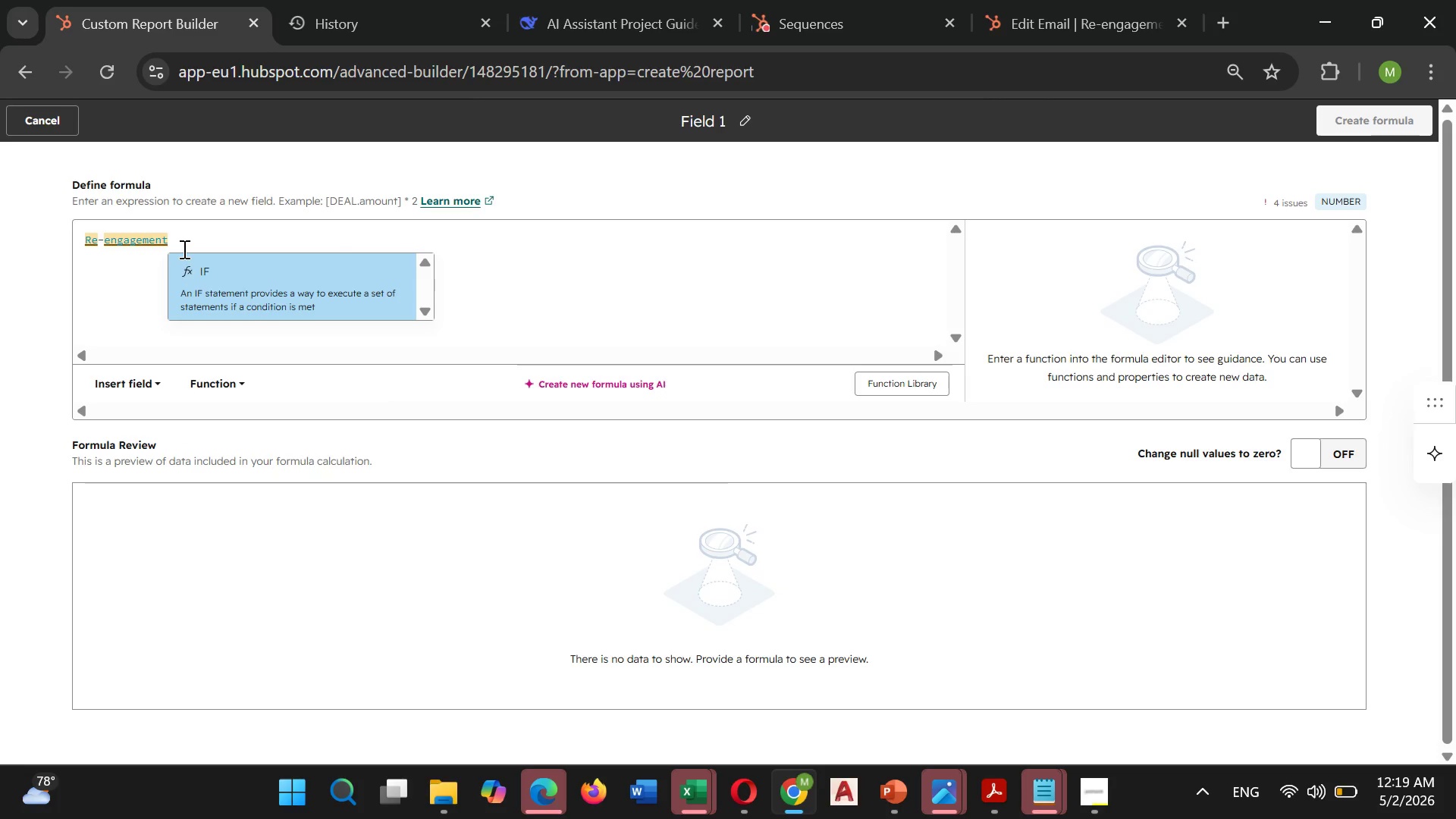 
left_click([24, 115])
 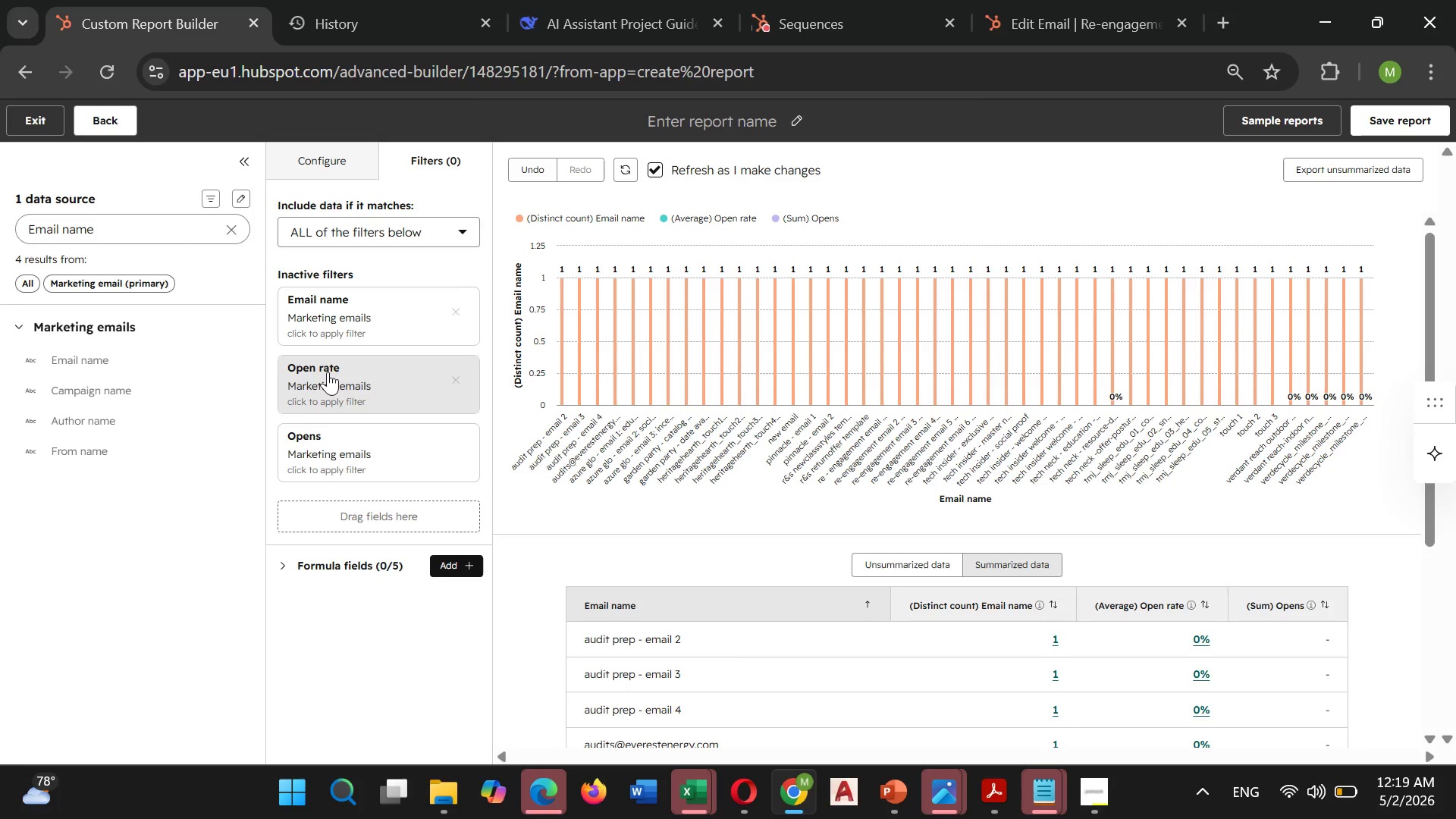 
left_click([345, 311])
 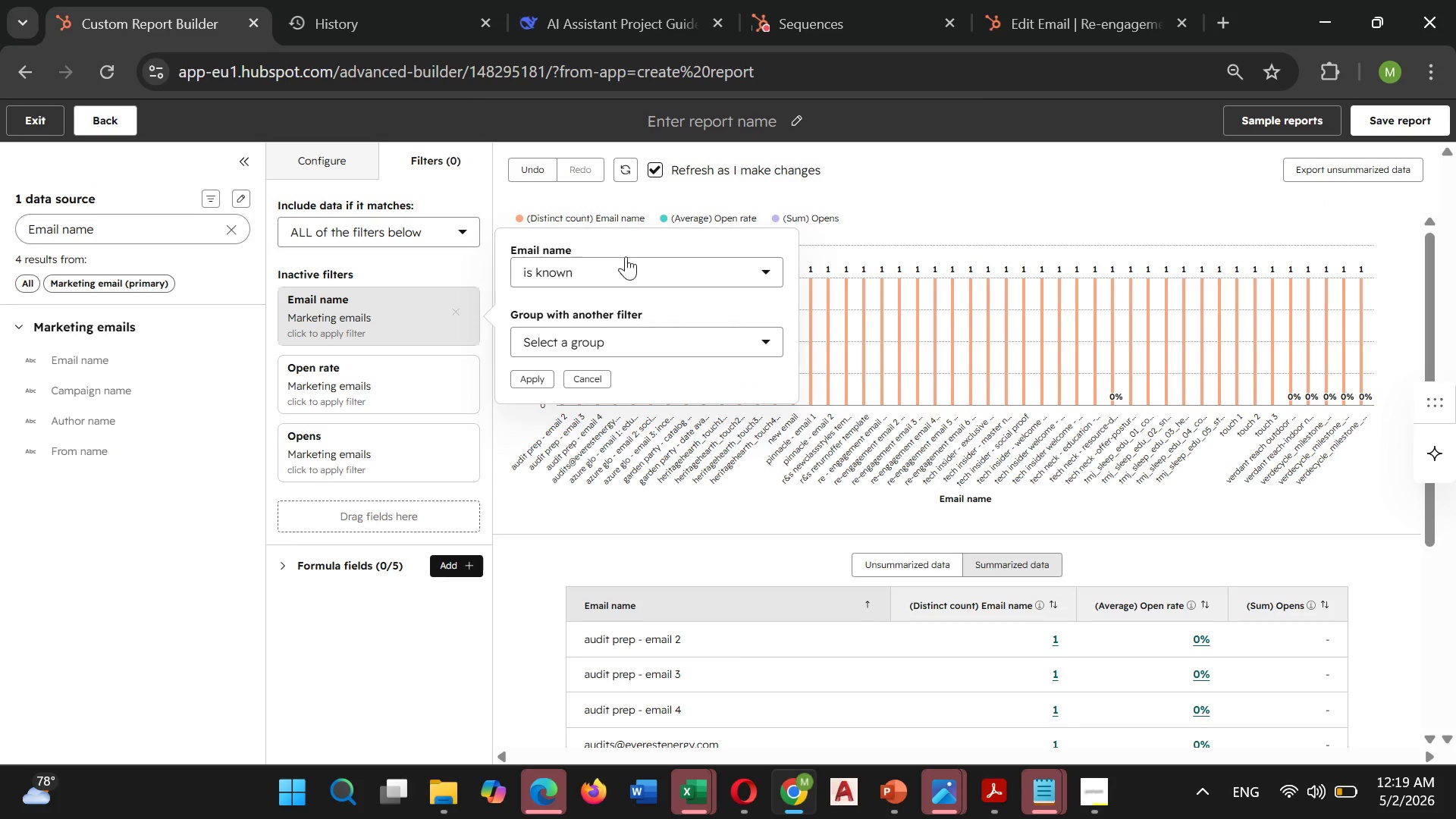 
left_click([621, 262])
 